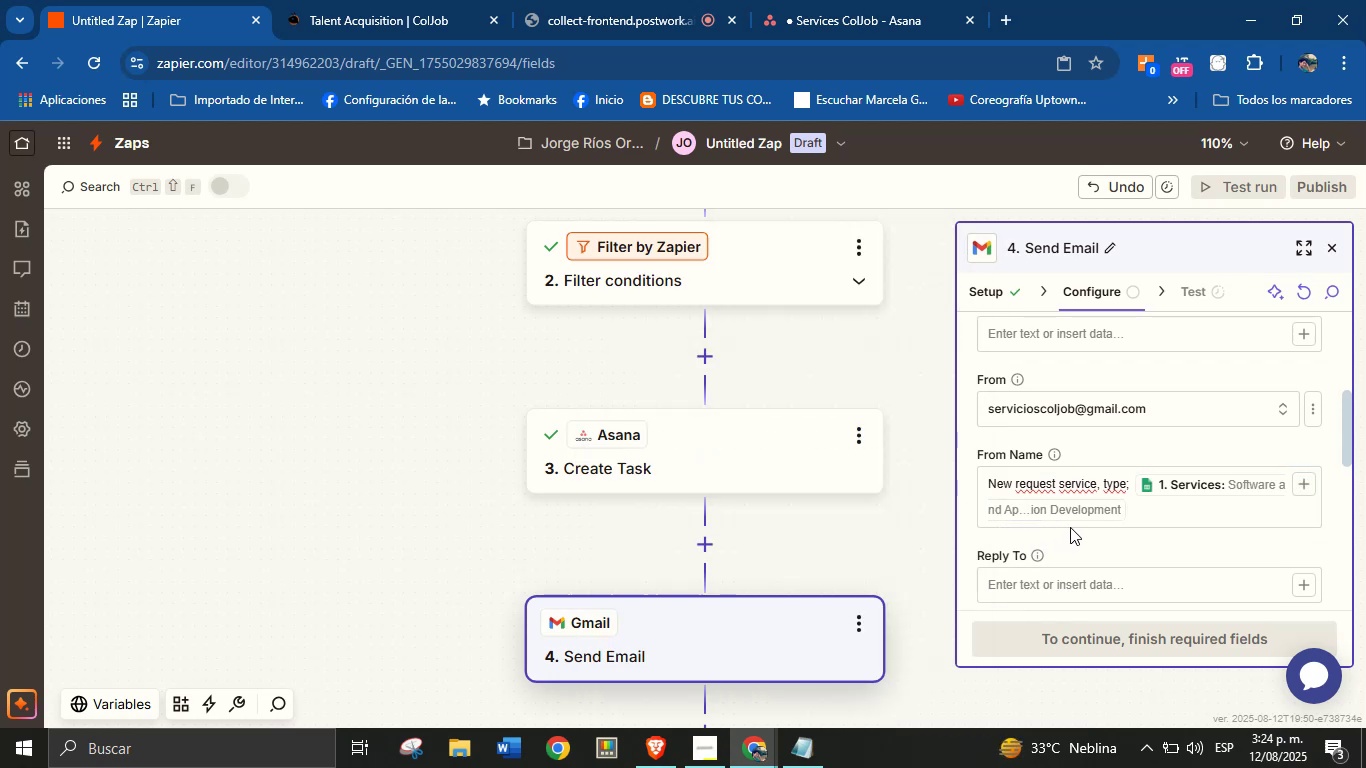 
scroll: coordinate [1110, 525], scroll_direction: down, amount: 2.0
 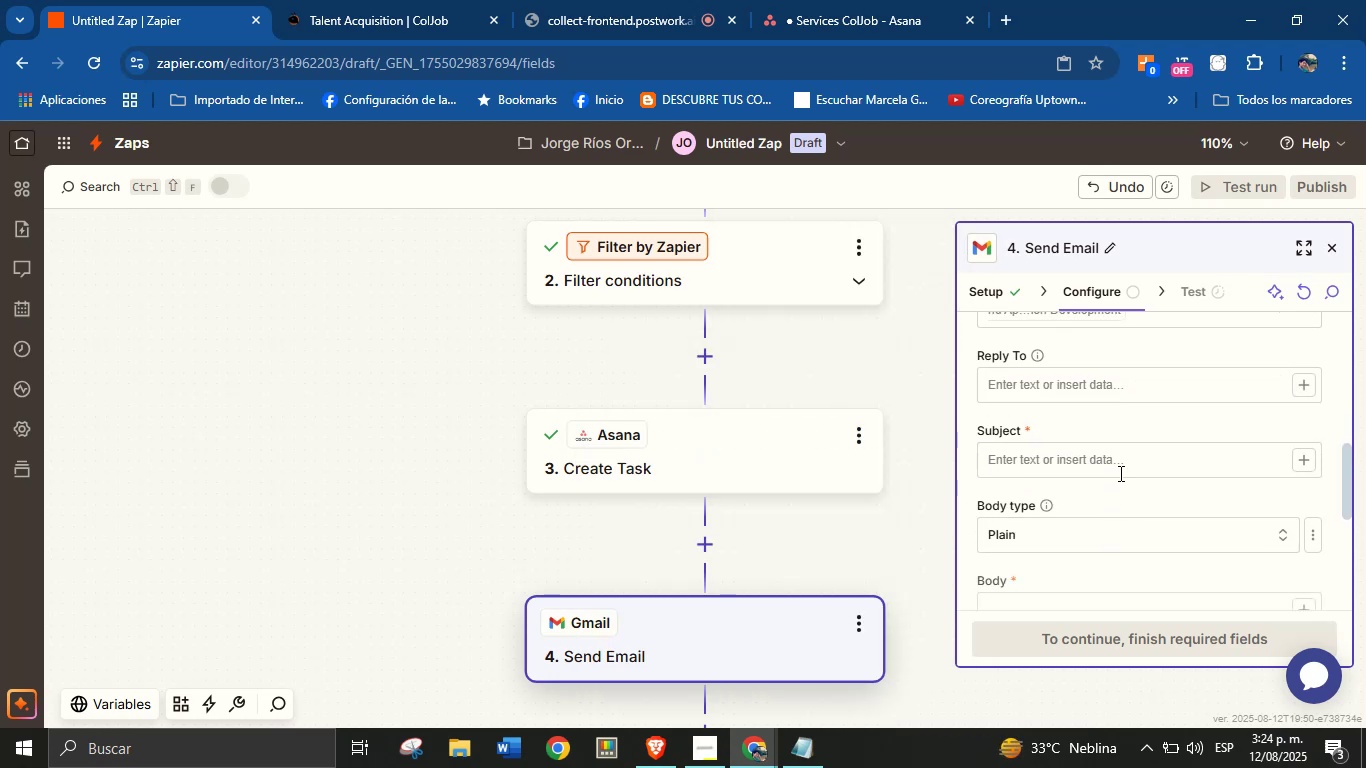 
left_click([1120, 467])
 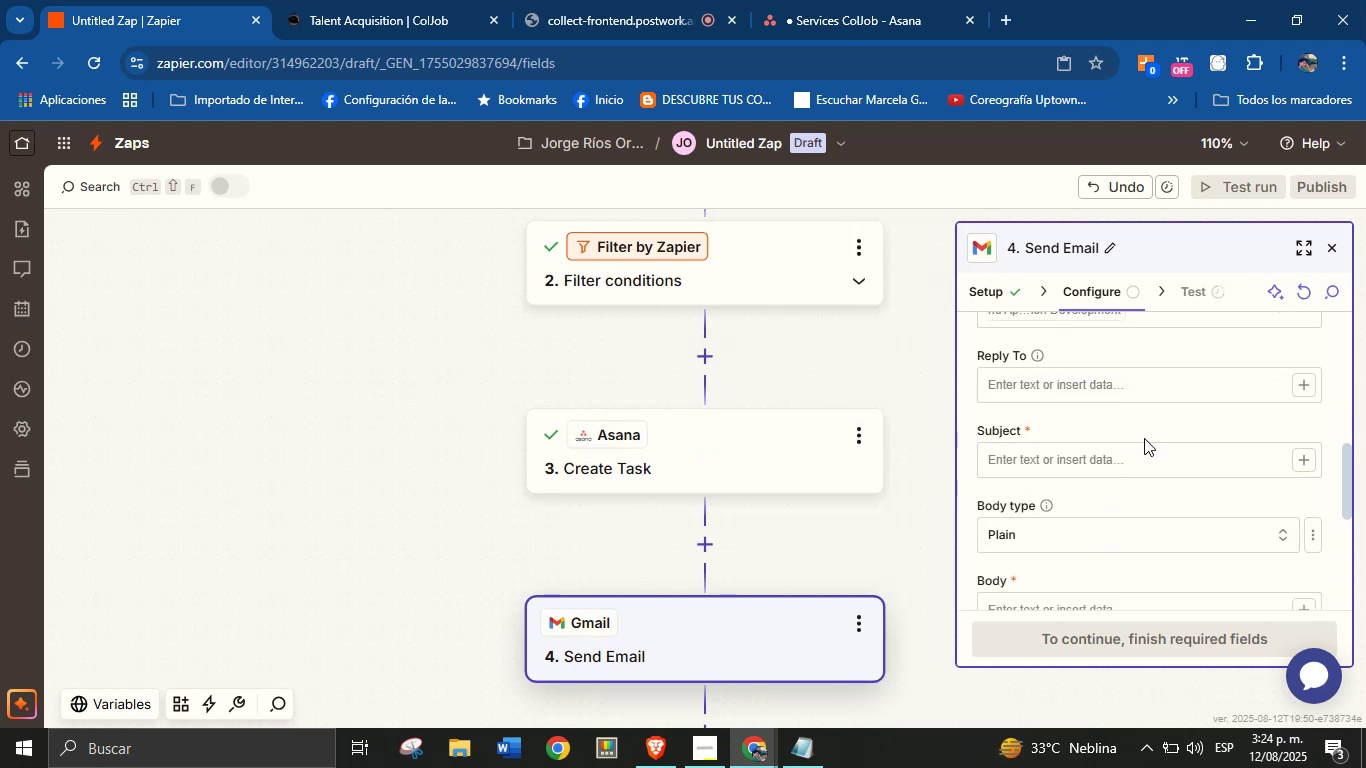 
double_click([1137, 475])
 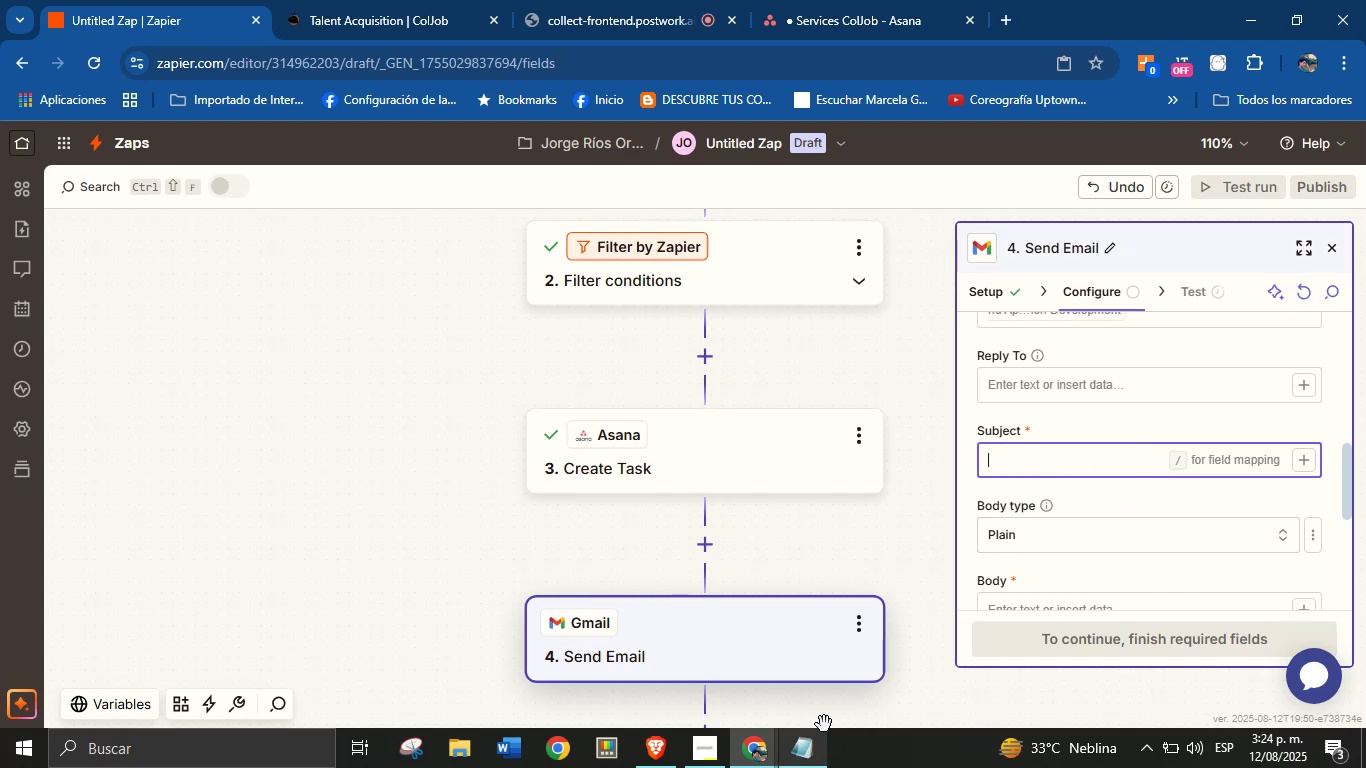 
scroll: coordinate [1098, 434], scroll_direction: up, amount: 2.0
 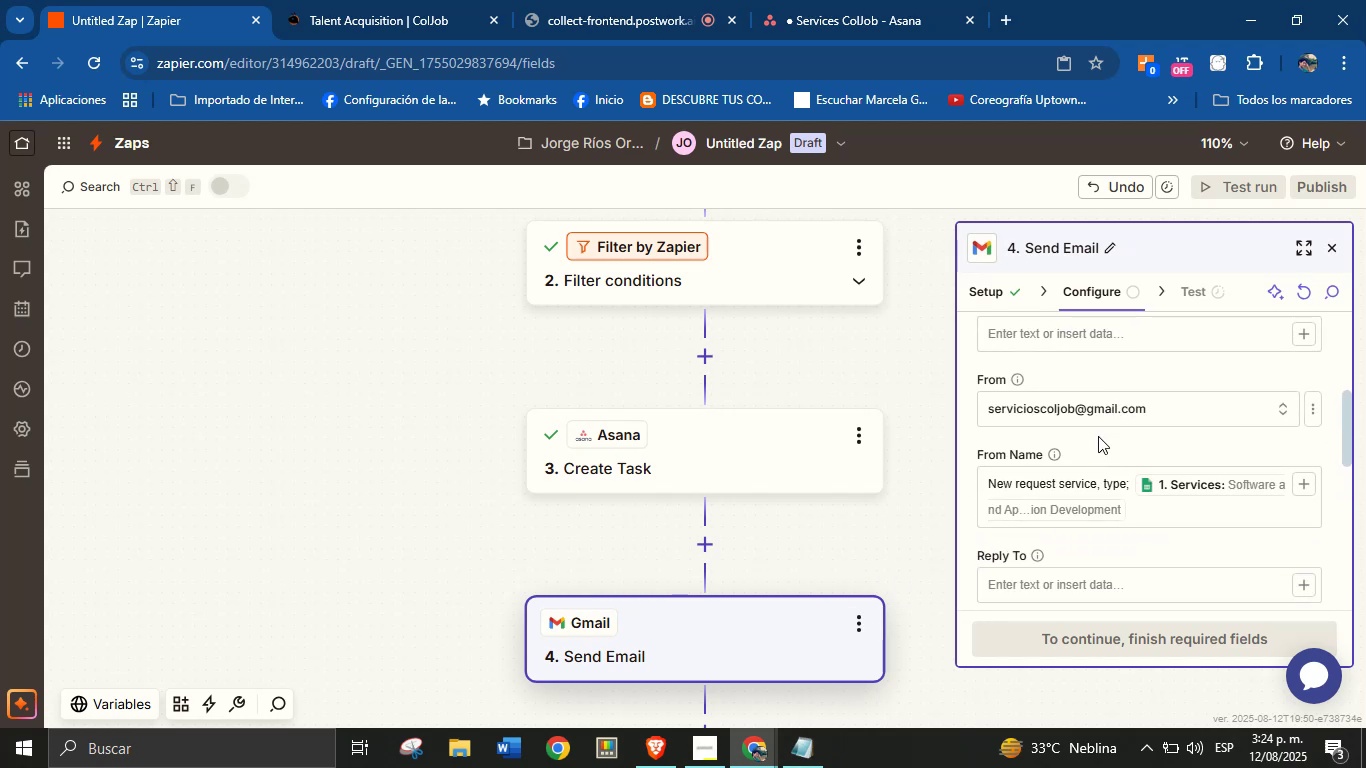 
scroll: coordinate [1098, 458], scroll_direction: down, amount: 1.0
 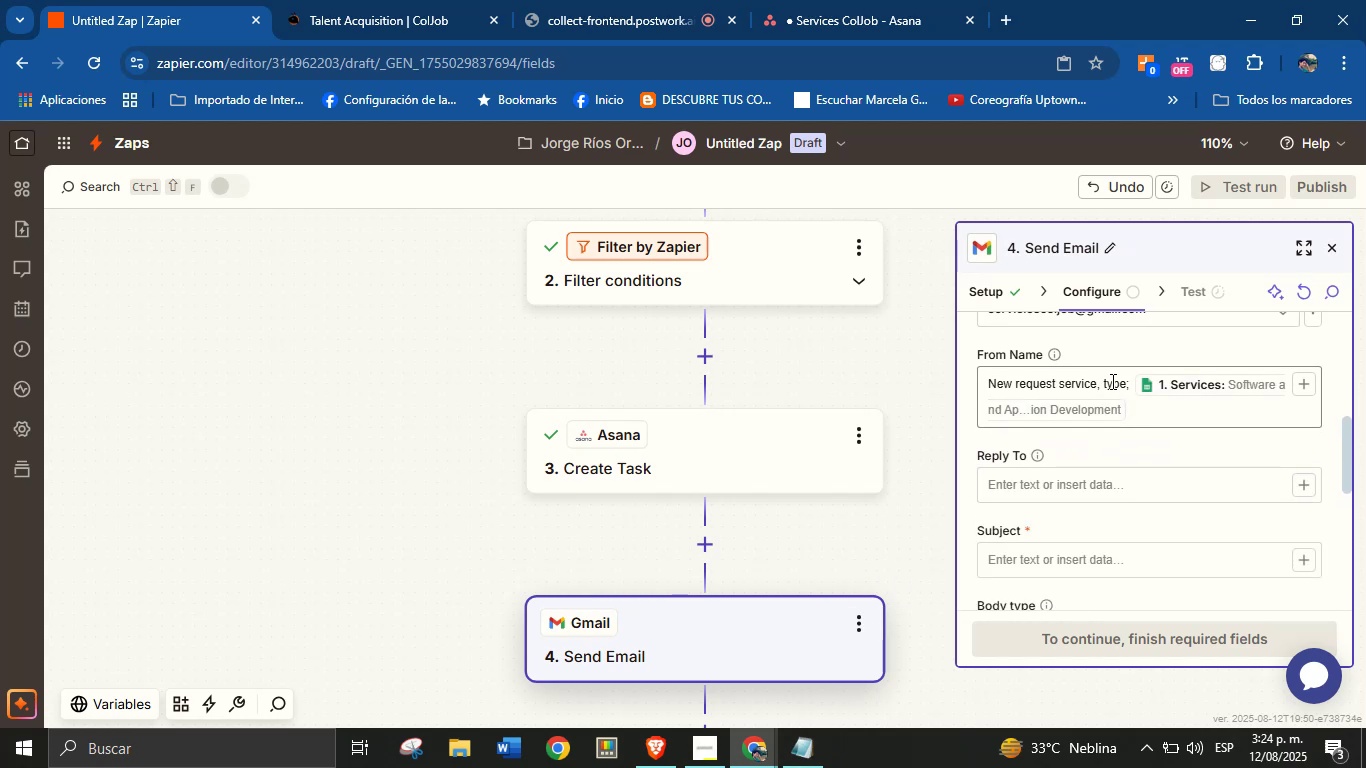 
double_click([1111, 383])
 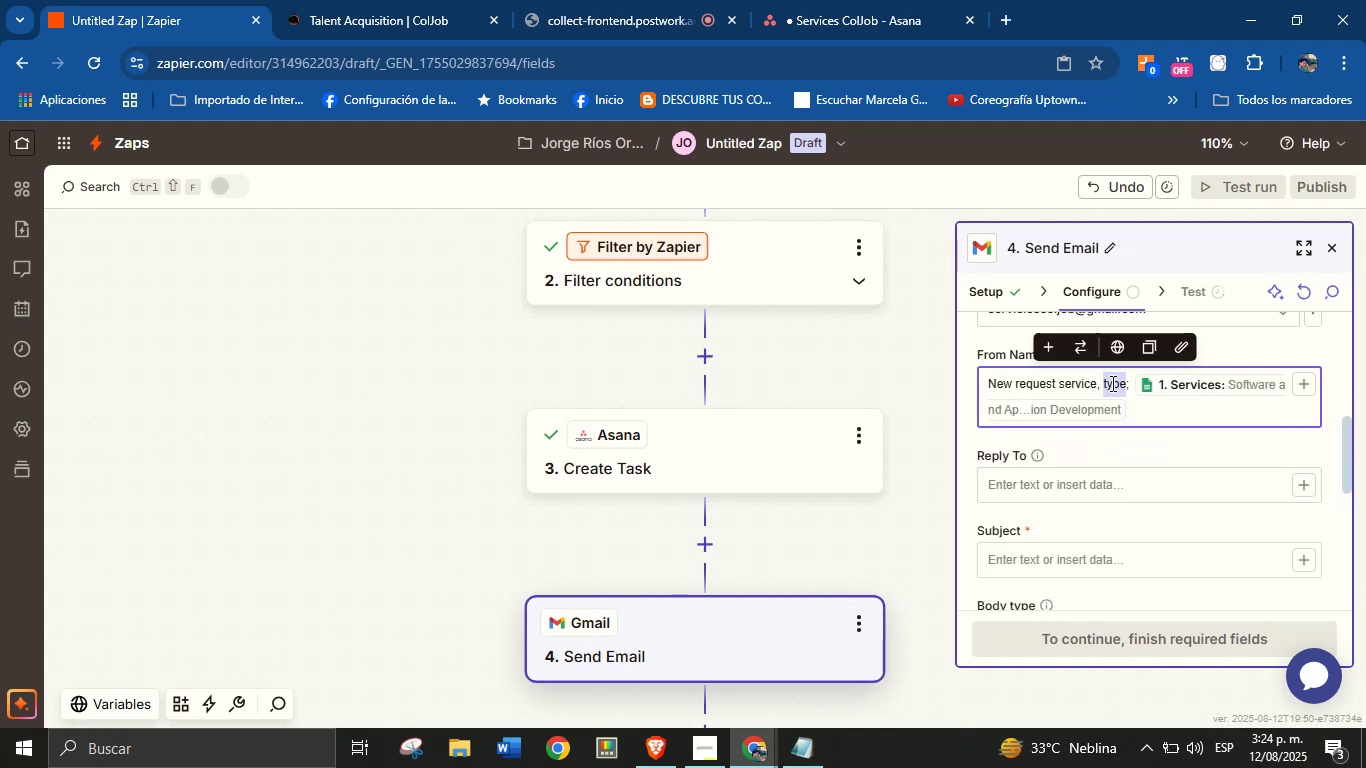 
triple_click([1111, 383])
 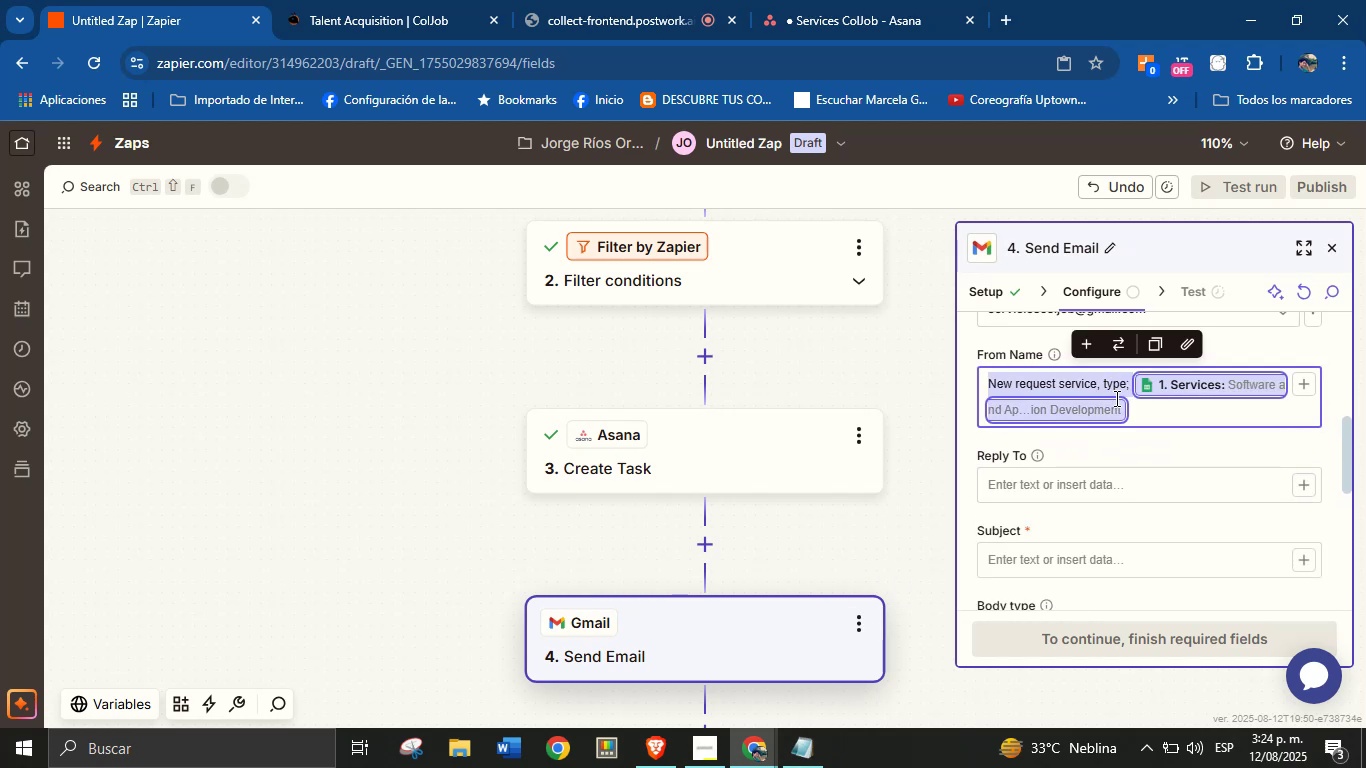 
key(Control+C)
 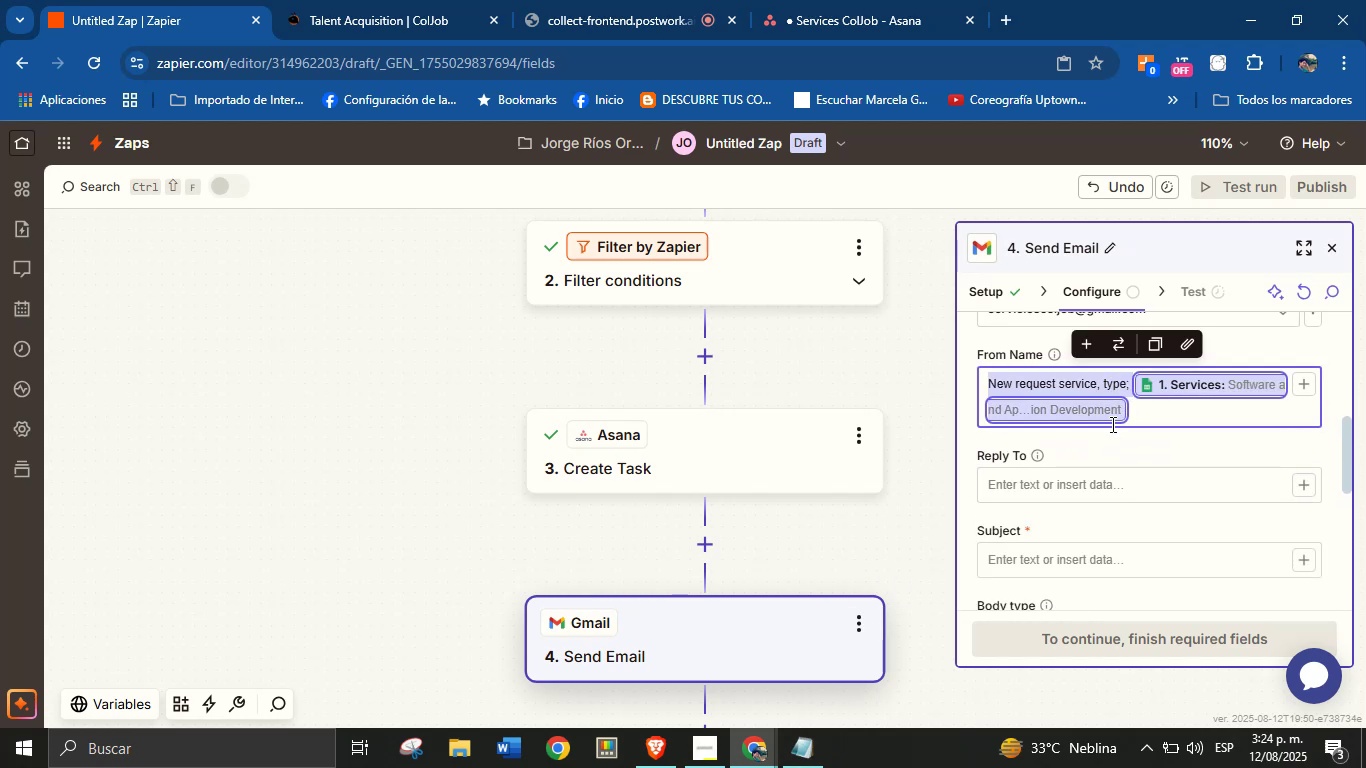 
scroll: coordinate [1110, 427], scroll_direction: down, amount: 1.0
 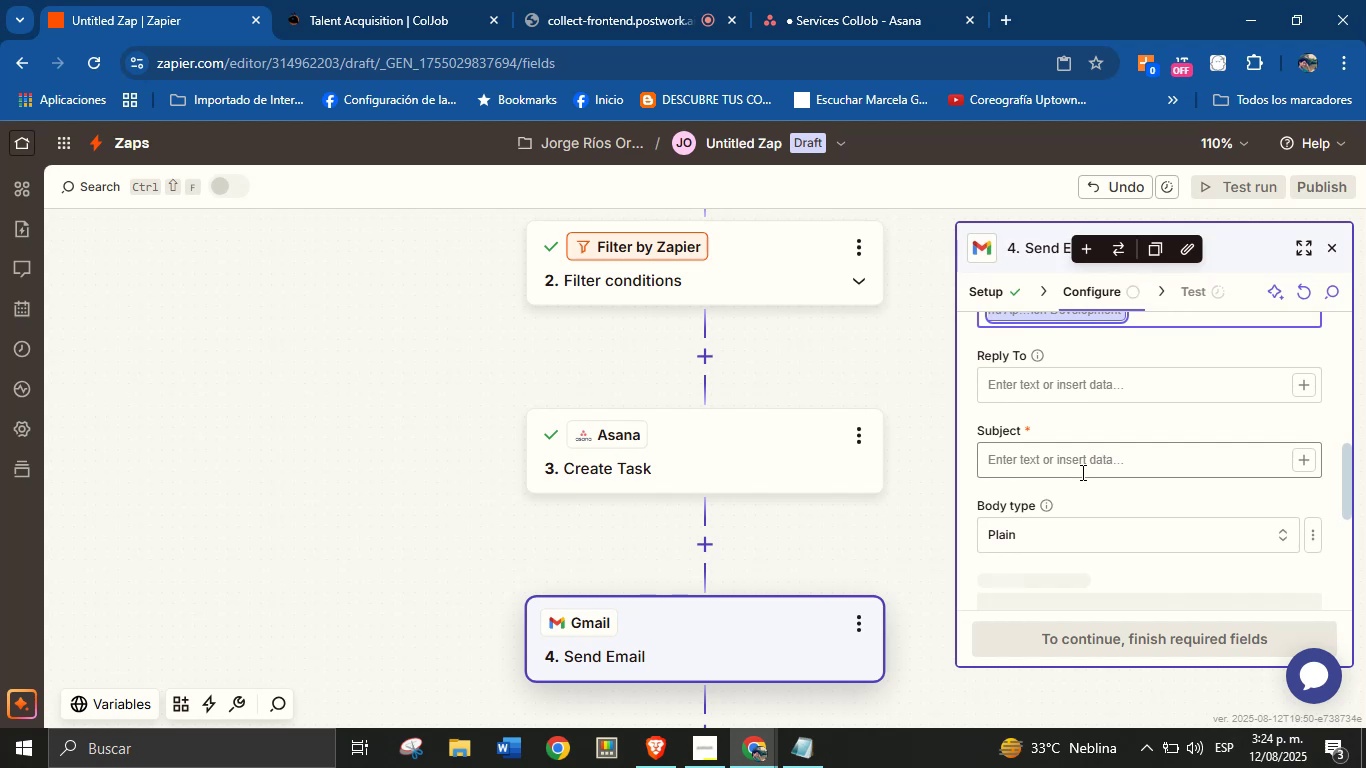 
left_click([1081, 466])
 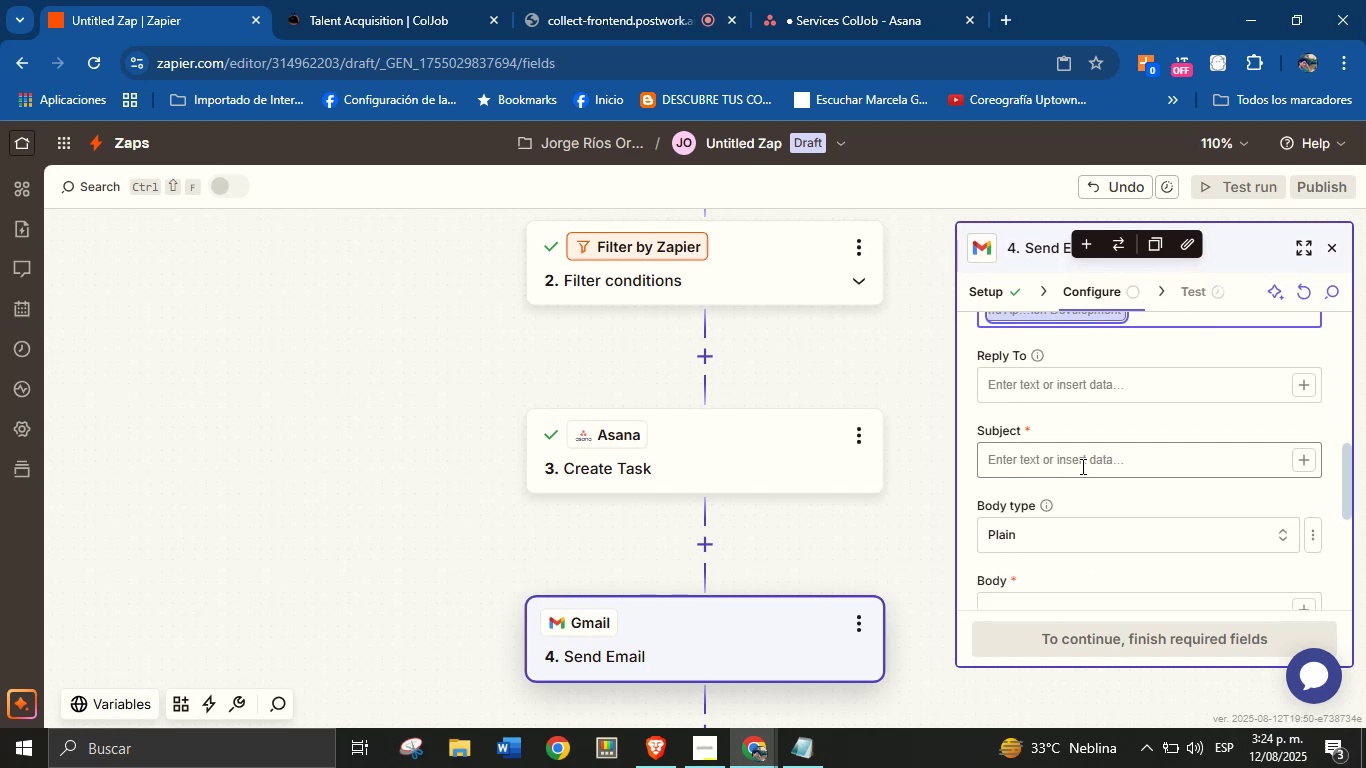 
key(Control+V)
 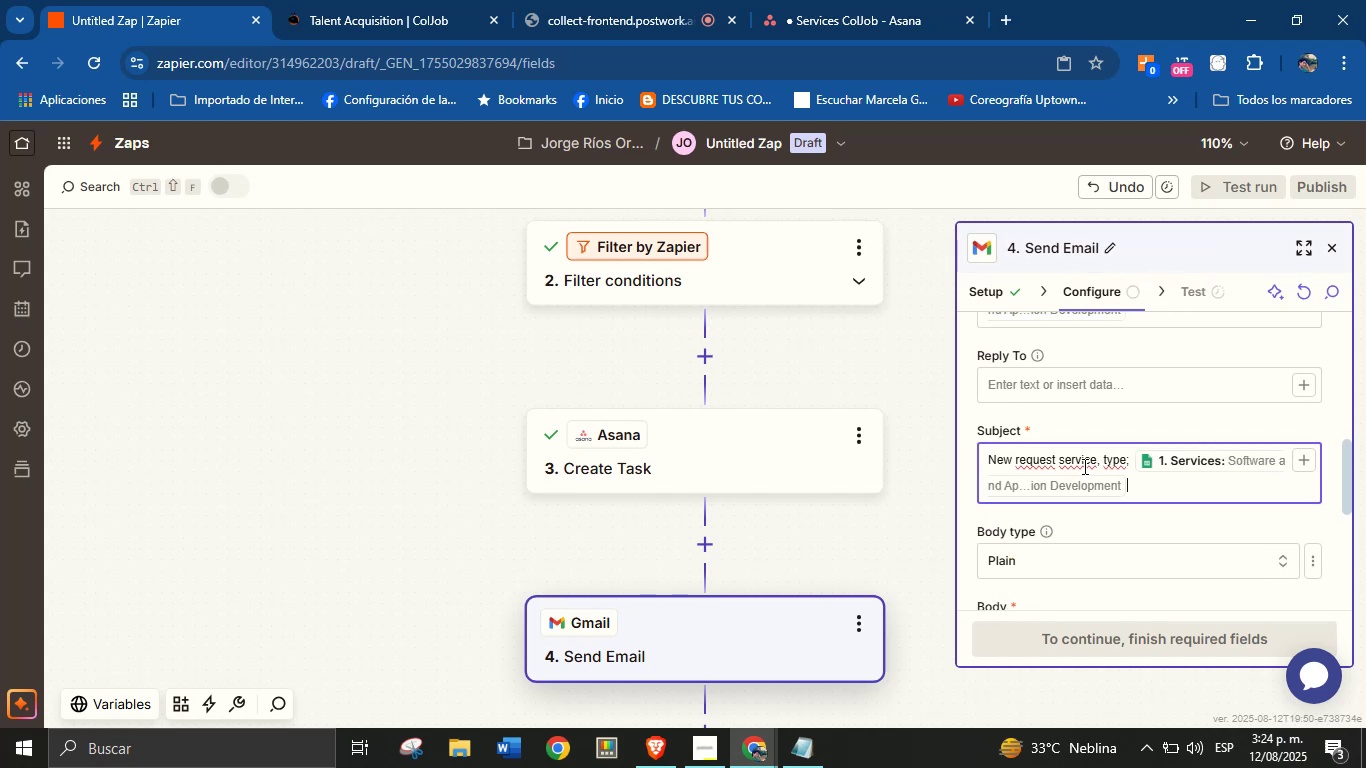 
scroll: coordinate [1085, 427], scroll_direction: up, amount: 1.0
 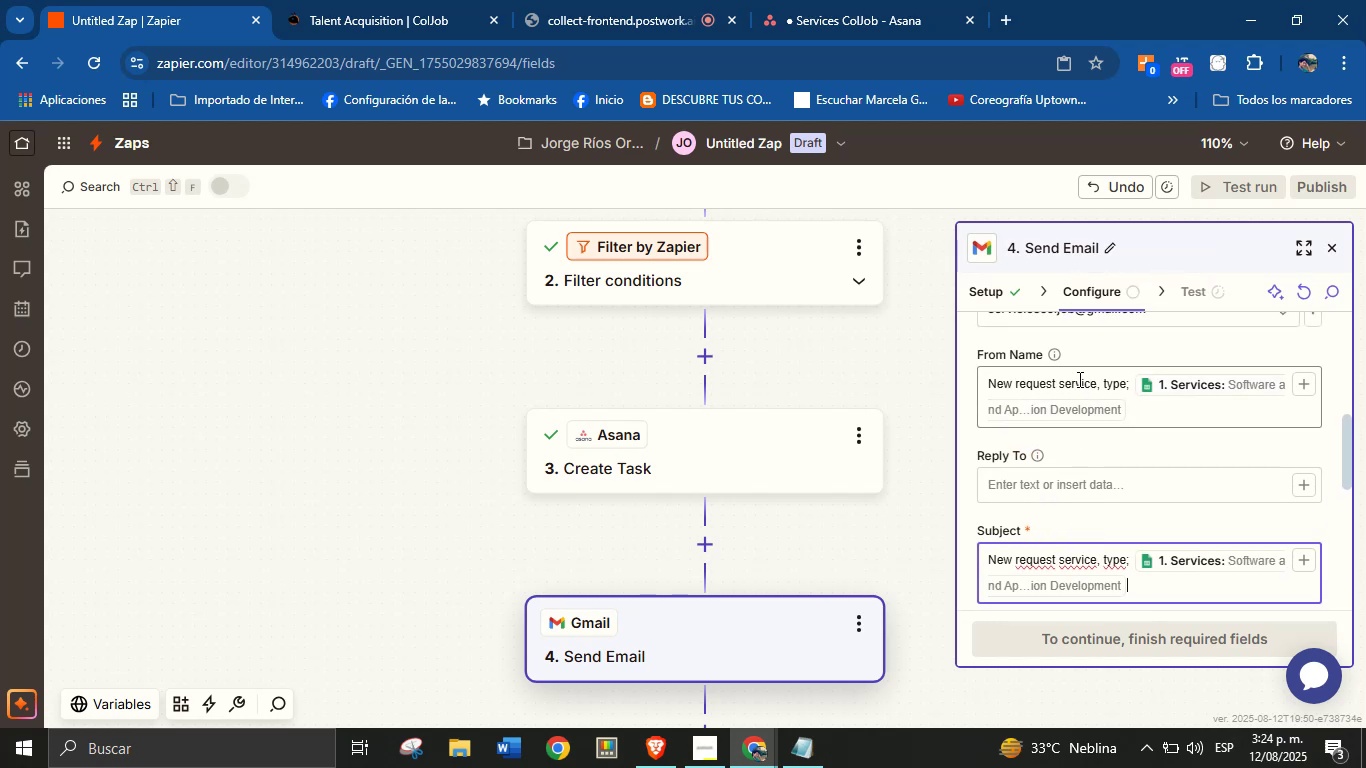 
double_click([1078, 378])
 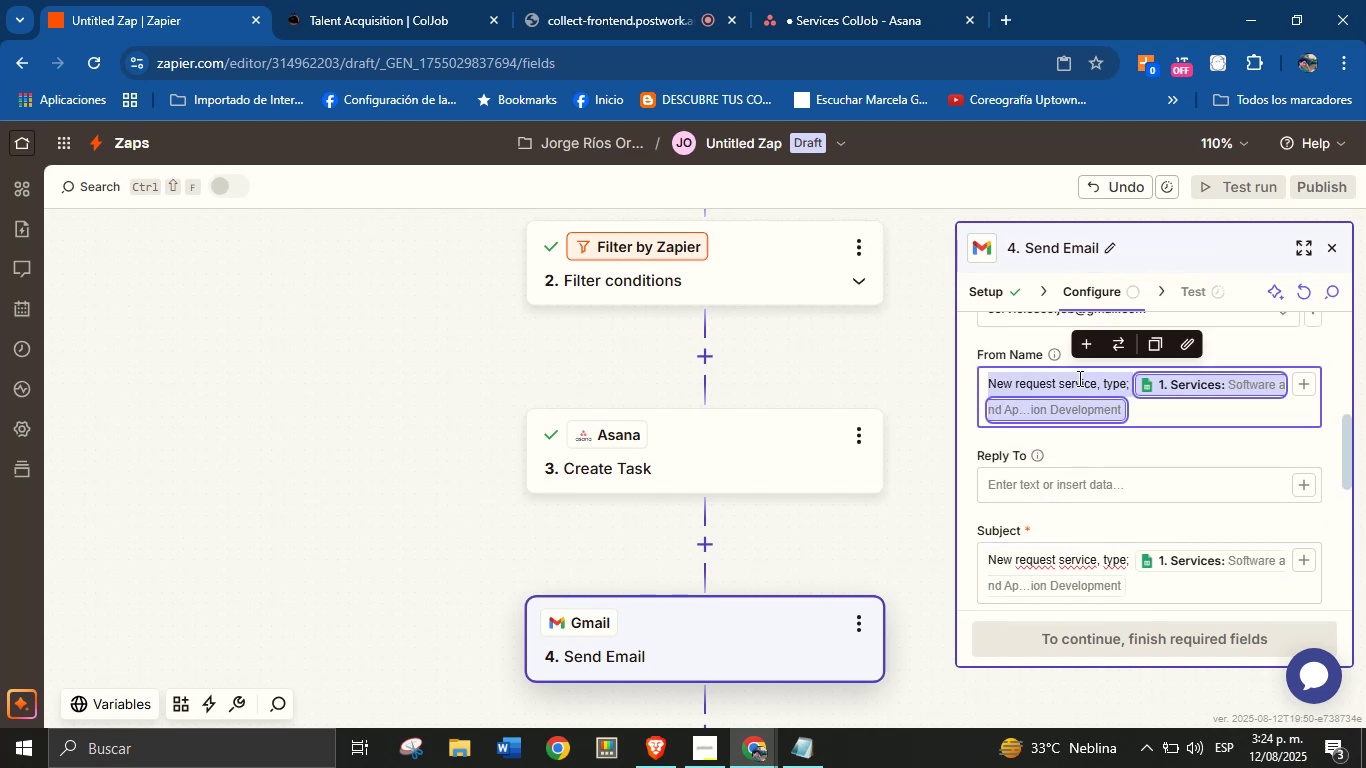 
triple_click([1078, 378])
 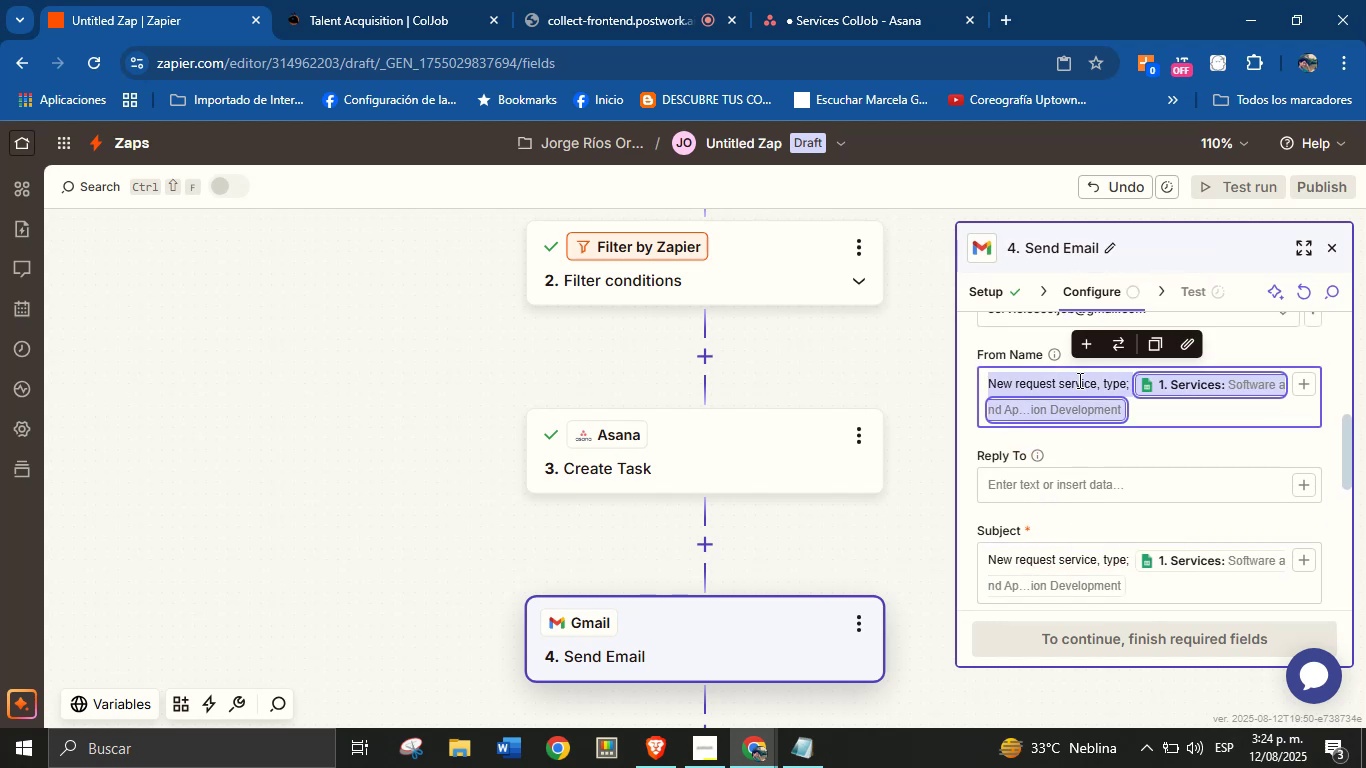 
key(Backspace)
type(Jorge from ColJob)
 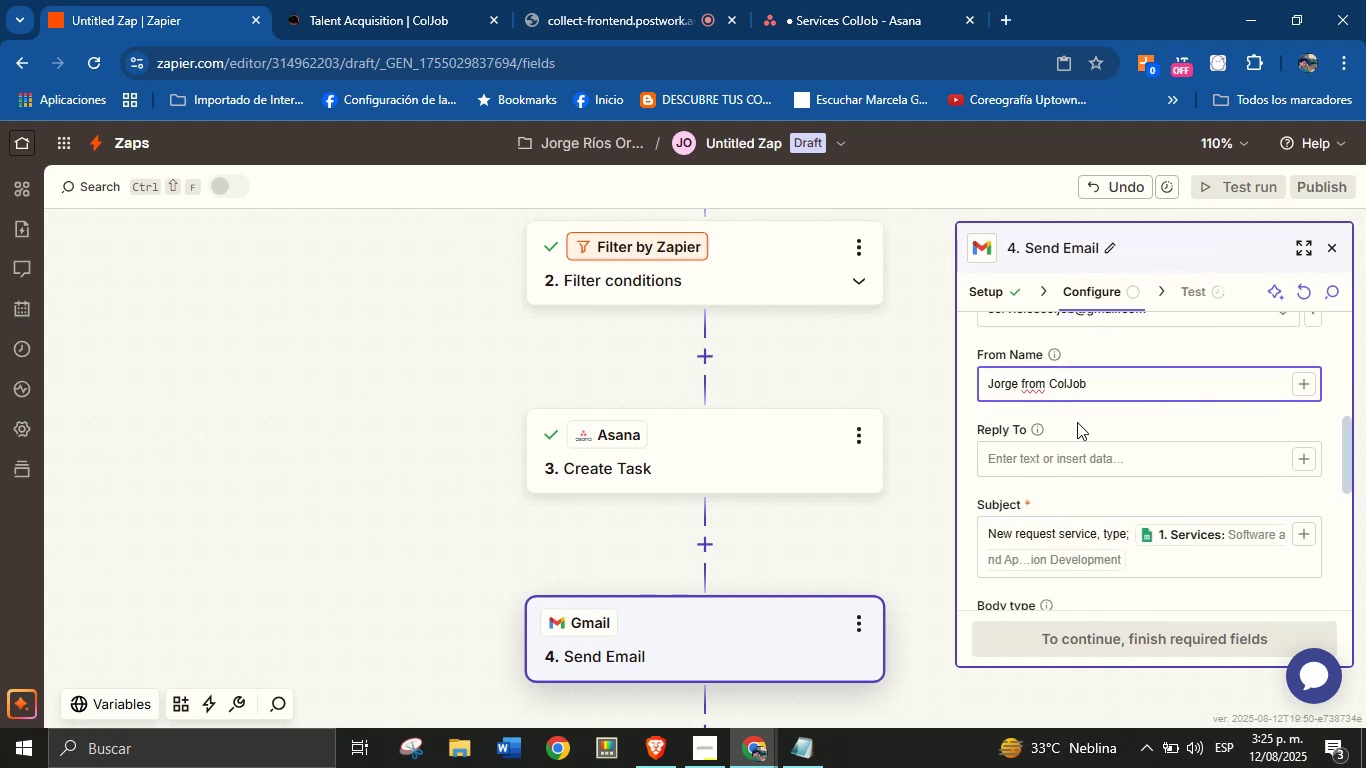 
left_click([1123, 397])
 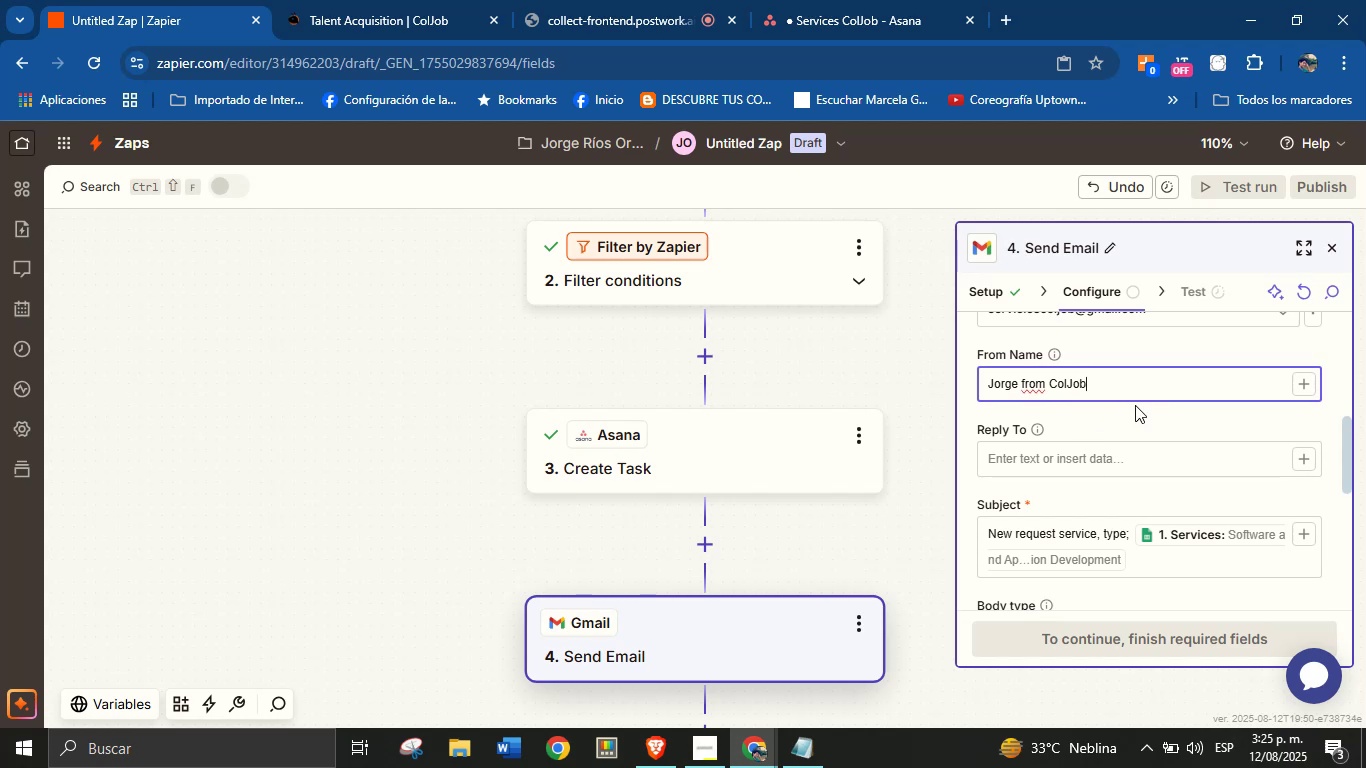 
left_click([1138, 408])
 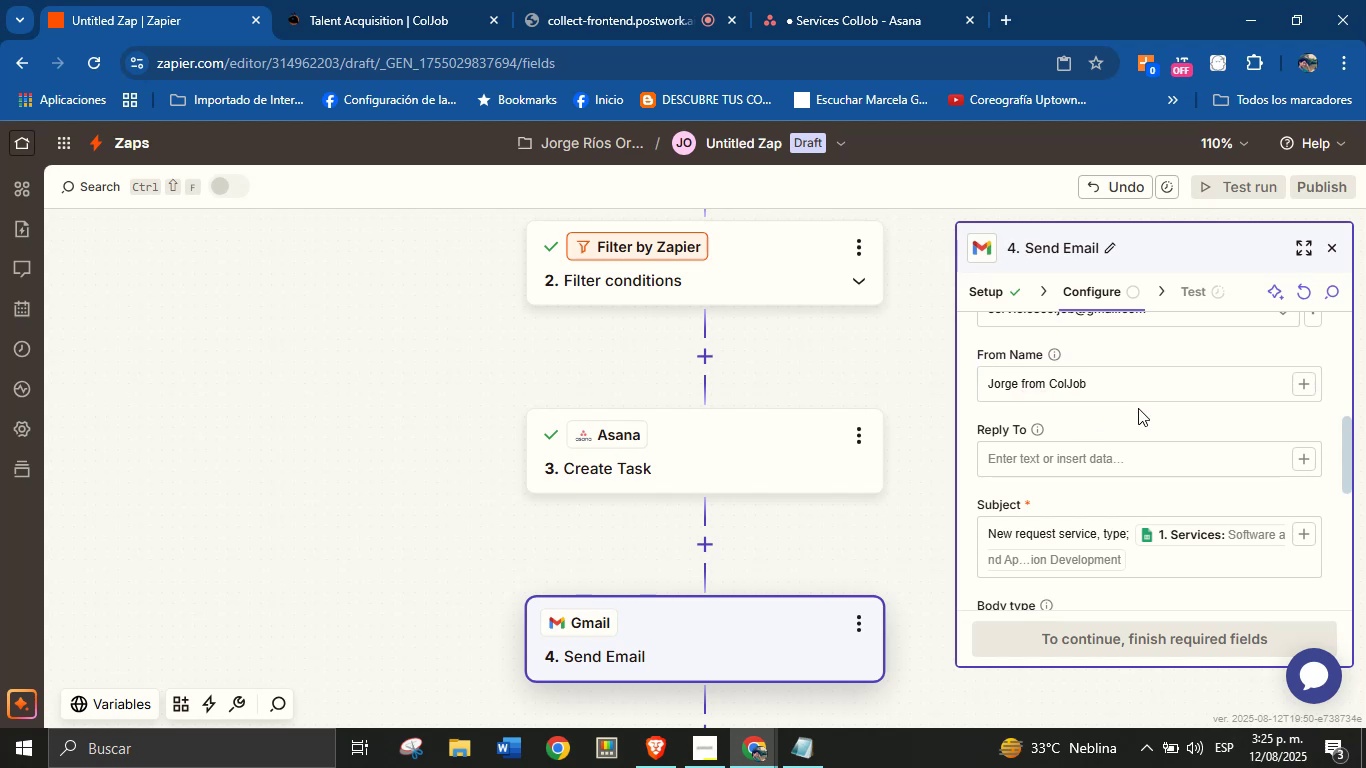 
scroll: coordinate [1138, 418], scroll_direction: down, amount: 6.0
 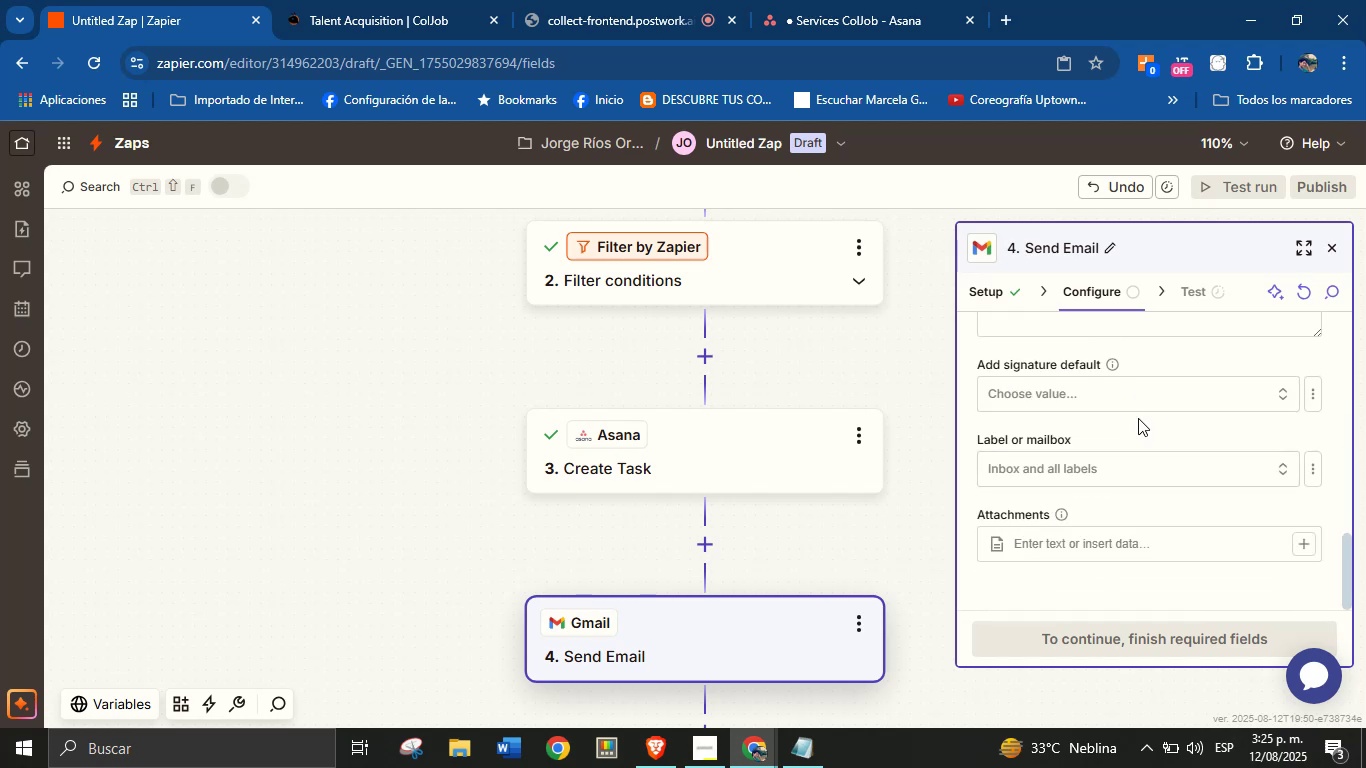 
scroll: coordinate [1138, 406], scroll_direction: none, amount: 0.0
 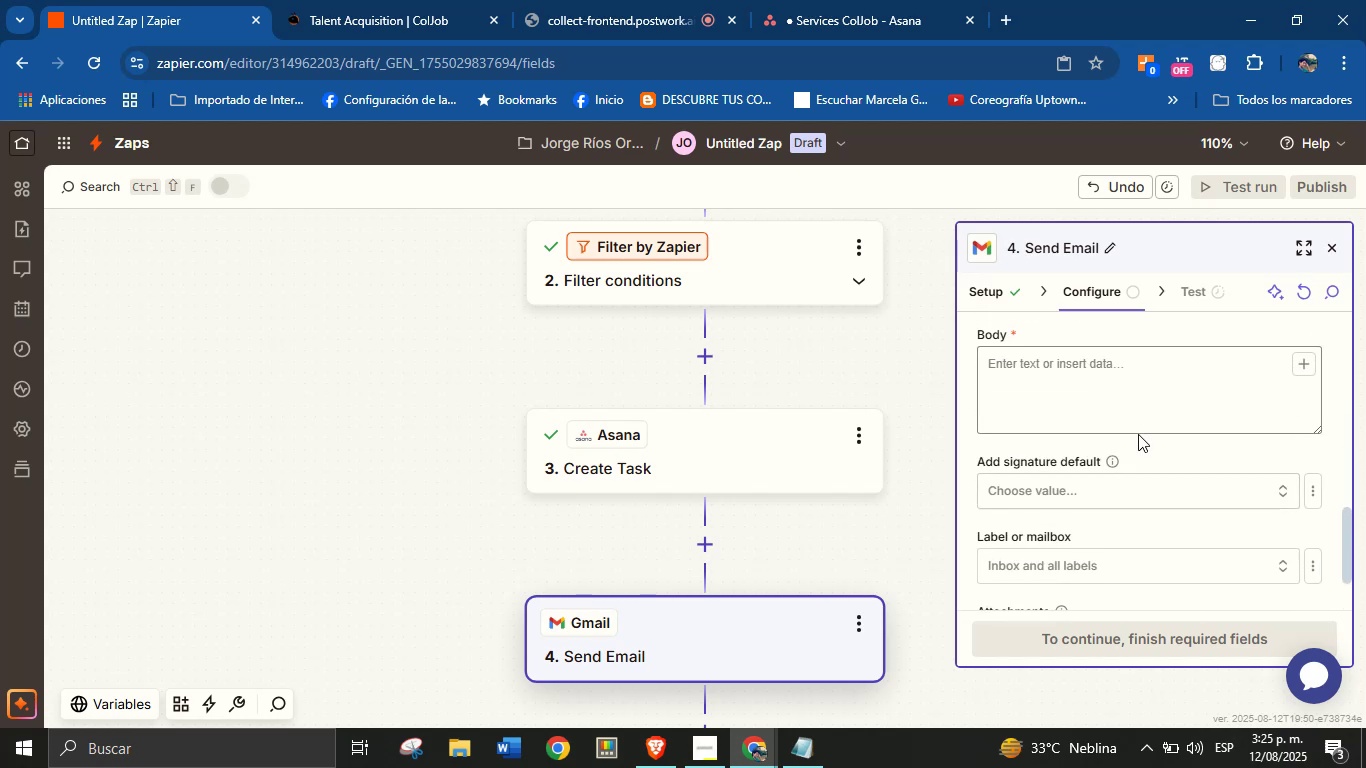 
scroll: coordinate [1138, 434], scroll_direction: up, amount: 1.0
 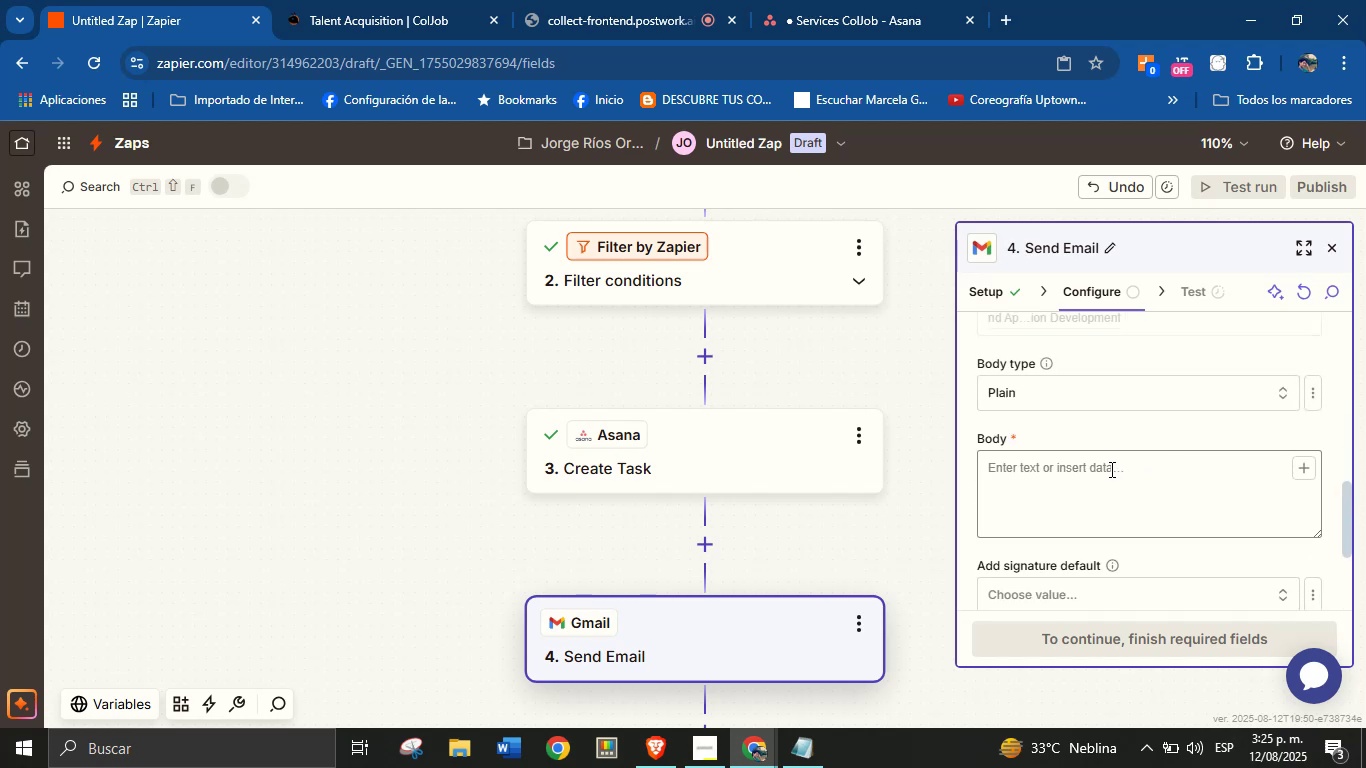 
left_click([1109, 471])
 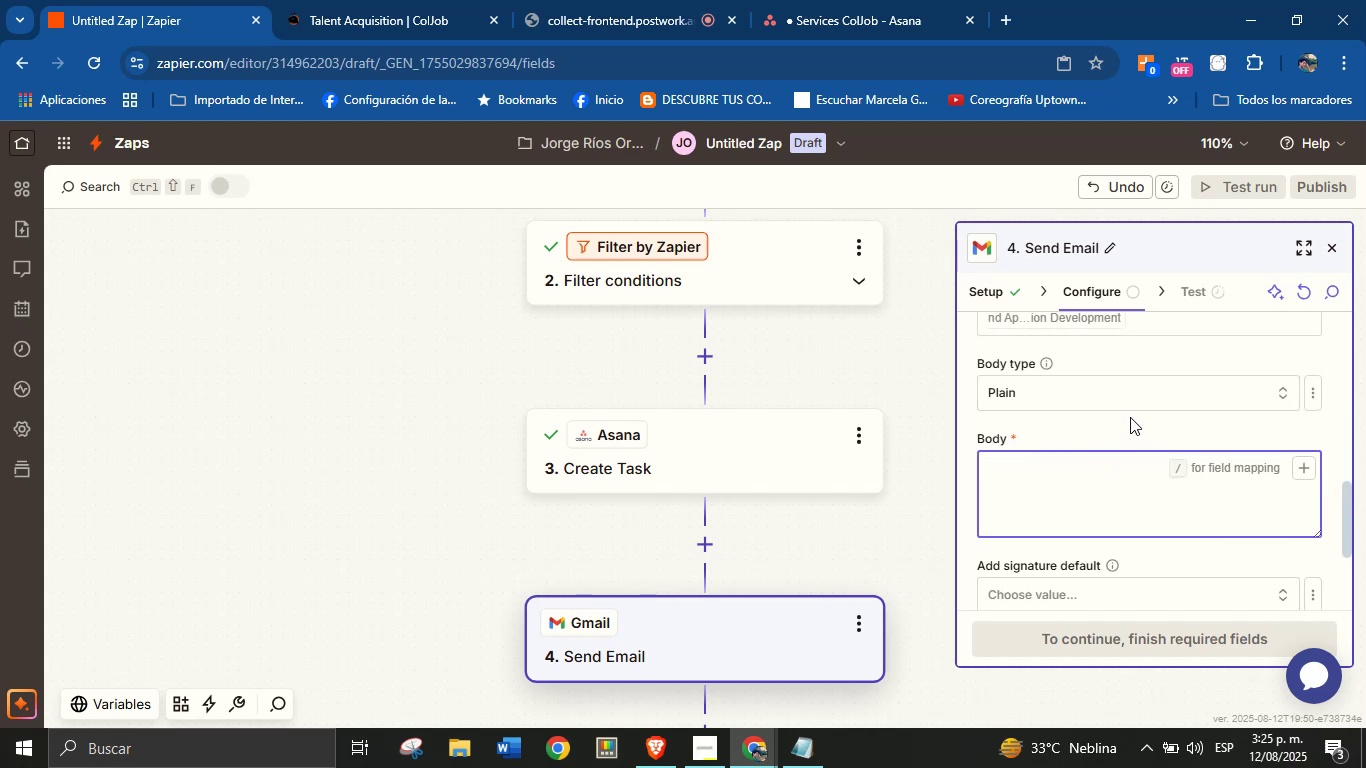 
key(CapsLock)
 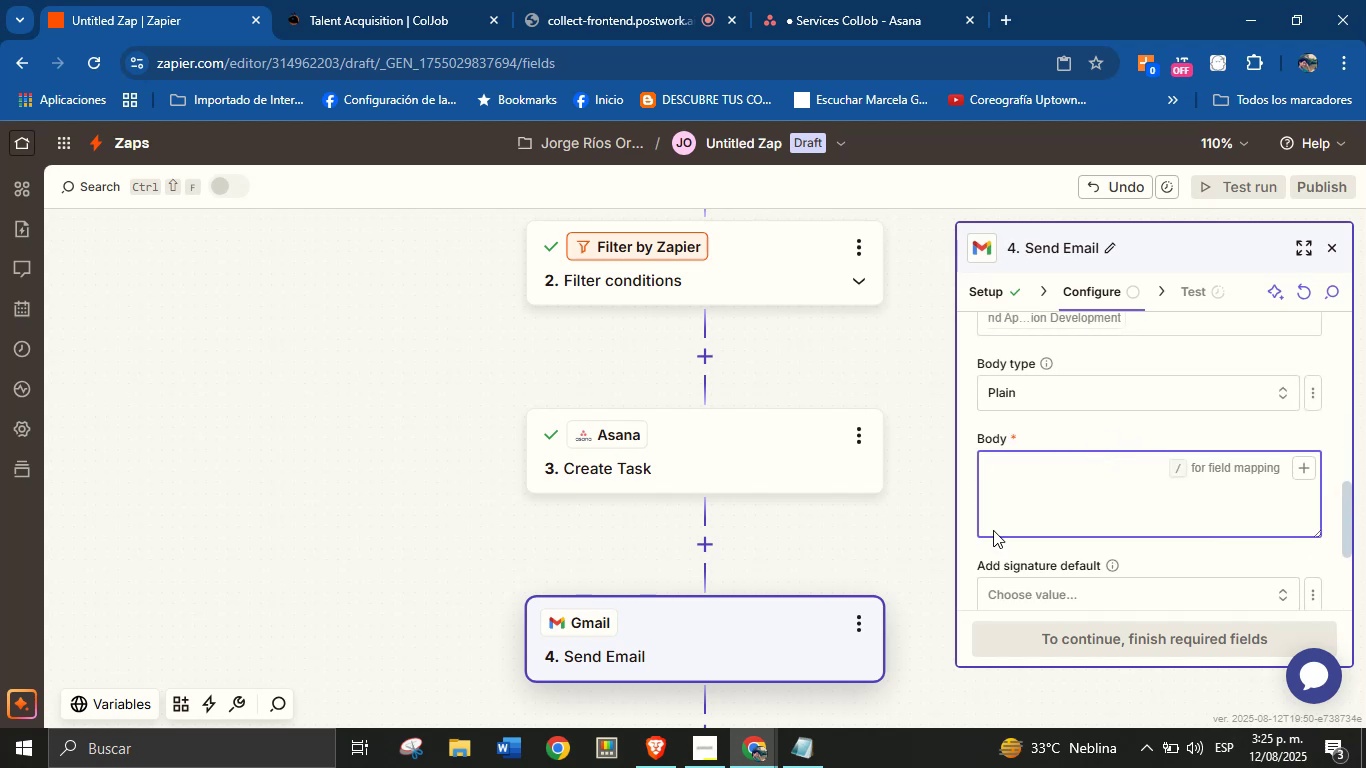 
left_click([815, 756])
 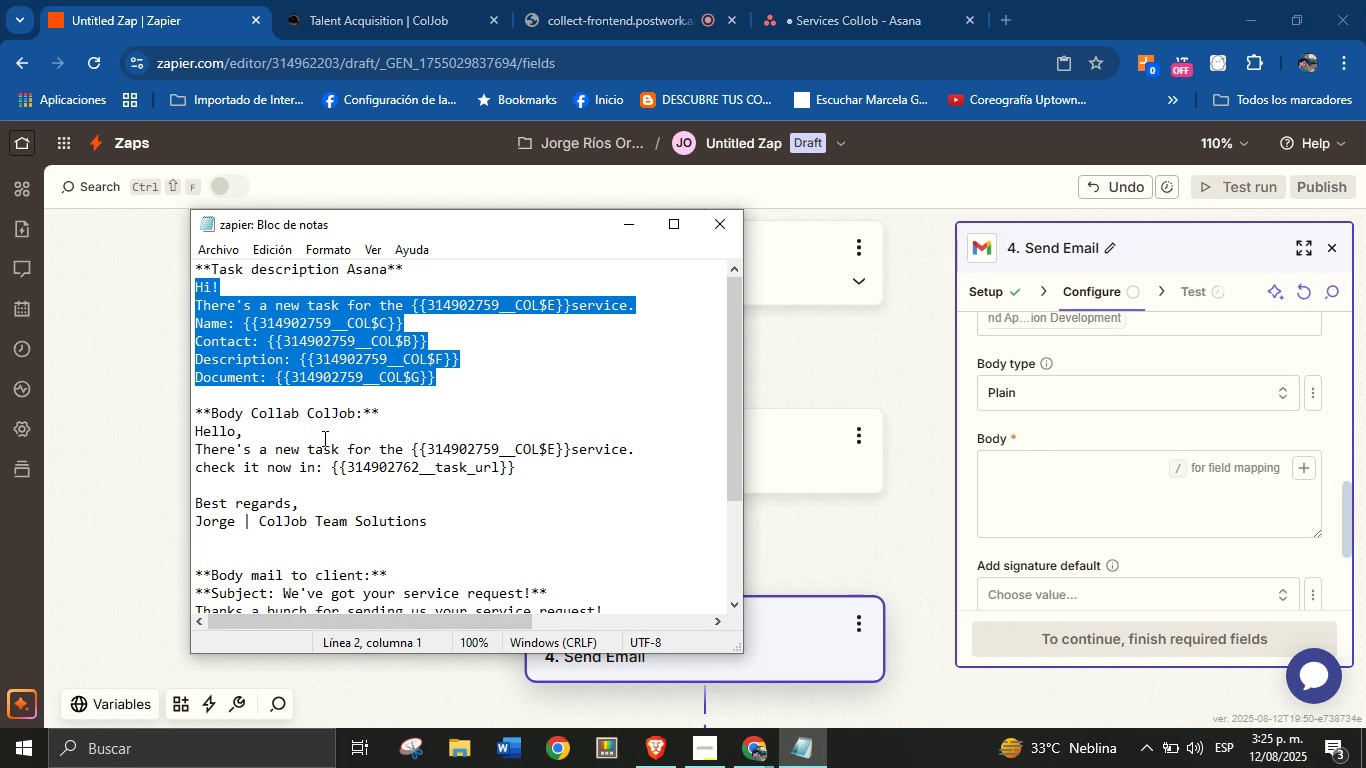 
scroll: coordinate [323, 438], scroll_direction: up, amount: 1.0
 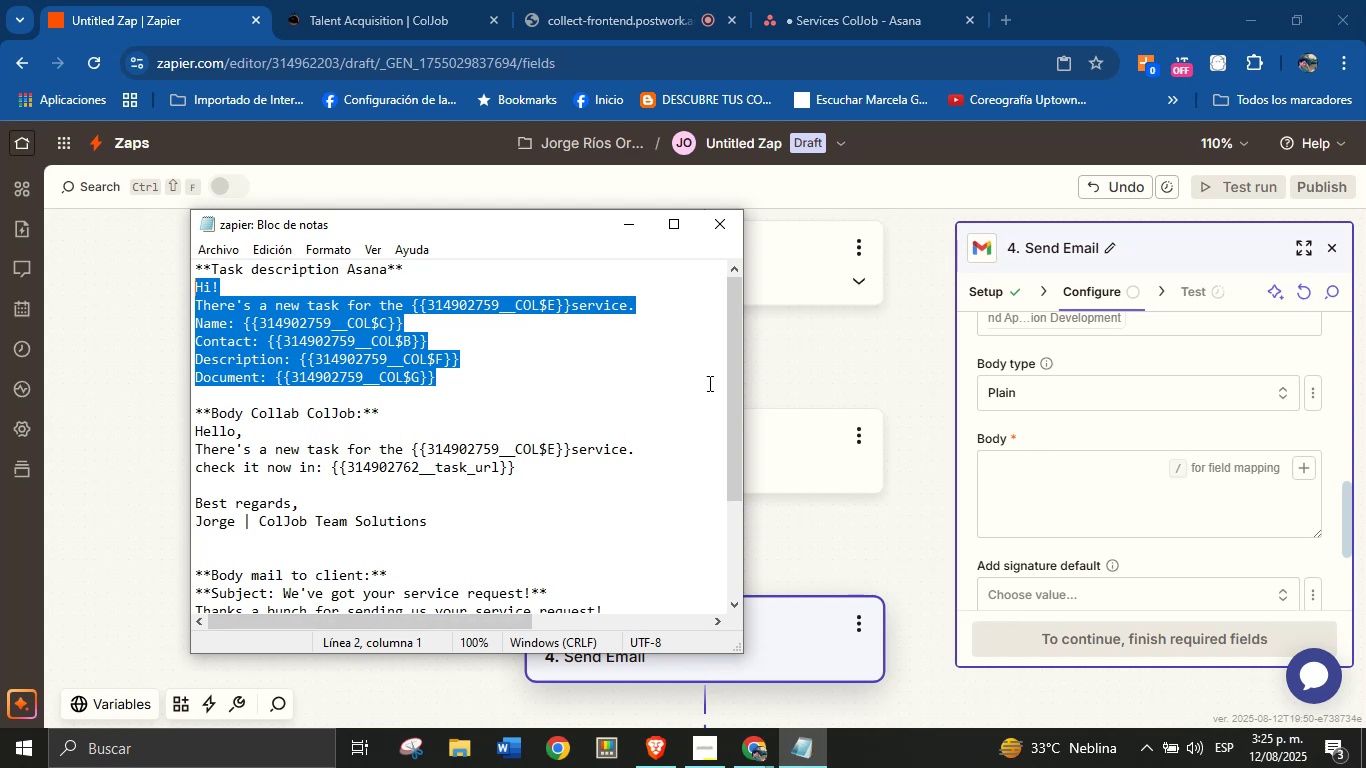 
left_click_drag(start_coordinate=[737, 326], to_coordinate=[716, 502])
 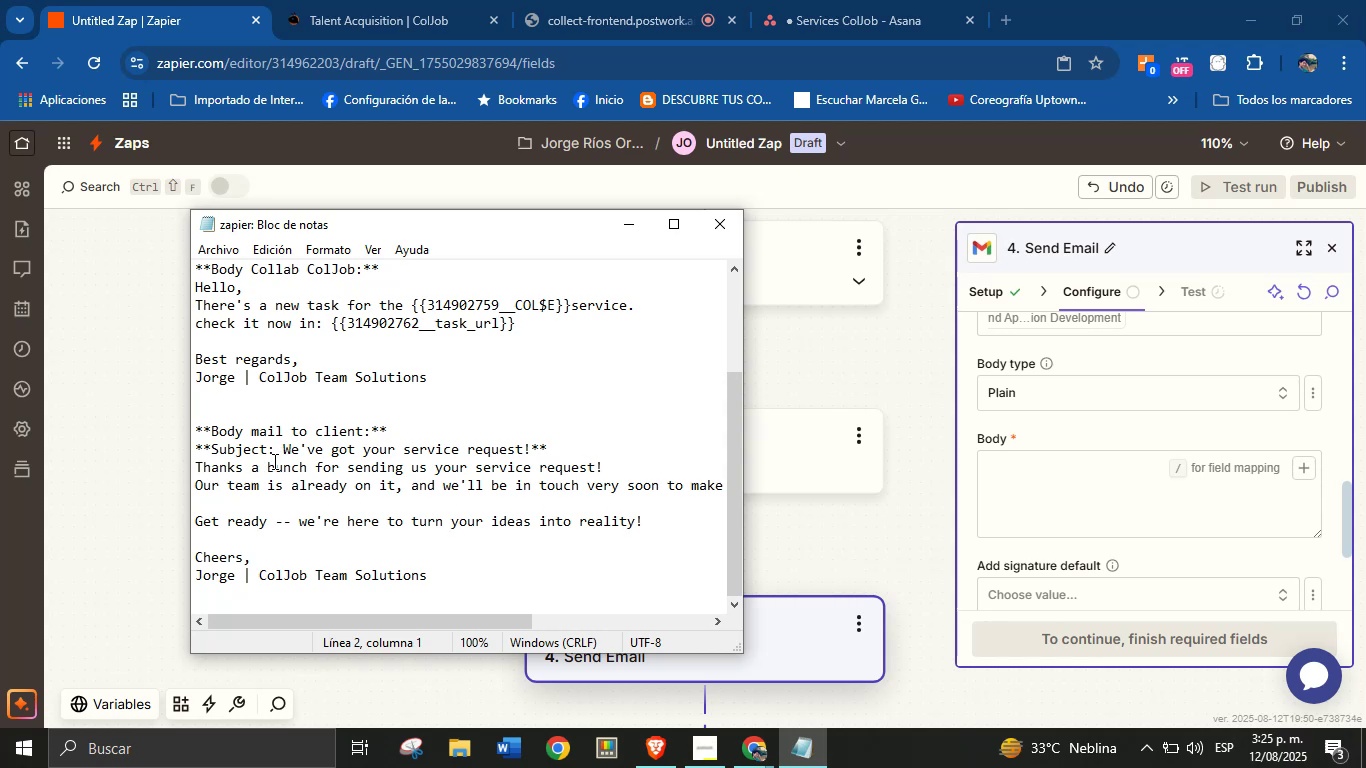 
scroll: coordinate [301, 412], scroll_direction: up, amount: 3.0
 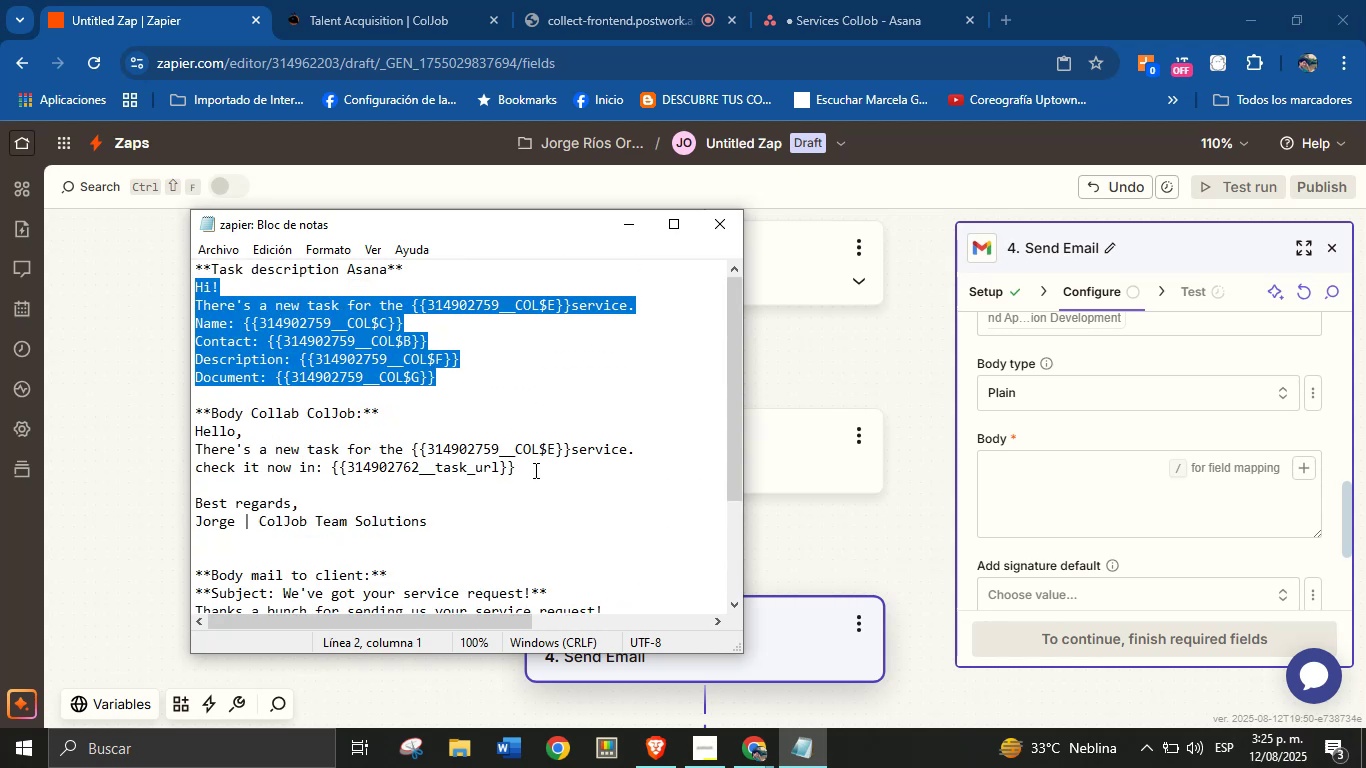 
left_click_drag(start_coordinate=[532, 475], to_coordinate=[196, 433])
 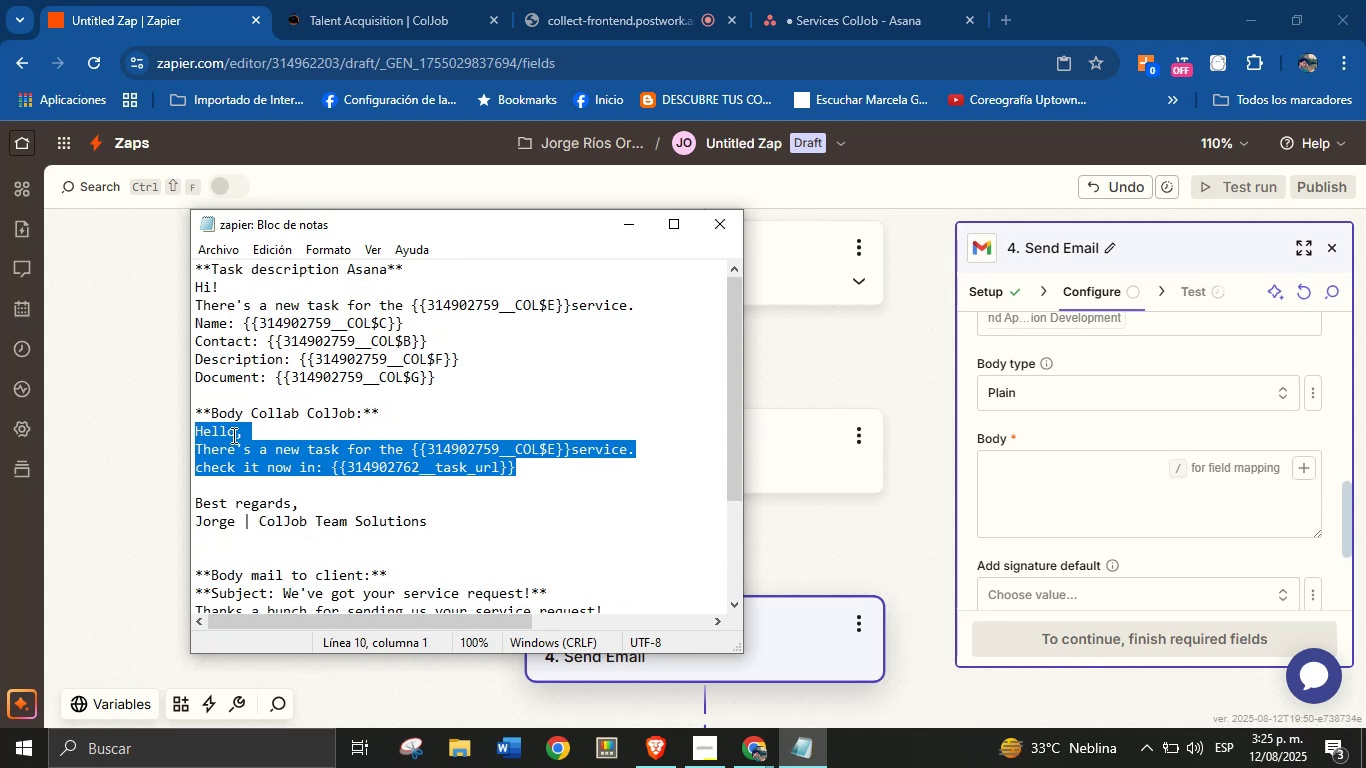 
key(Control+C)
 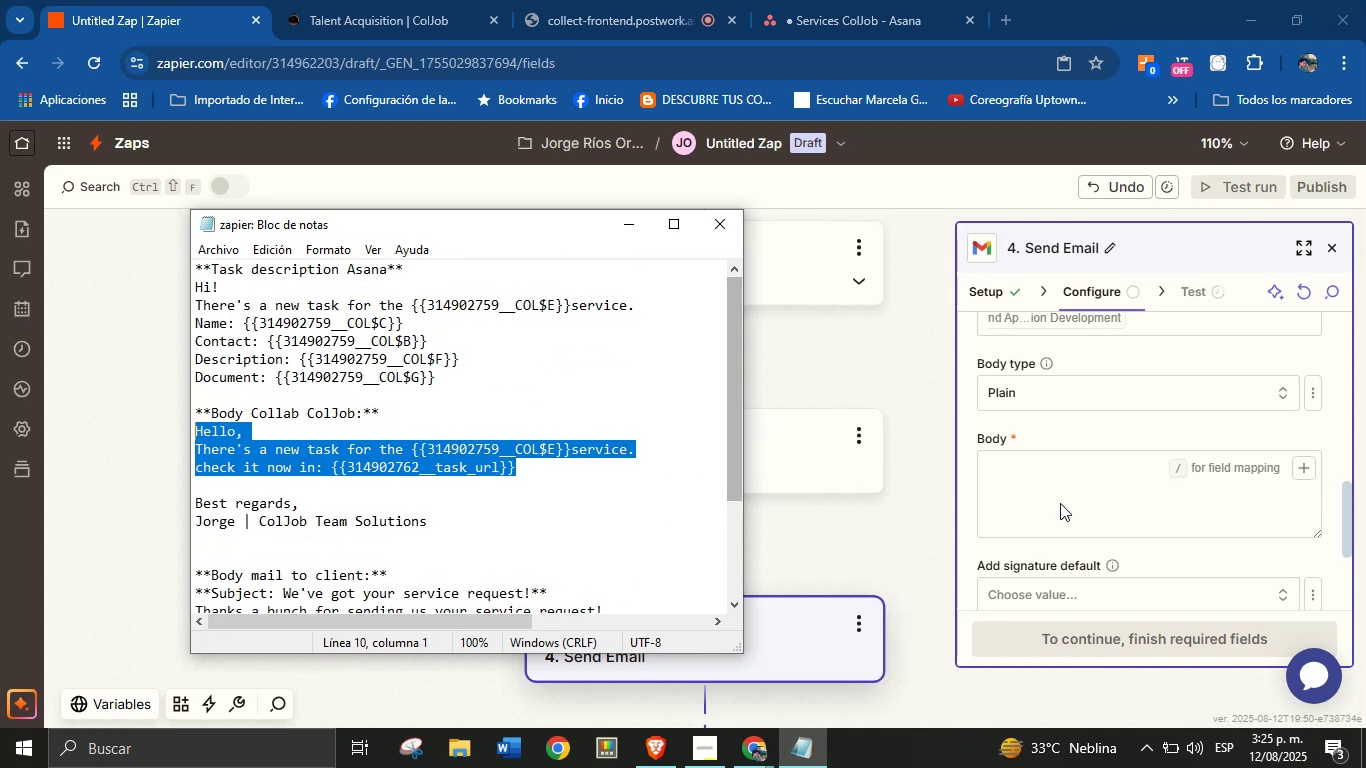 
left_click([1090, 500])
 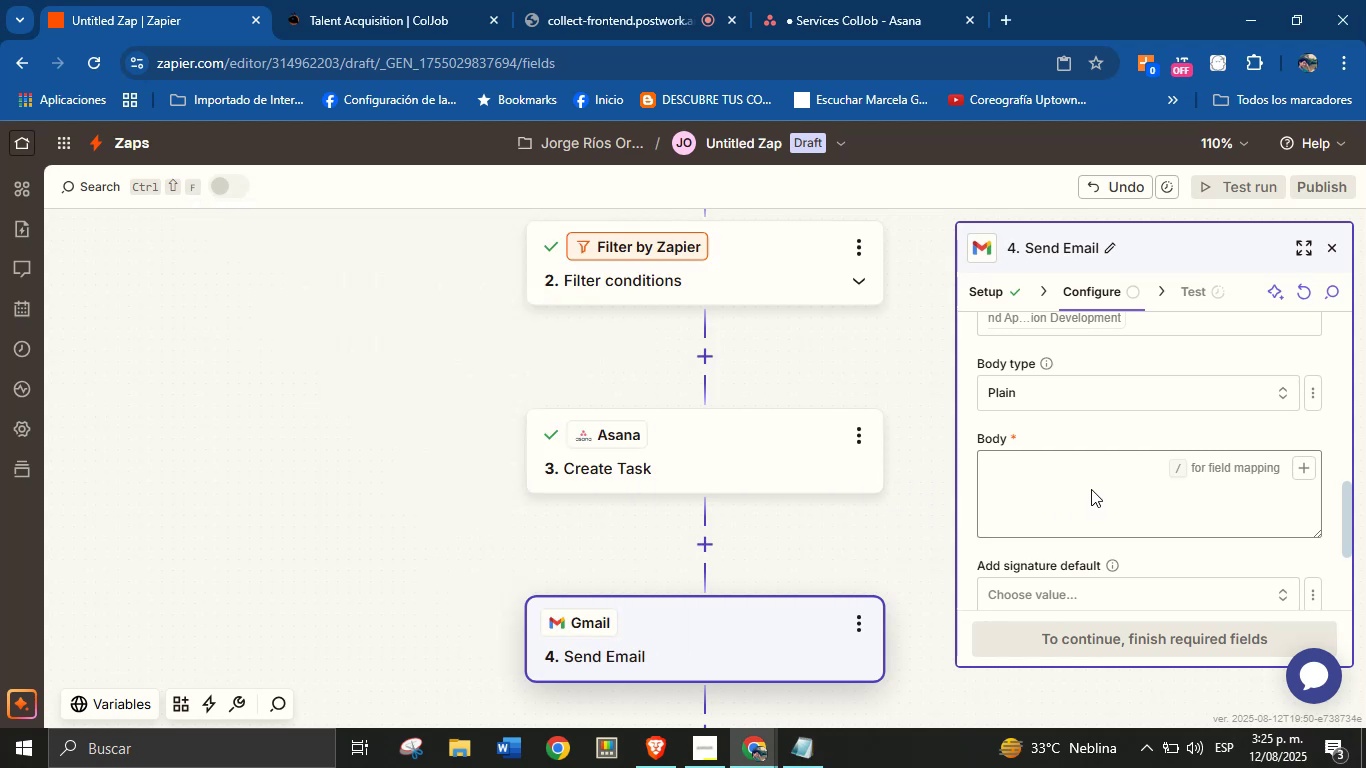 
left_click([1091, 477])
 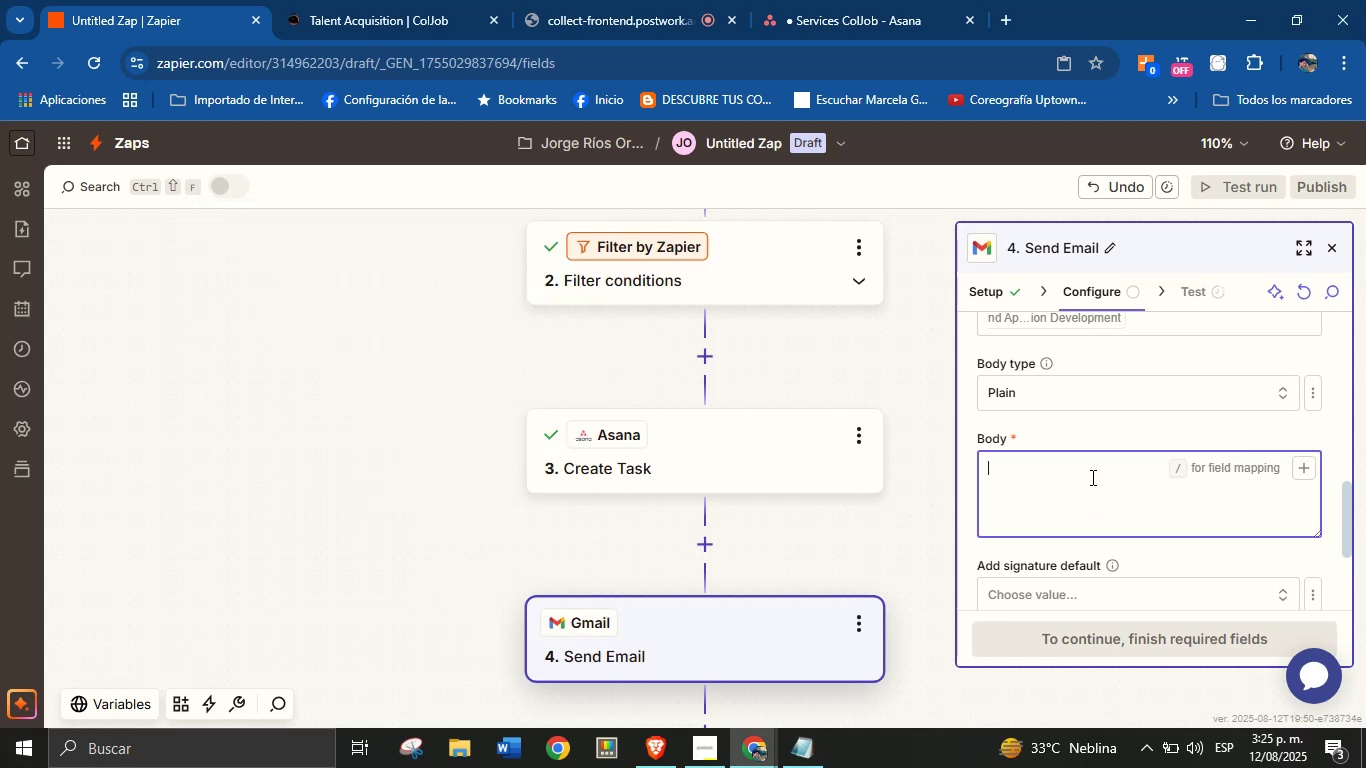 
key(Control+V)
 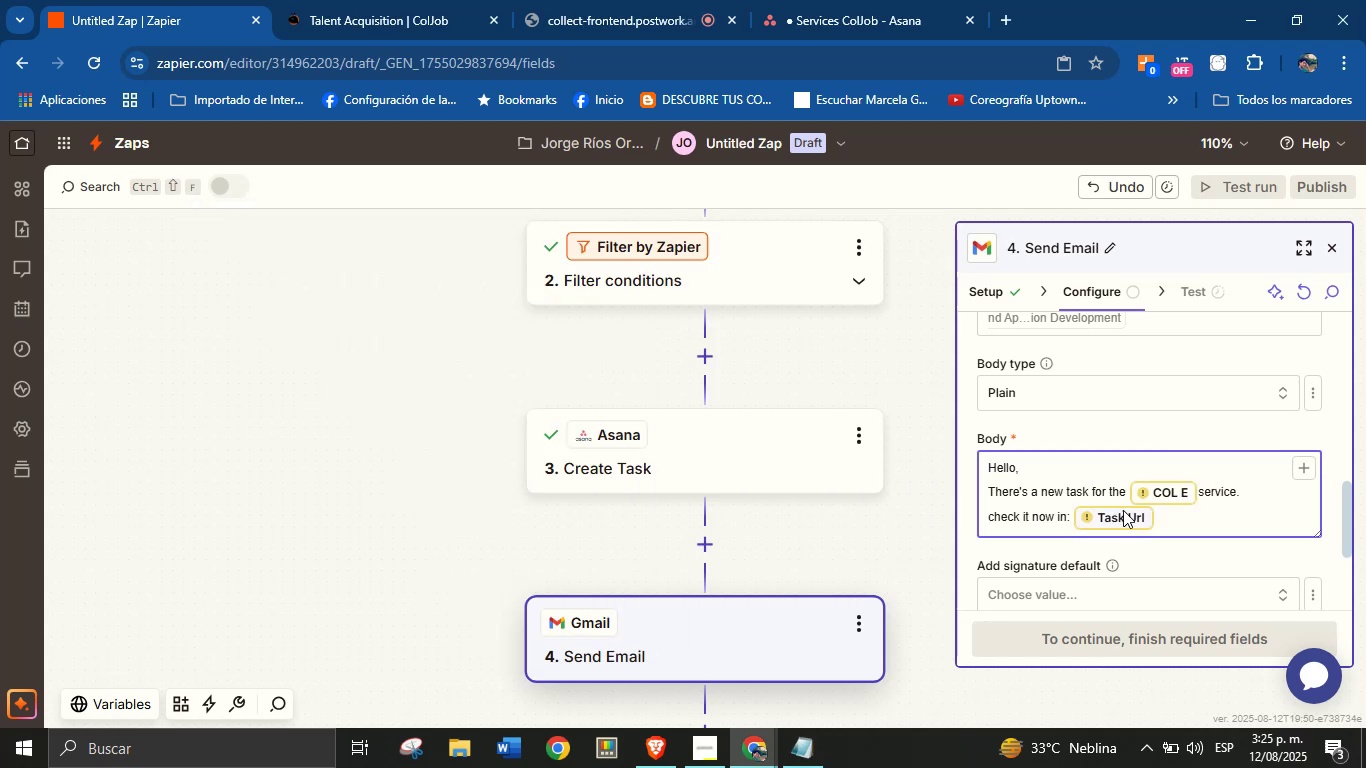 
left_click([1162, 487])
 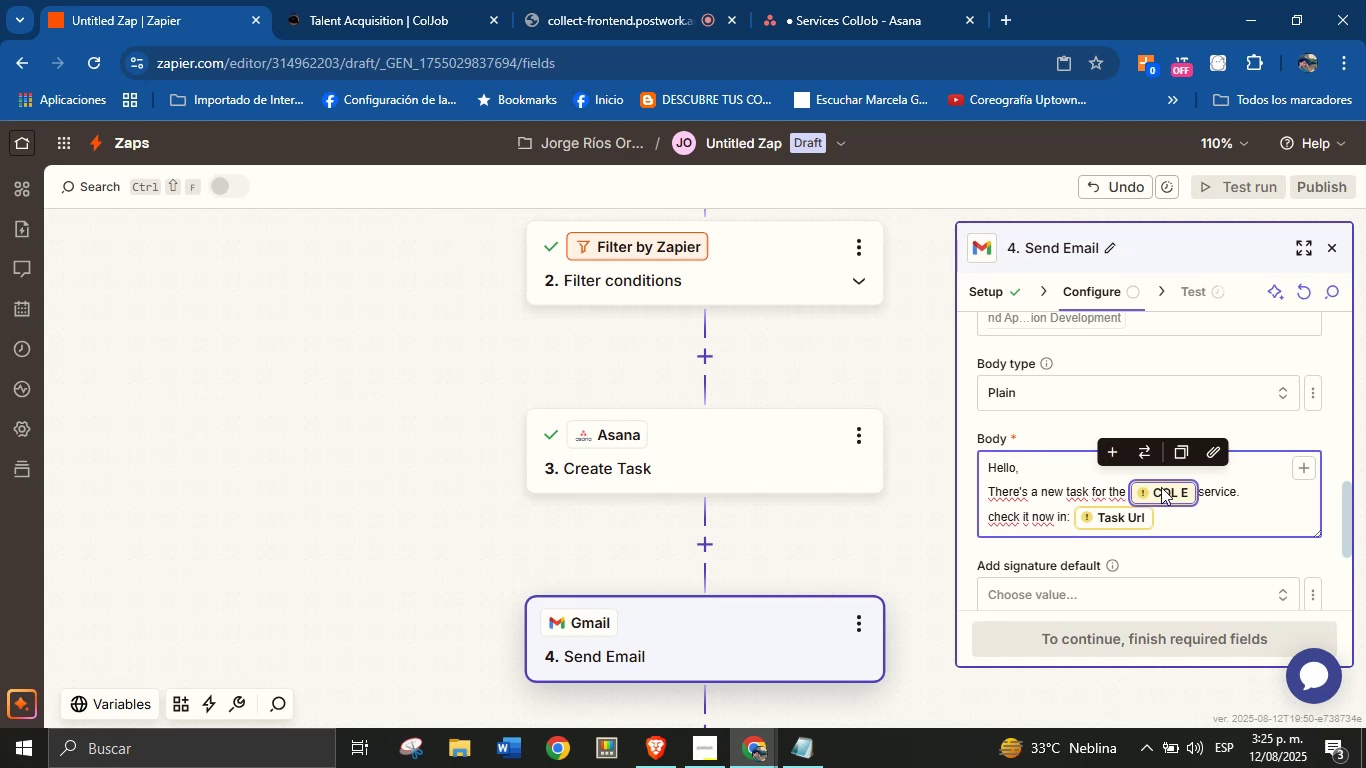 
key(Backspace)
 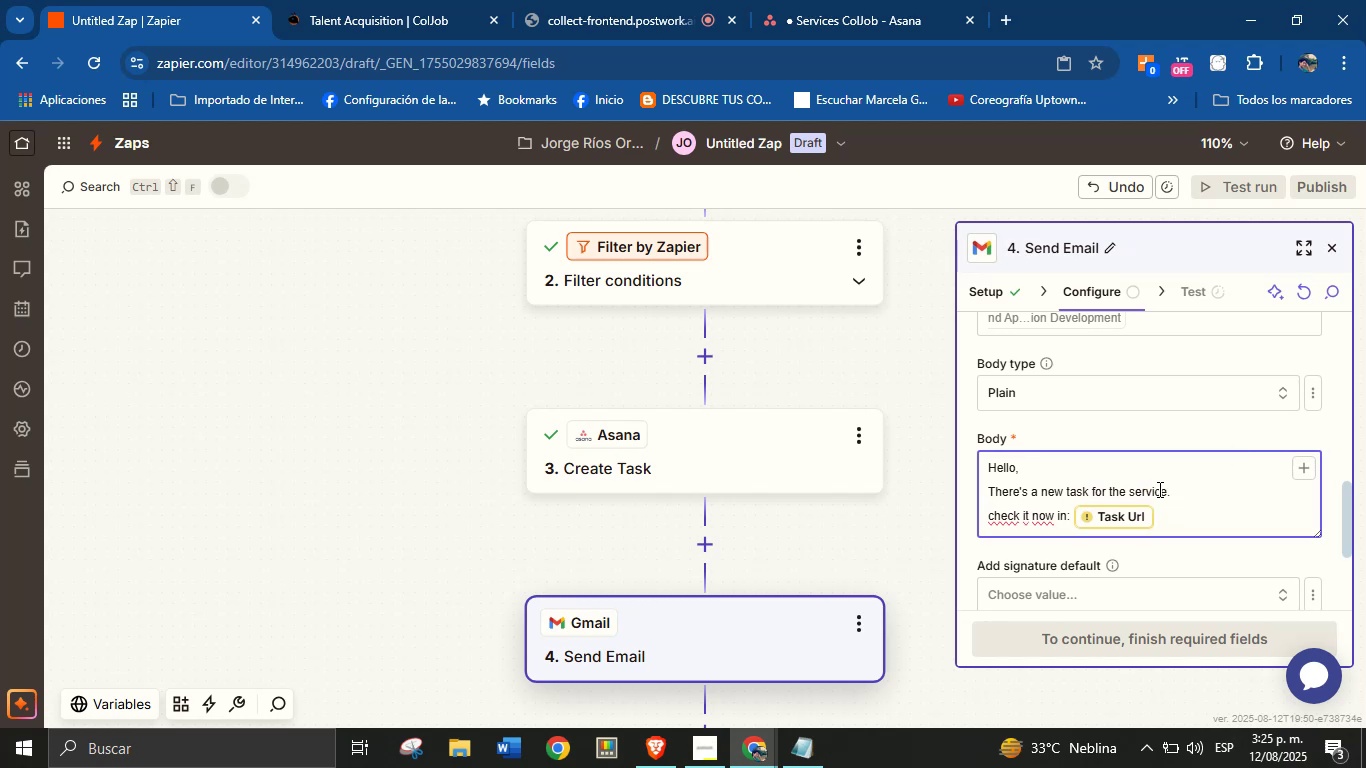 
key(Space)
 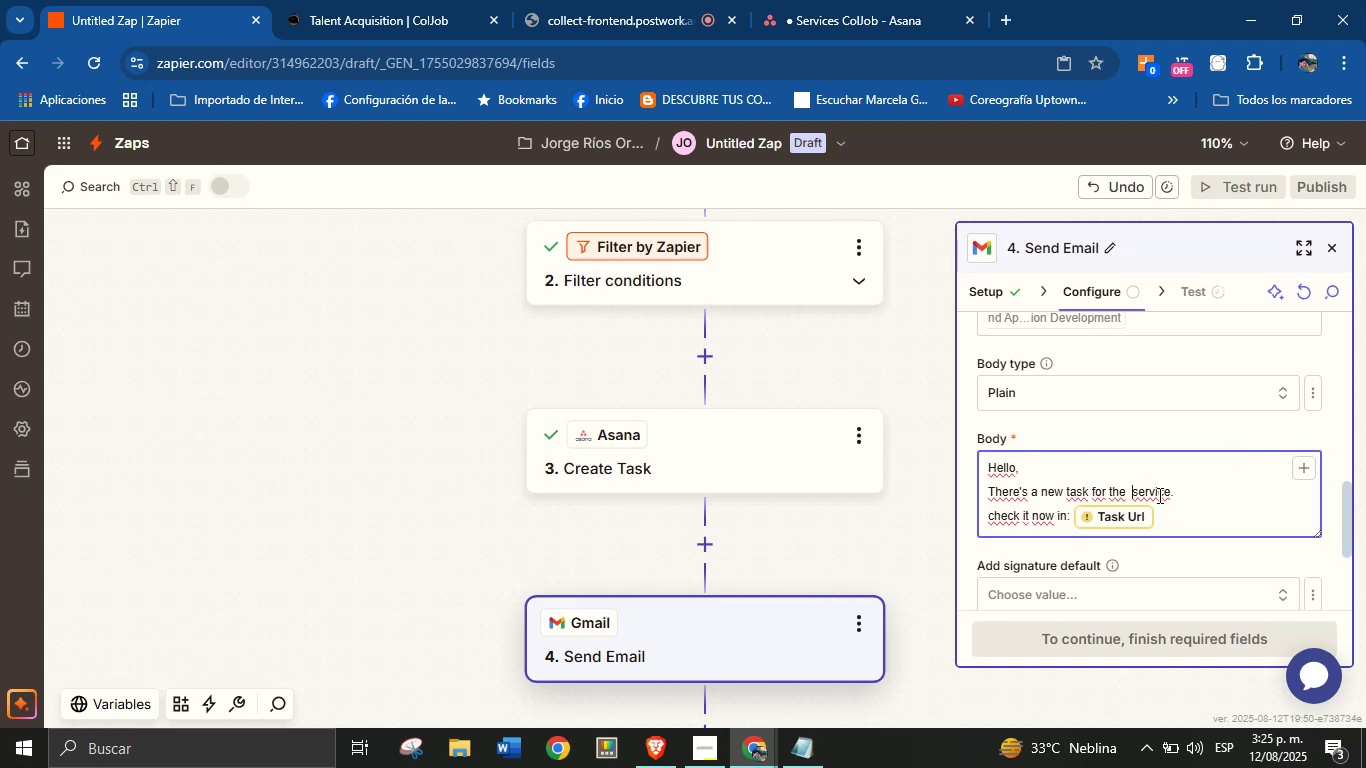 
key(ArrowLeft)
 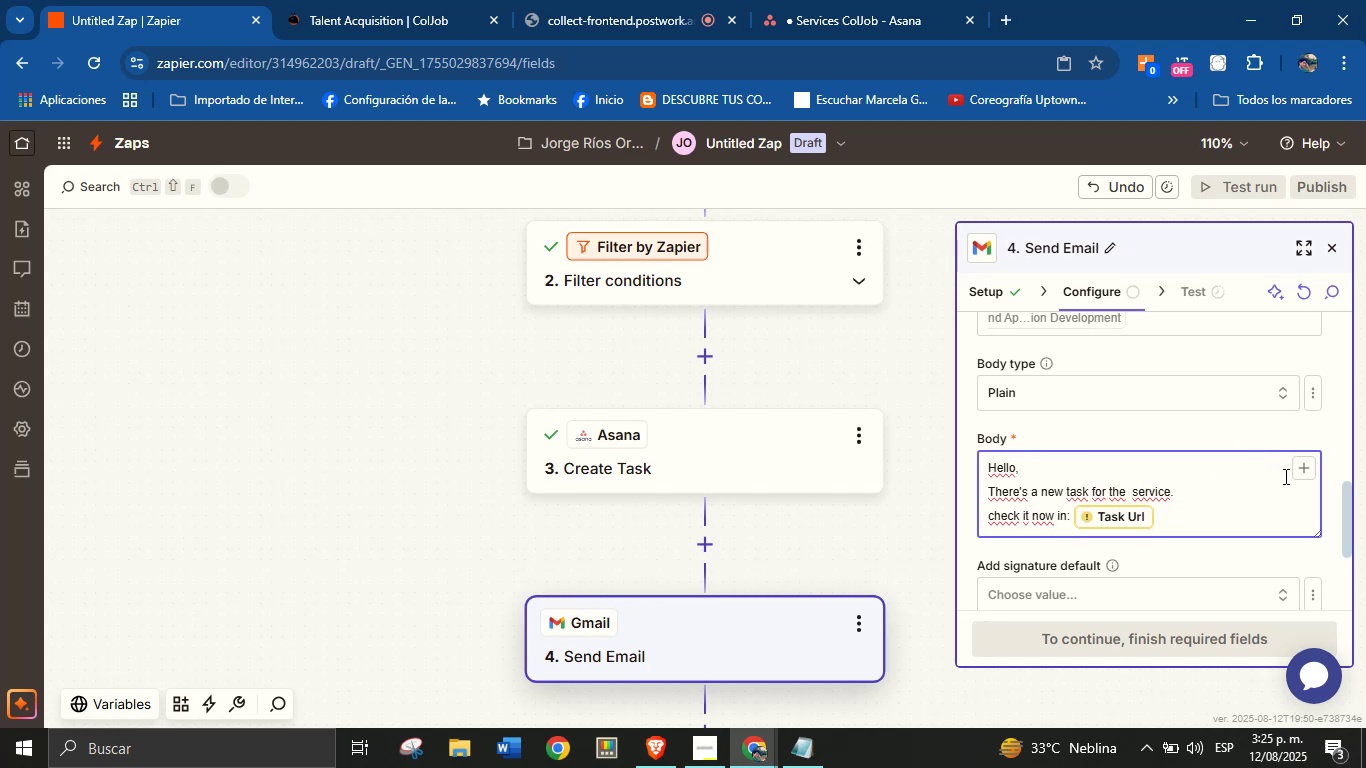 
left_click([1299, 472])
 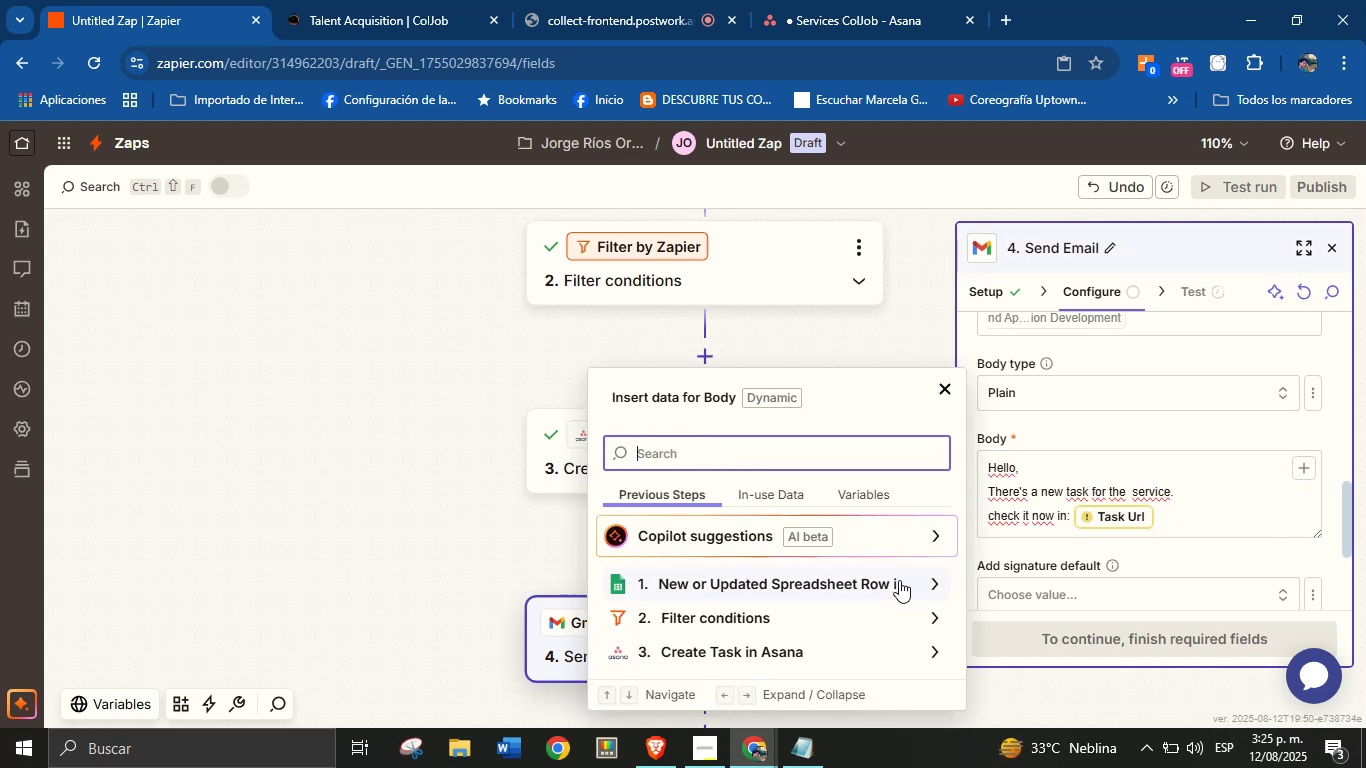 
left_click([933, 582])
 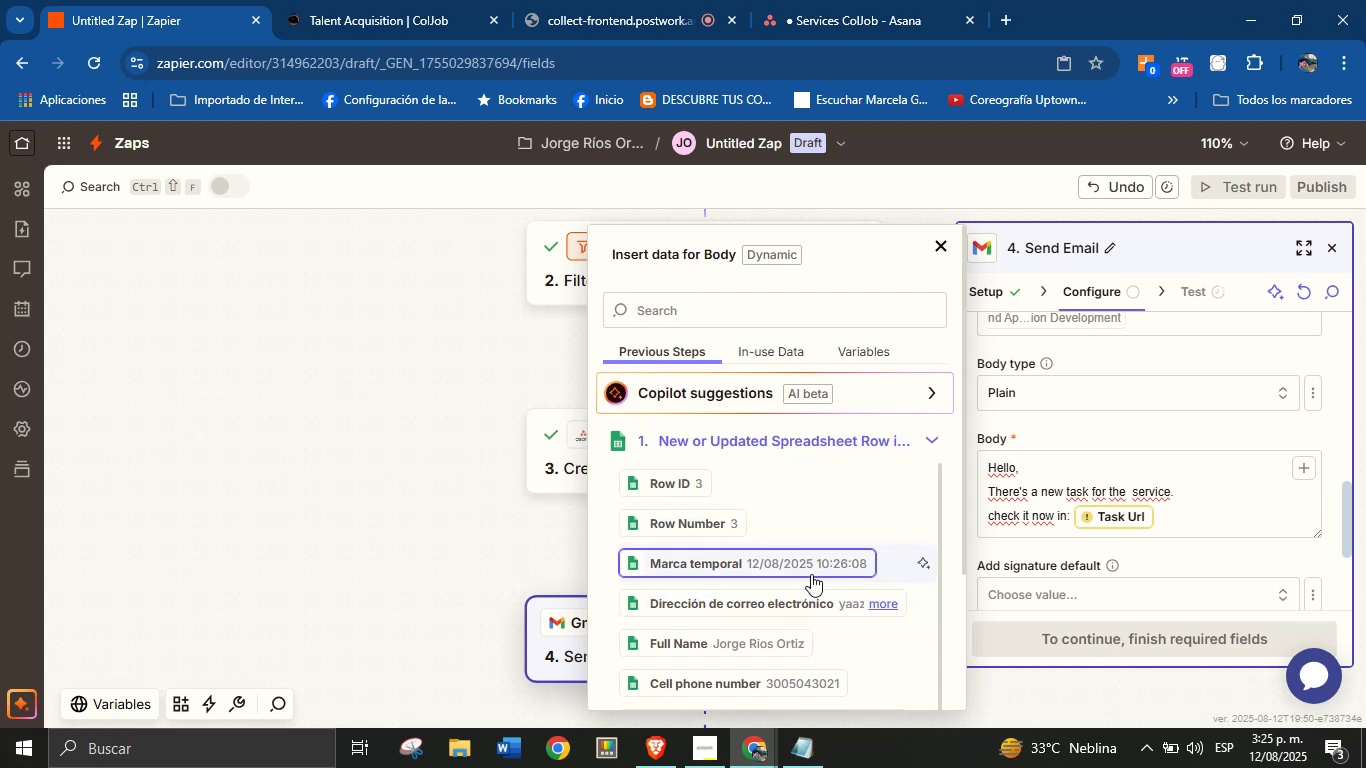 
wait(12.05)
 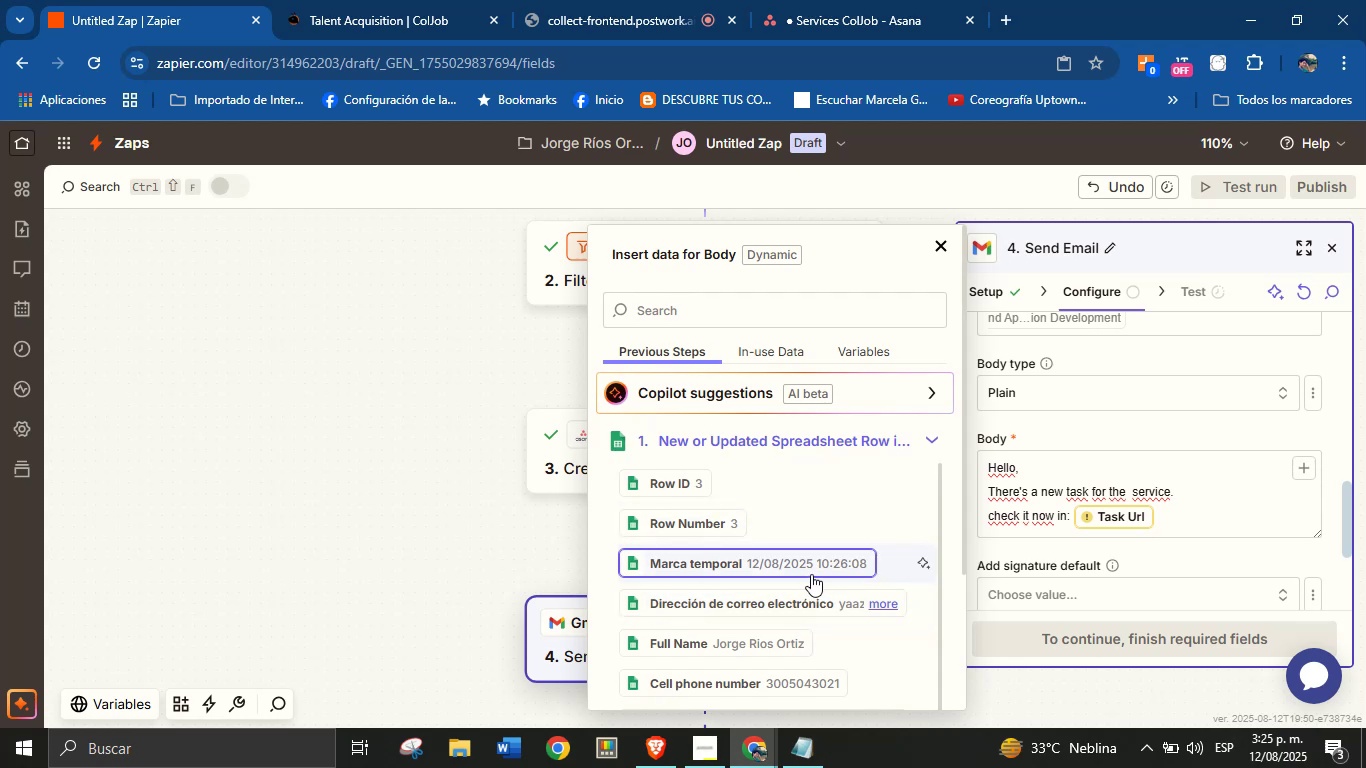 
scroll: coordinate [793, 531], scroll_direction: down, amount: 1.0
 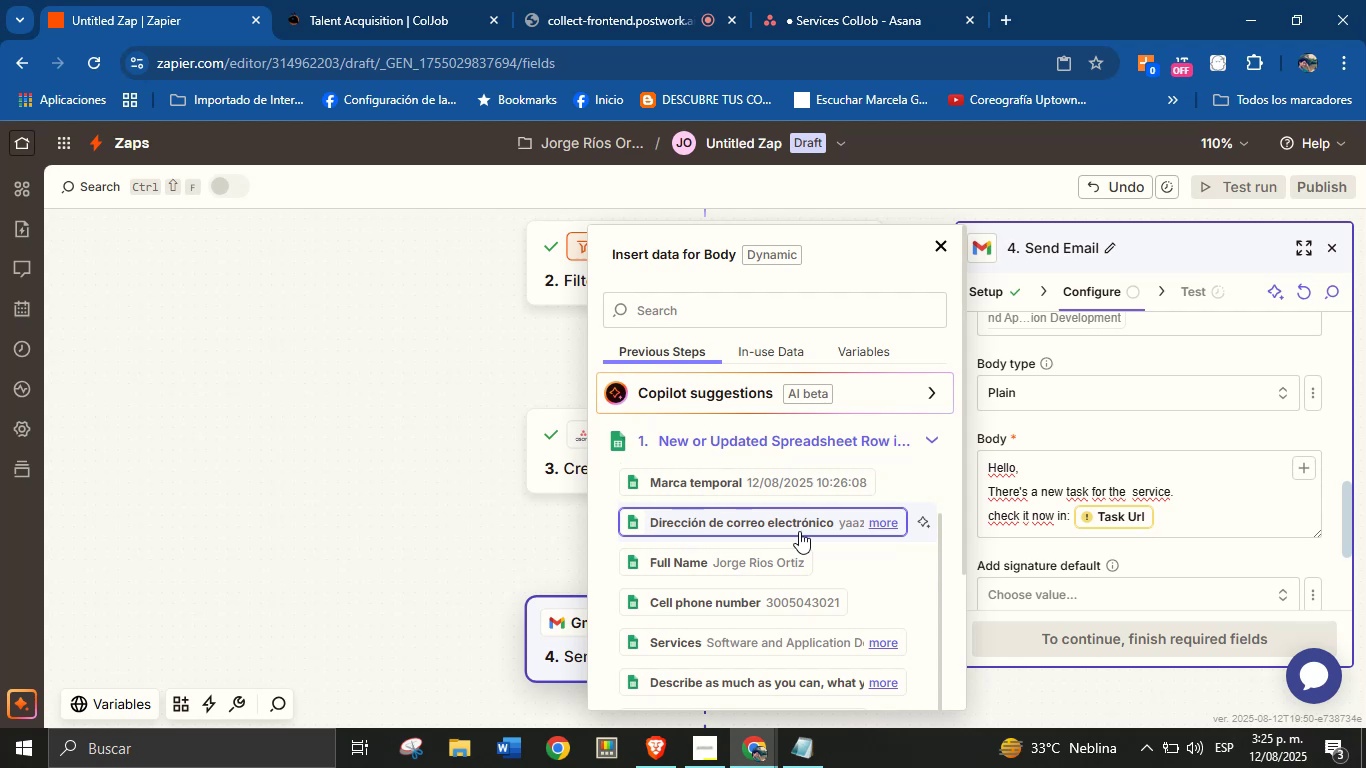 
scroll: coordinate [814, 552], scroll_direction: up, amount: 2.0
 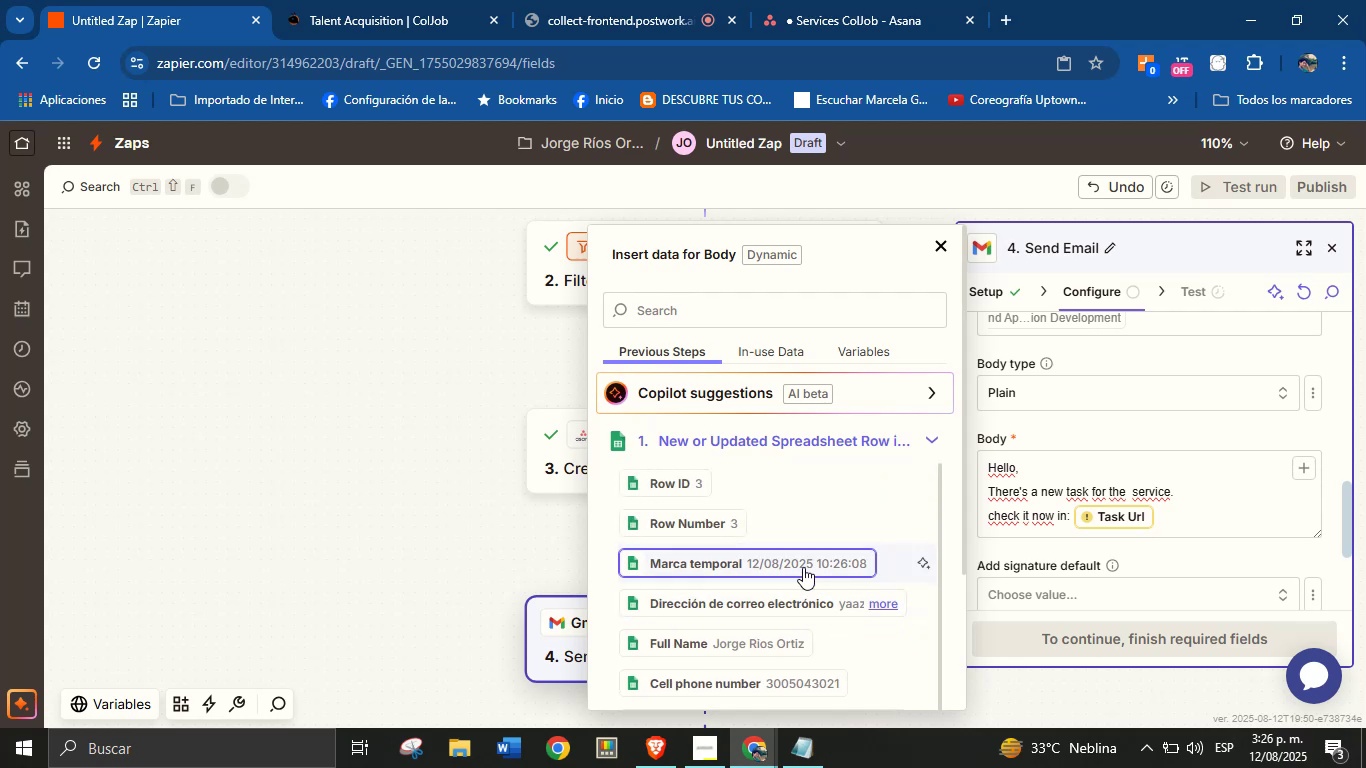 
wait(6.07)
 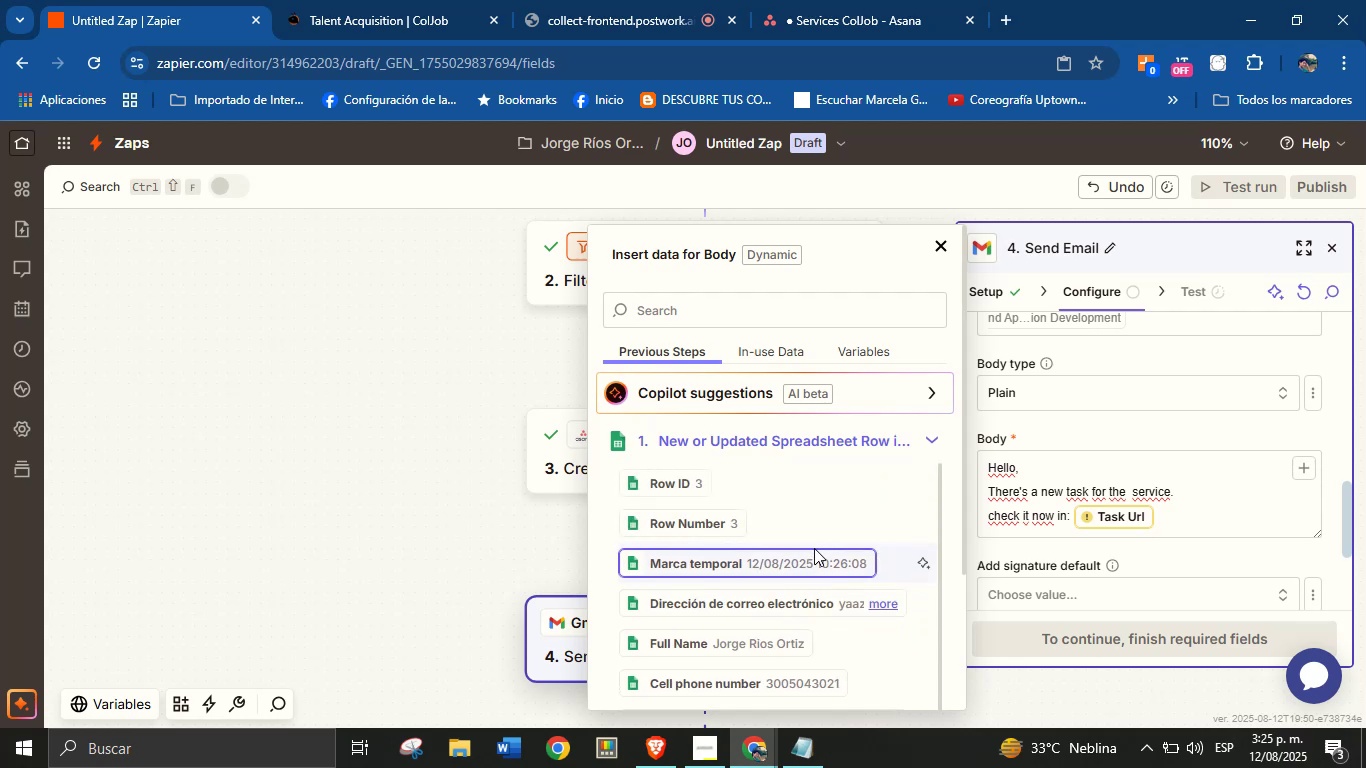 
scroll: coordinate [789, 602], scroll_direction: down, amount: 1.0
 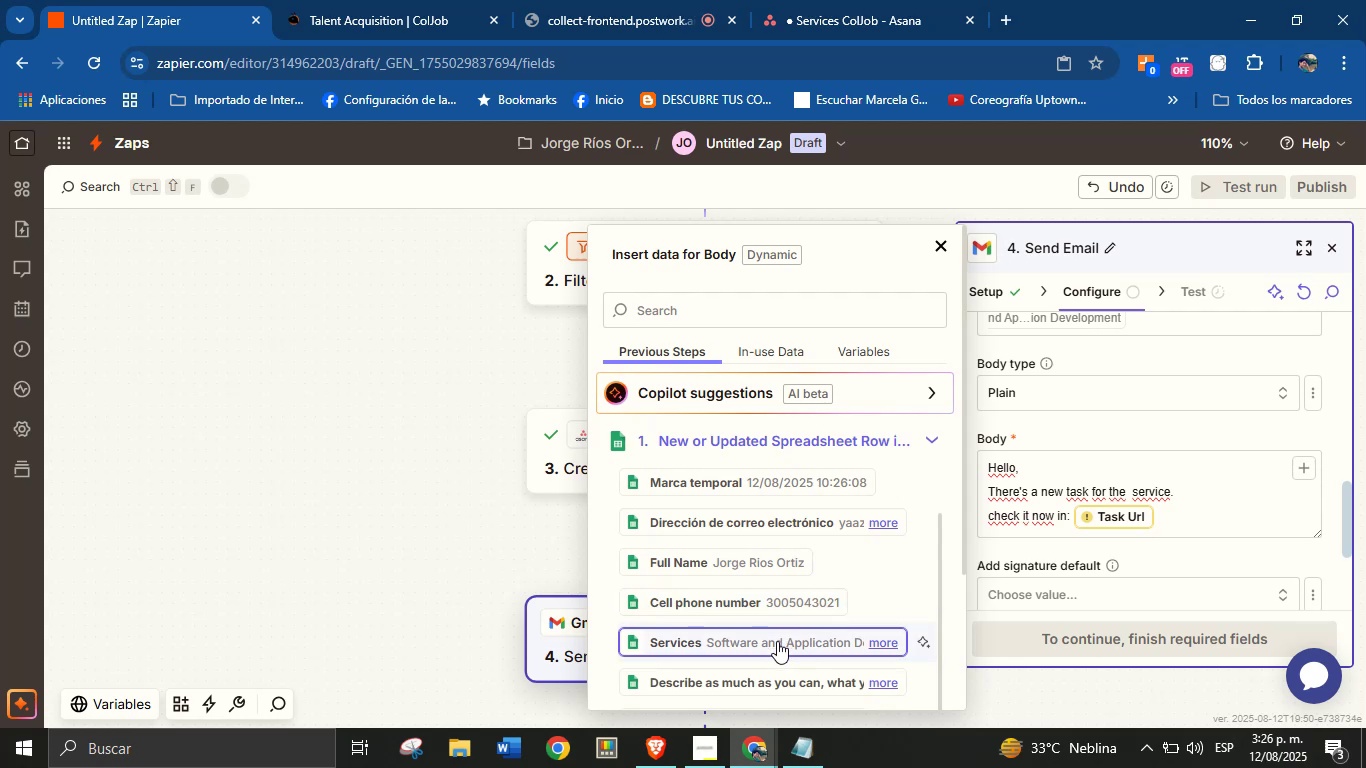 
left_click([777, 641])
 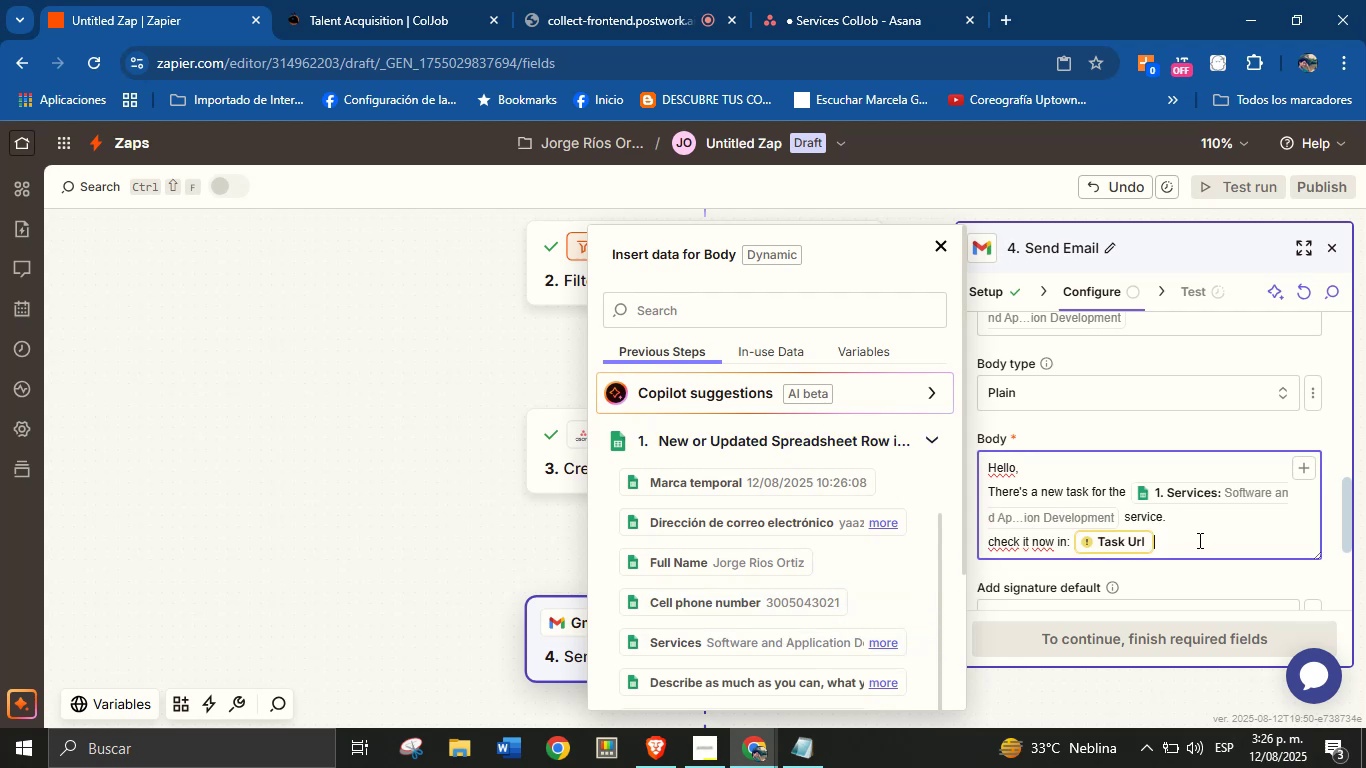 
left_click([1100, 545])
 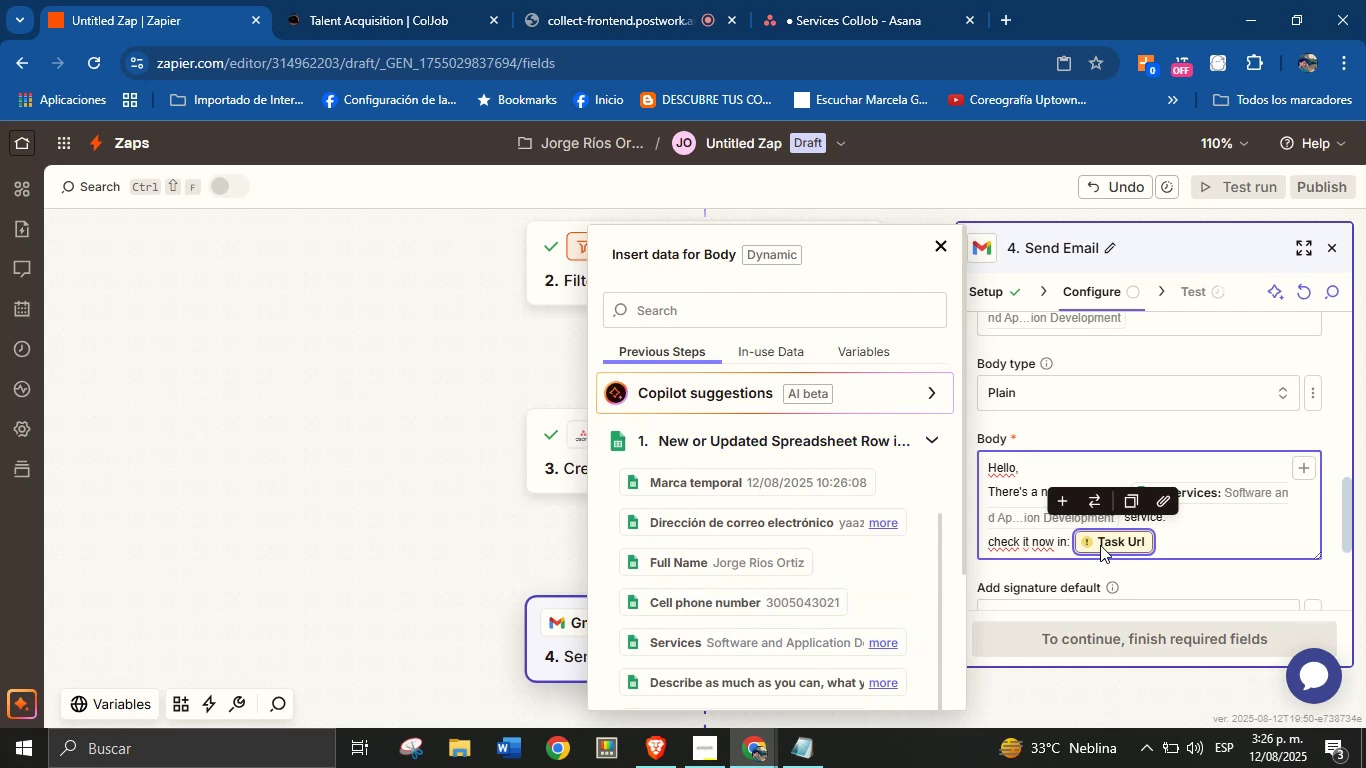 
key(Backspace)
 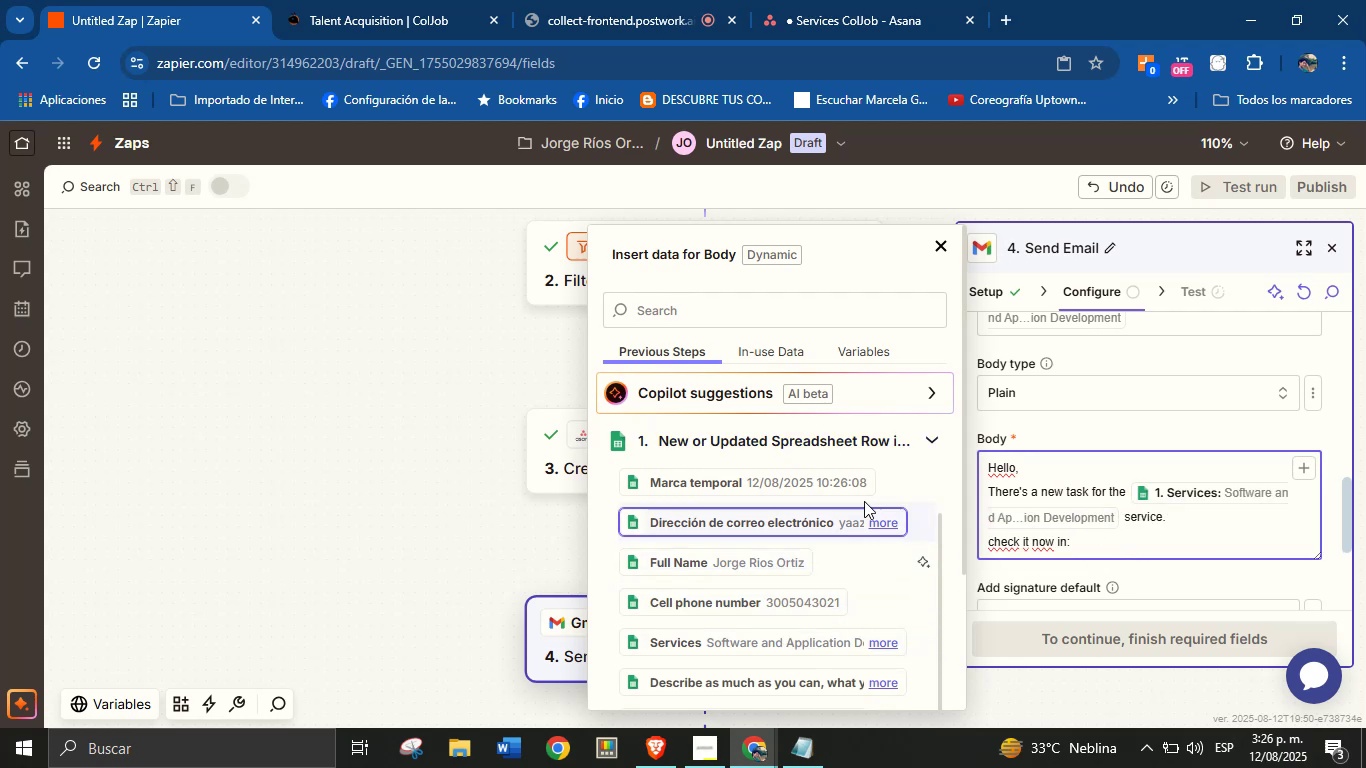 
left_click([930, 444])
 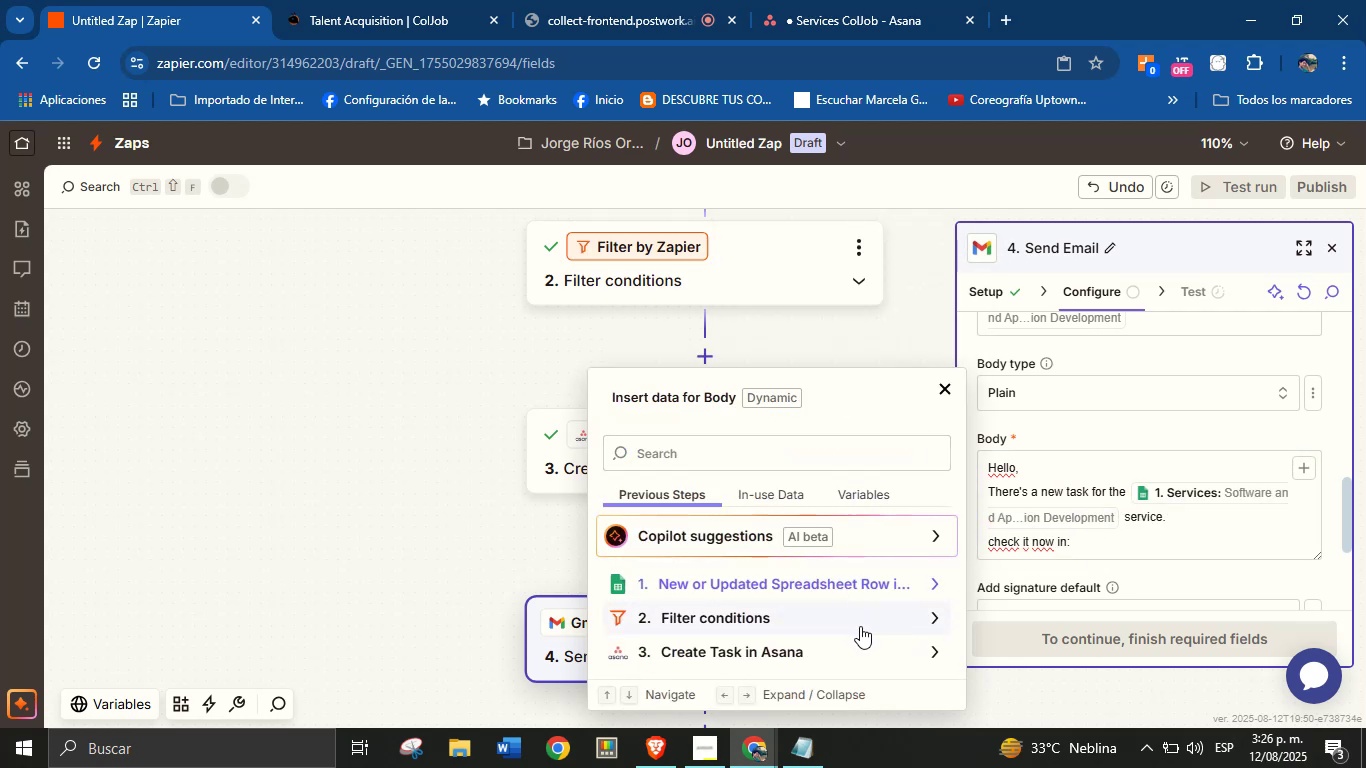 
left_click([904, 644])
 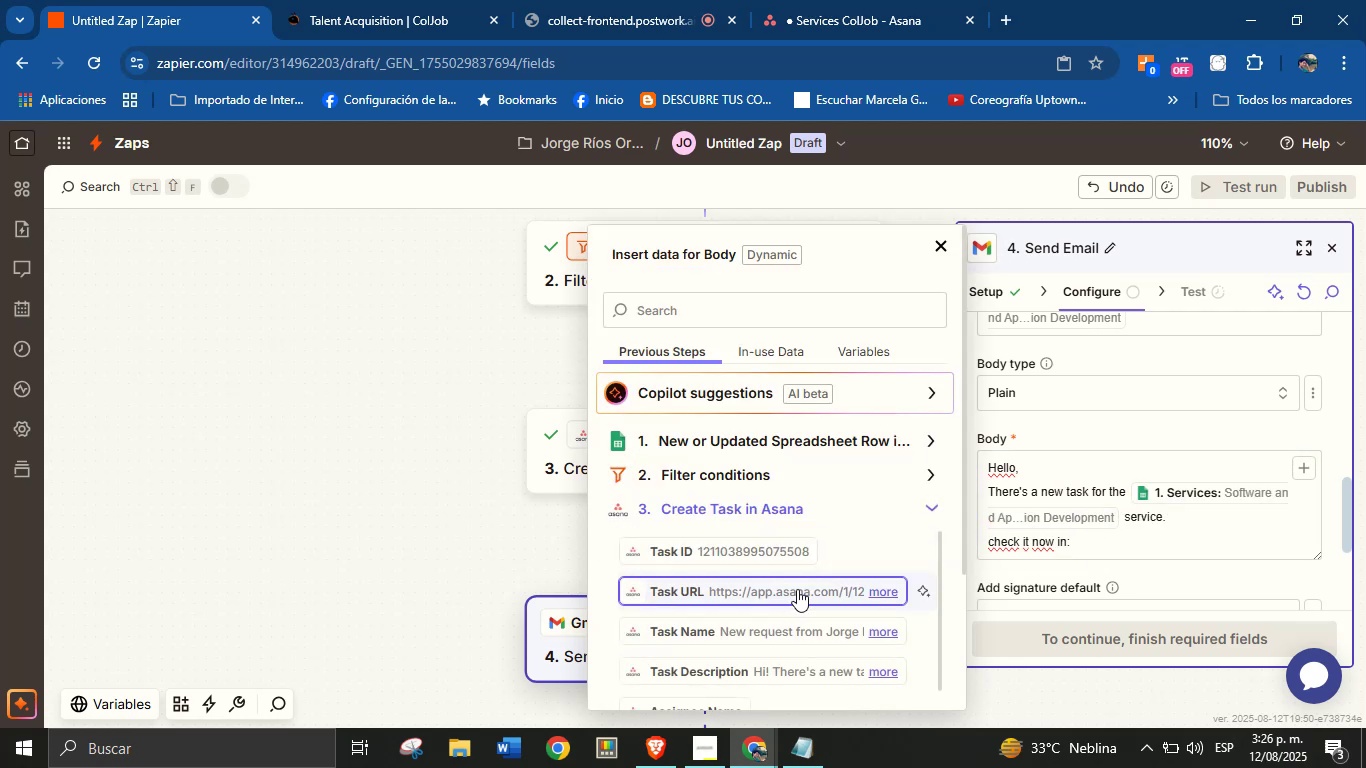 
left_click([798, 588])
 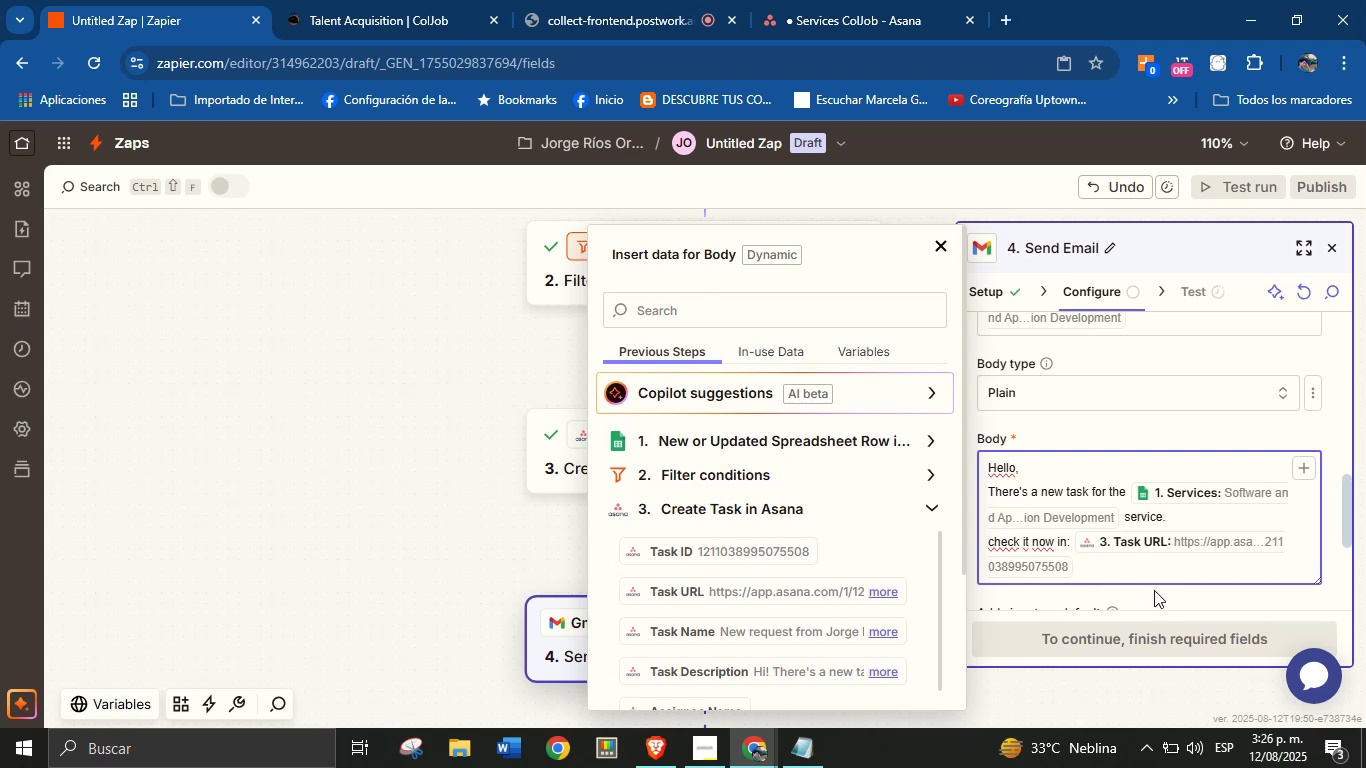 
left_click([1156, 586])
 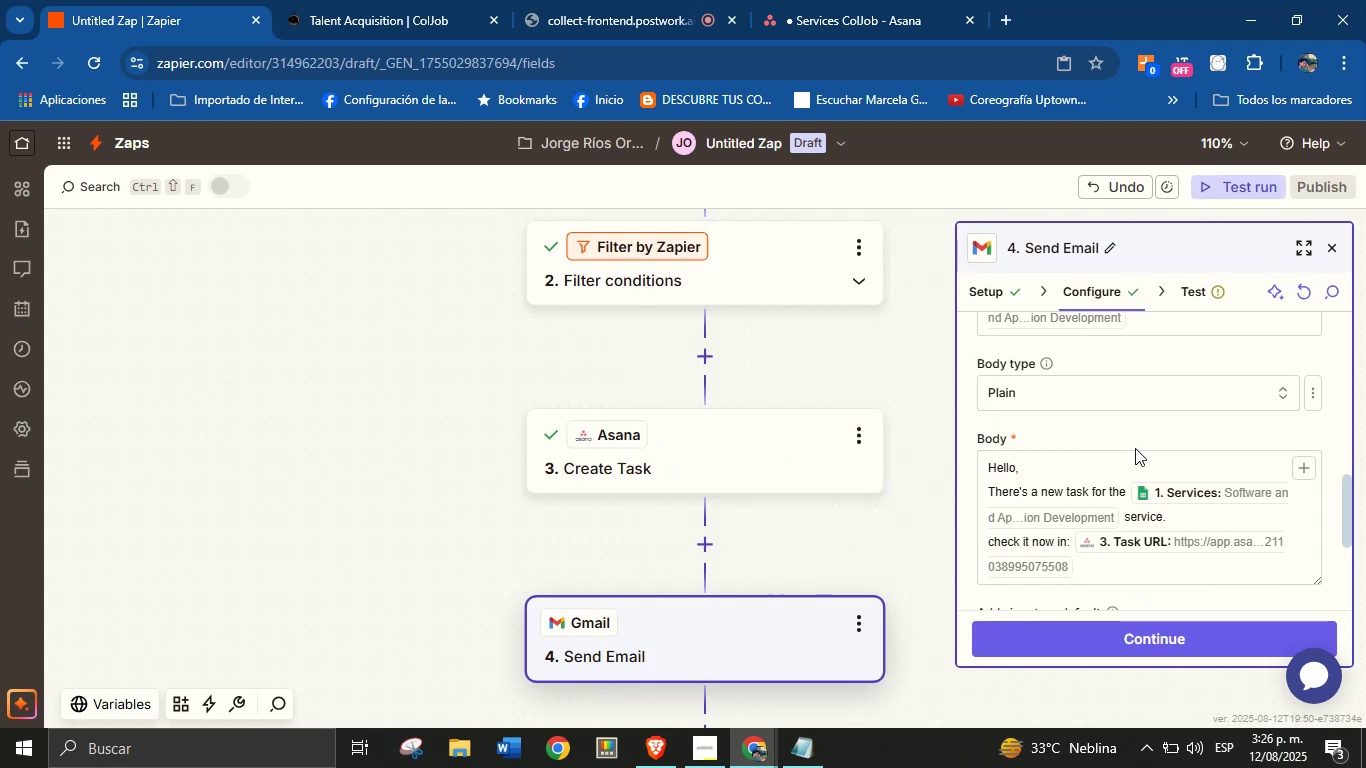 
left_click([1143, 435])
 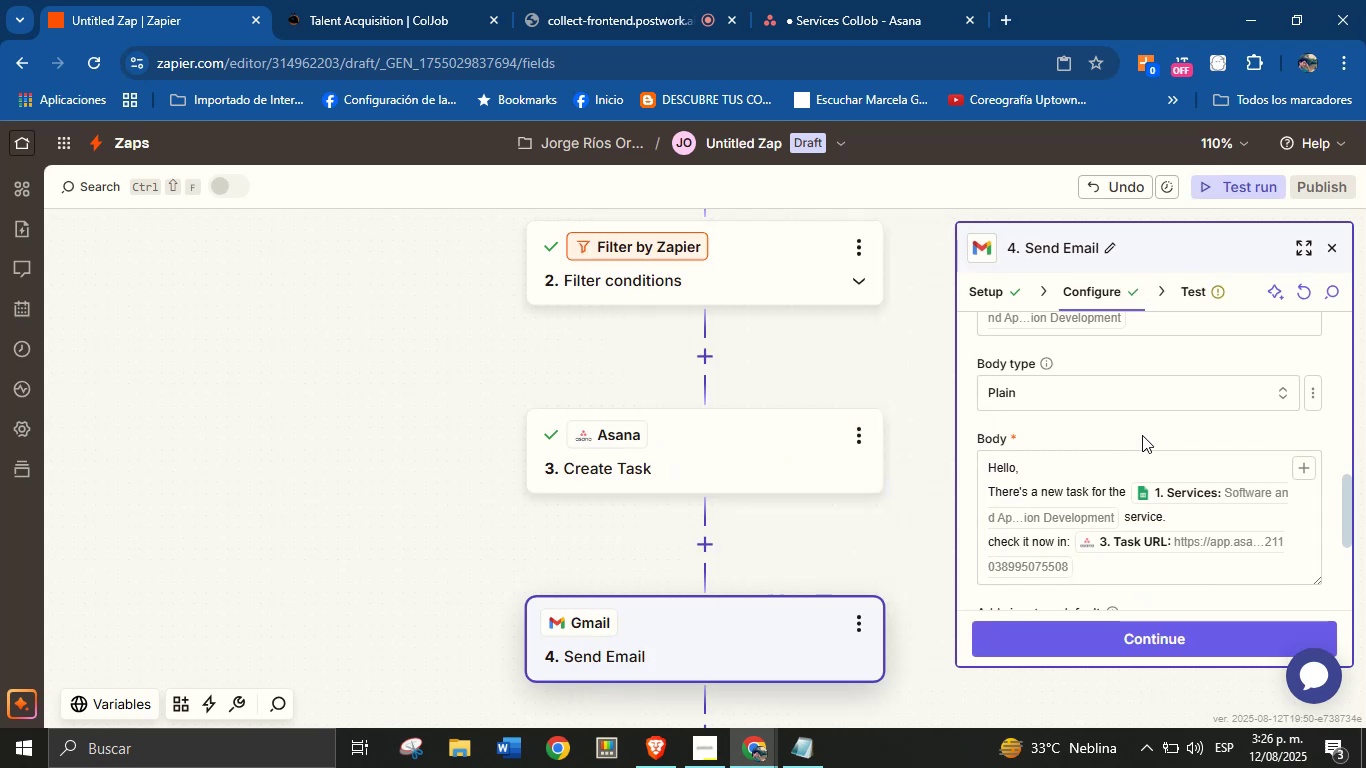 
scroll: coordinate [1142, 437], scroll_direction: down, amount: 1.0
 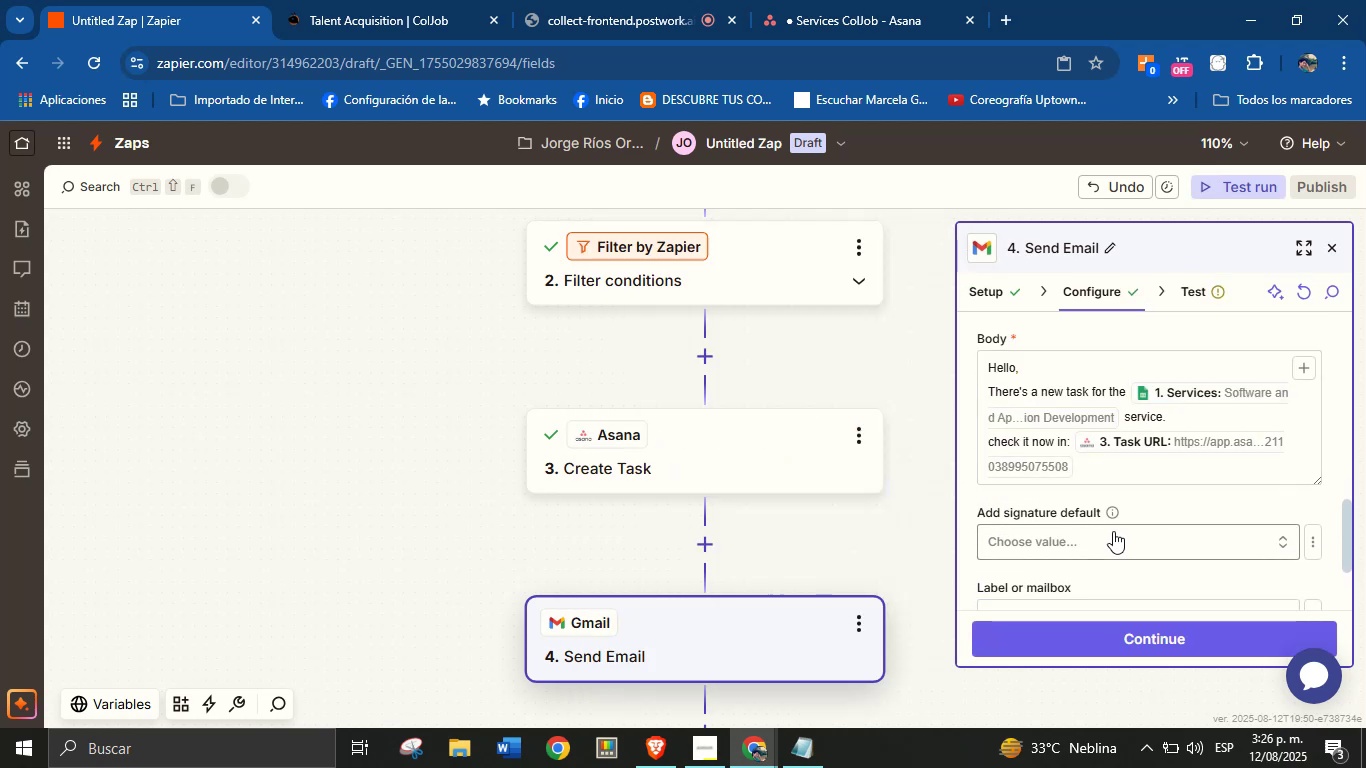 
left_click([1137, 500])
 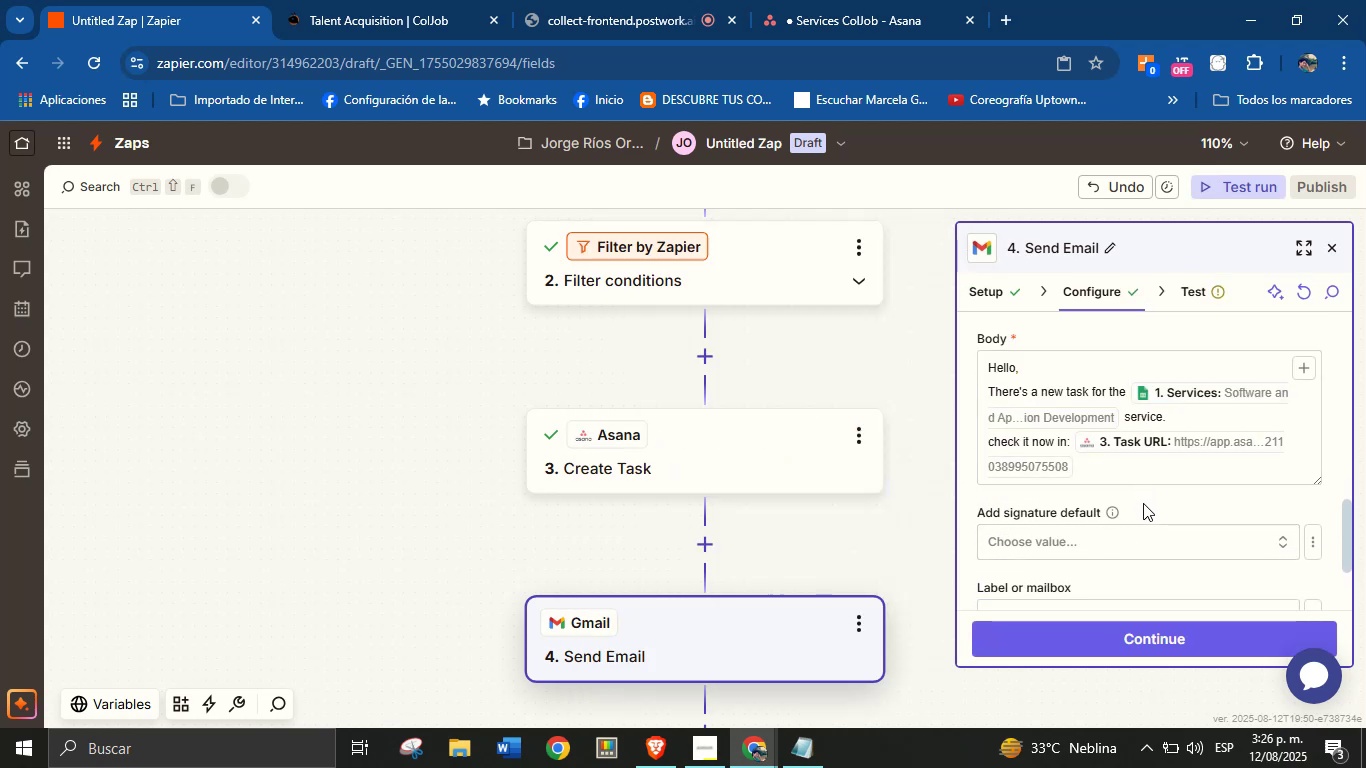 
scroll: coordinate [1146, 510], scroll_direction: down, amount: 1.0
 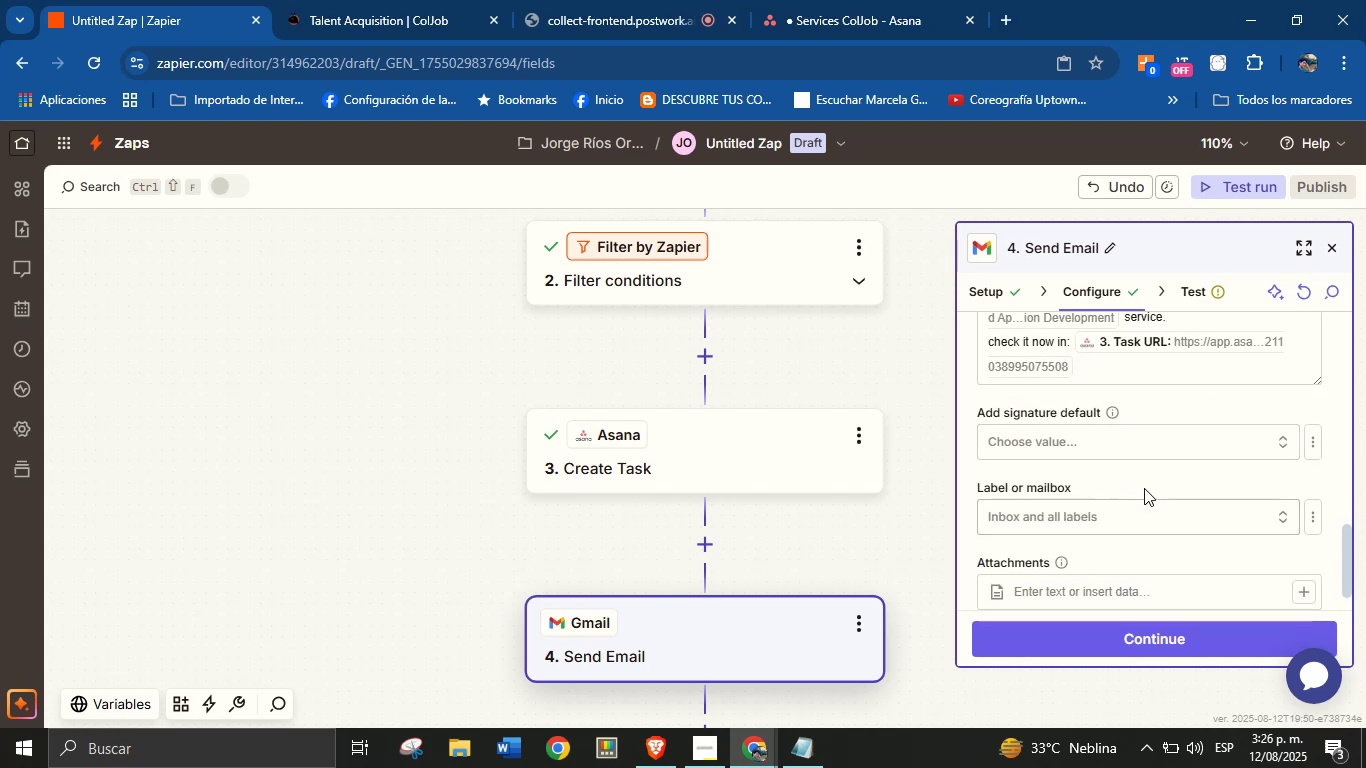 
left_click([1143, 479])
 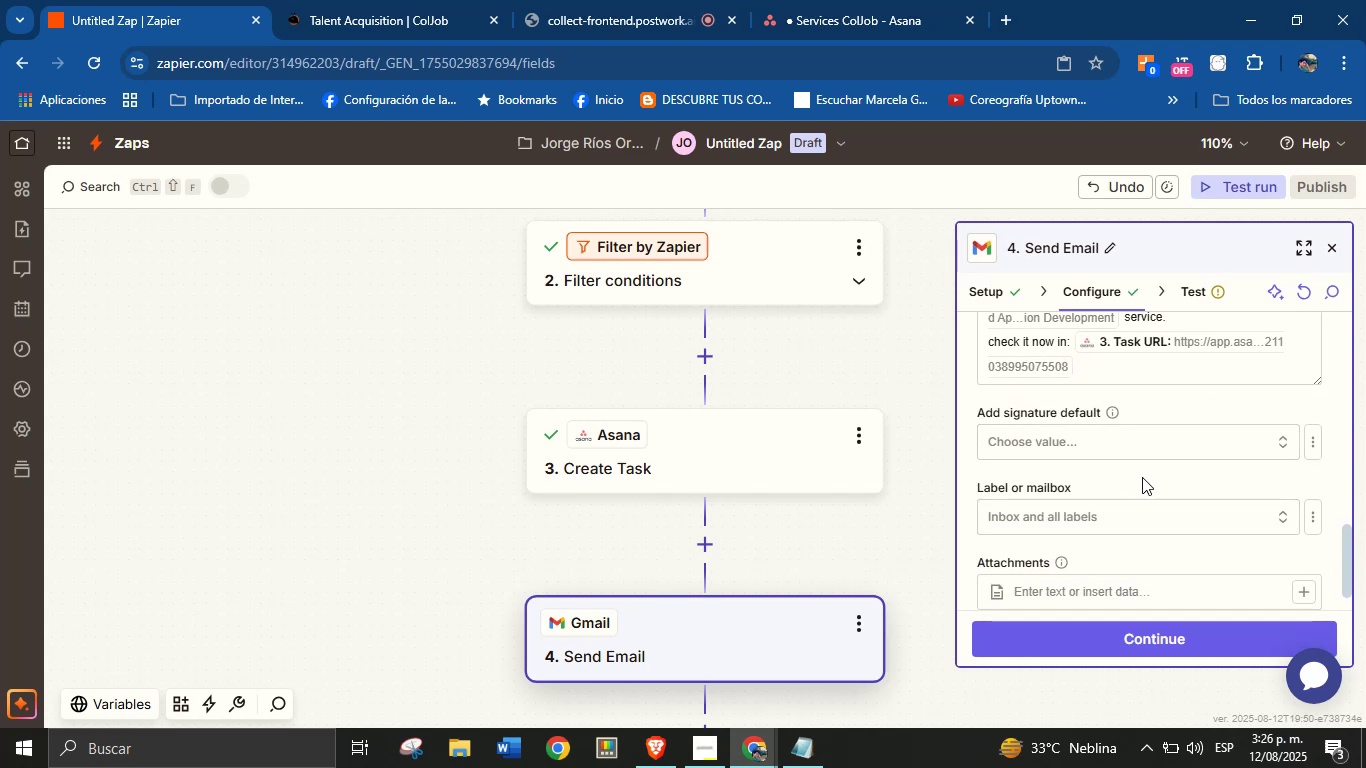 
scroll: coordinate [1151, 485], scroll_direction: up, amount: 3.0
 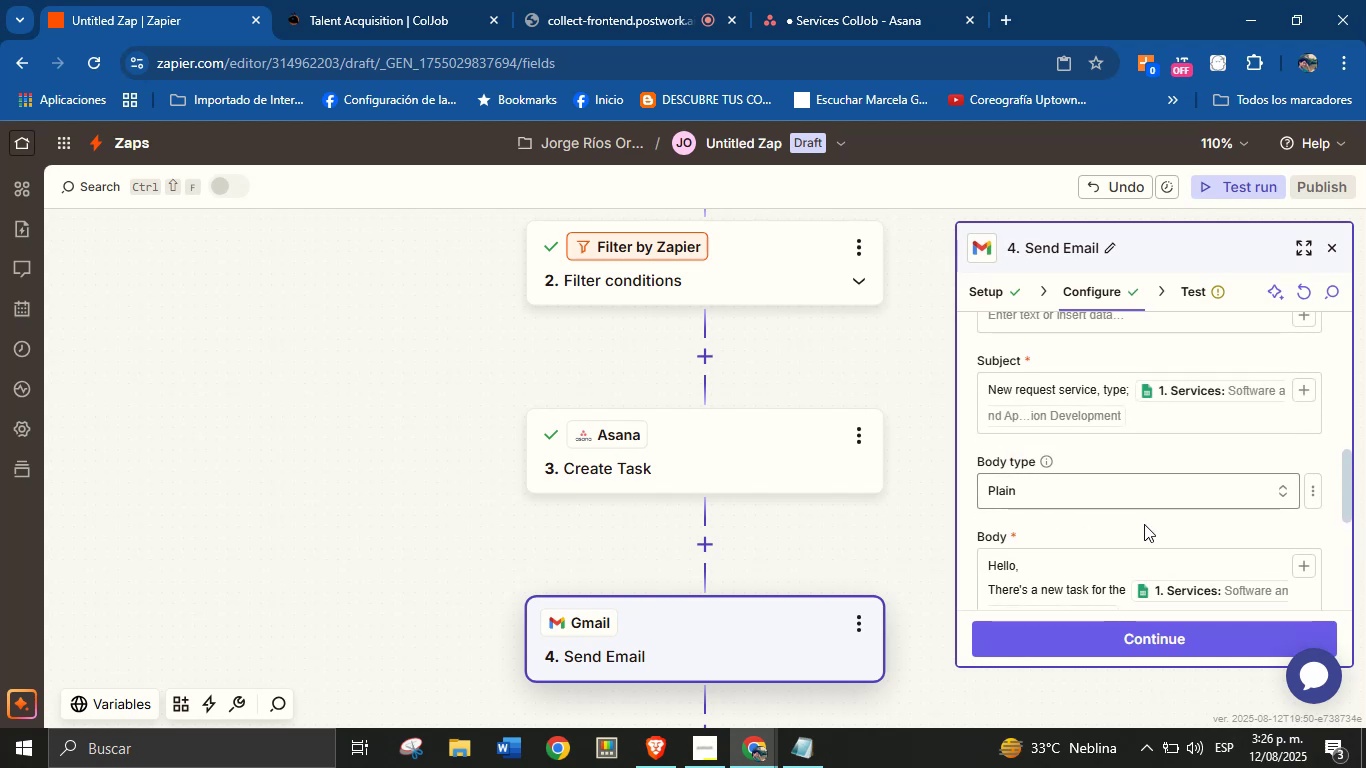 
scroll: coordinate [1144, 513], scroll_direction: down, amount: 2.0
 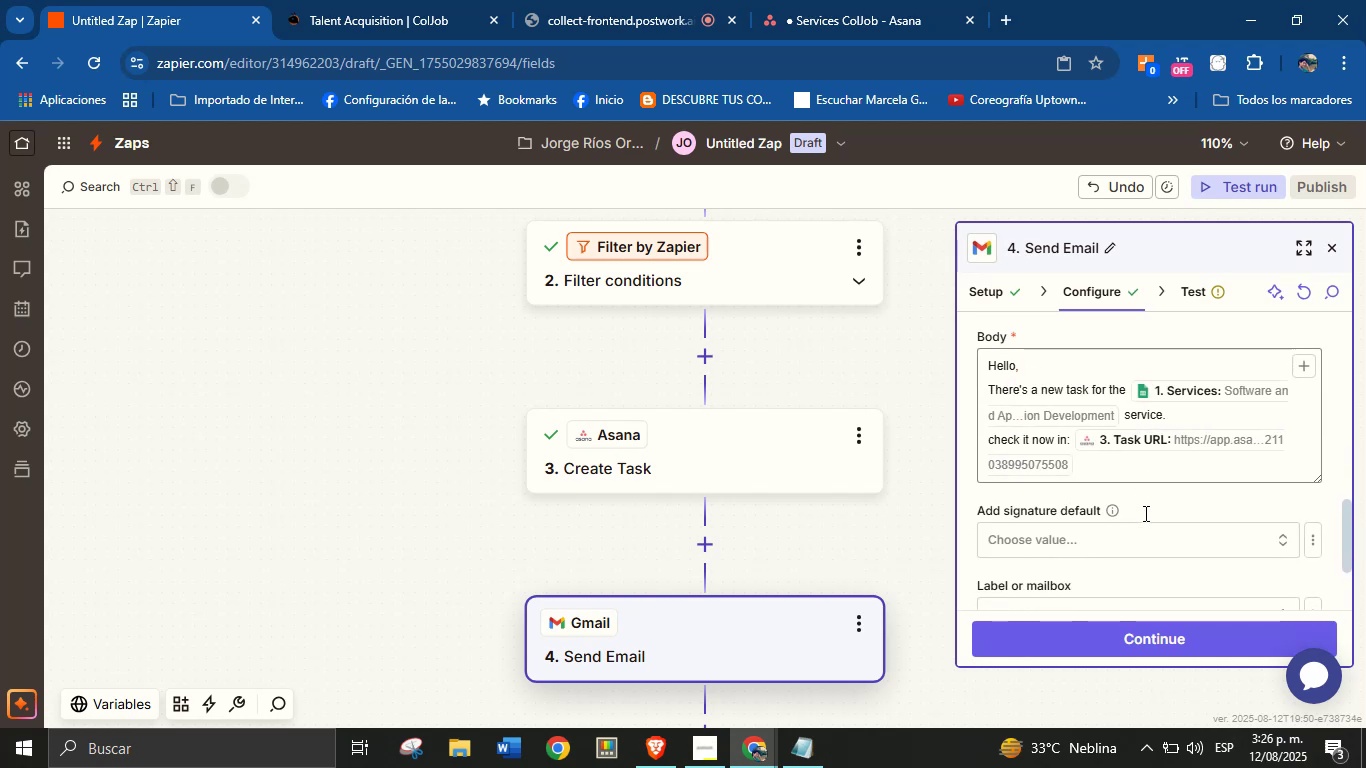 
scroll: coordinate [1144, 513], scroll_direction: none, amount: 0.0
 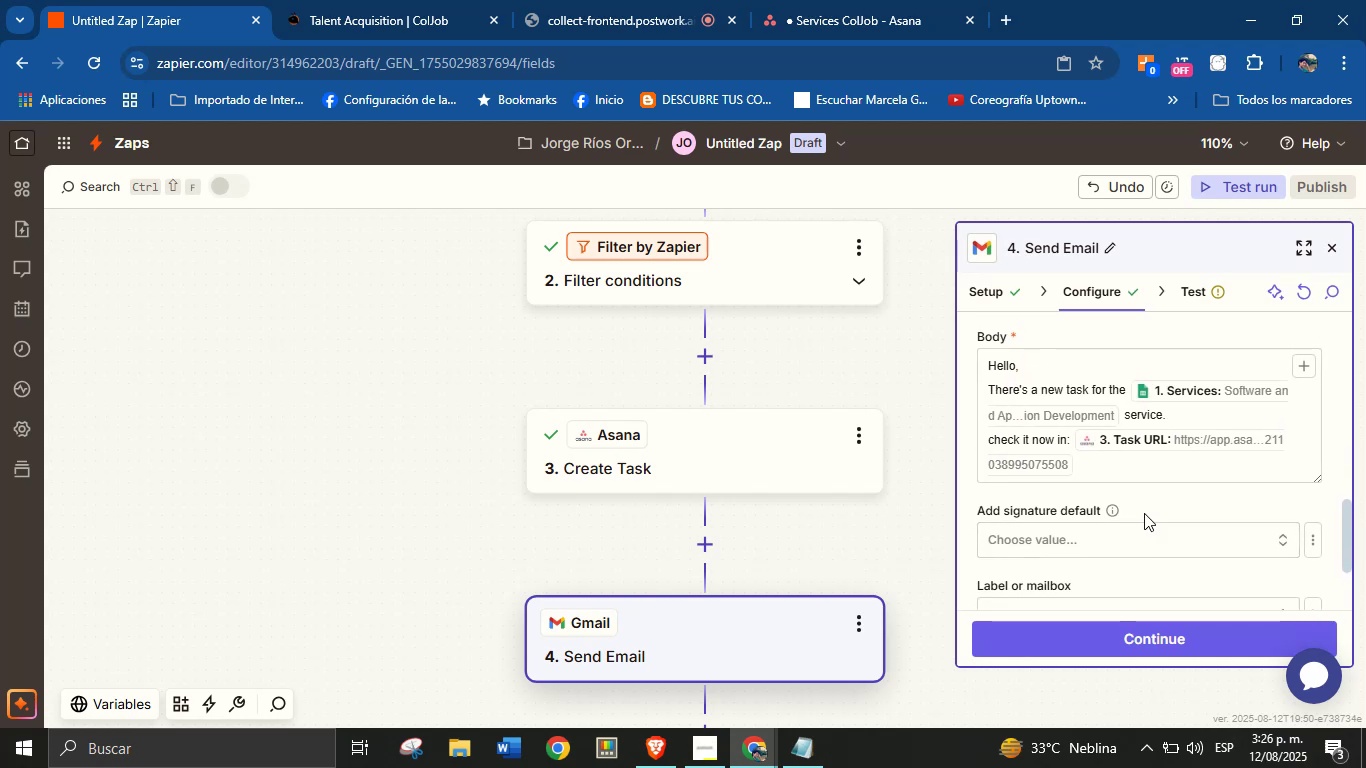 
scroll: coordinate [1140, 513], scroll_direction: down, amount: 4.0
 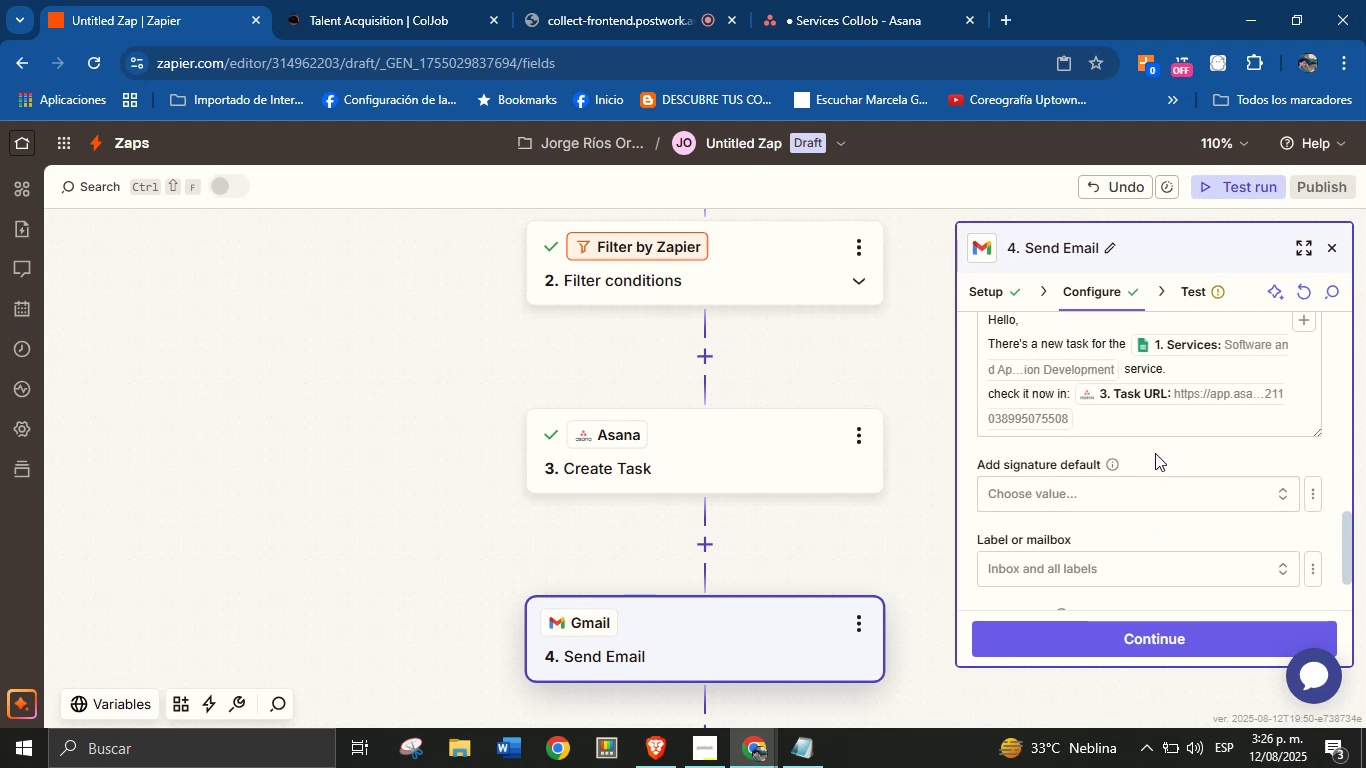 
scroll: coordinate [1154, 459], scroll_direction: up, amount: 1.0
 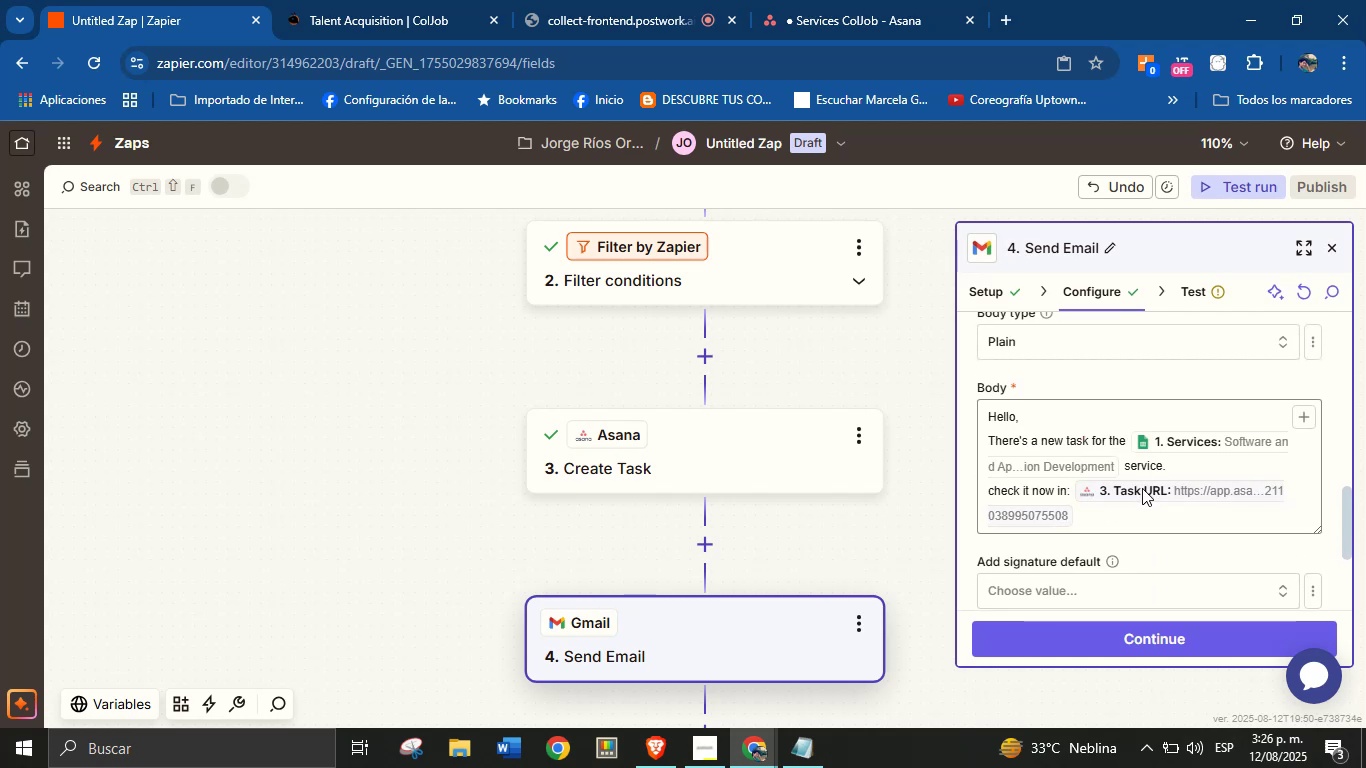 
wait(8.3)
 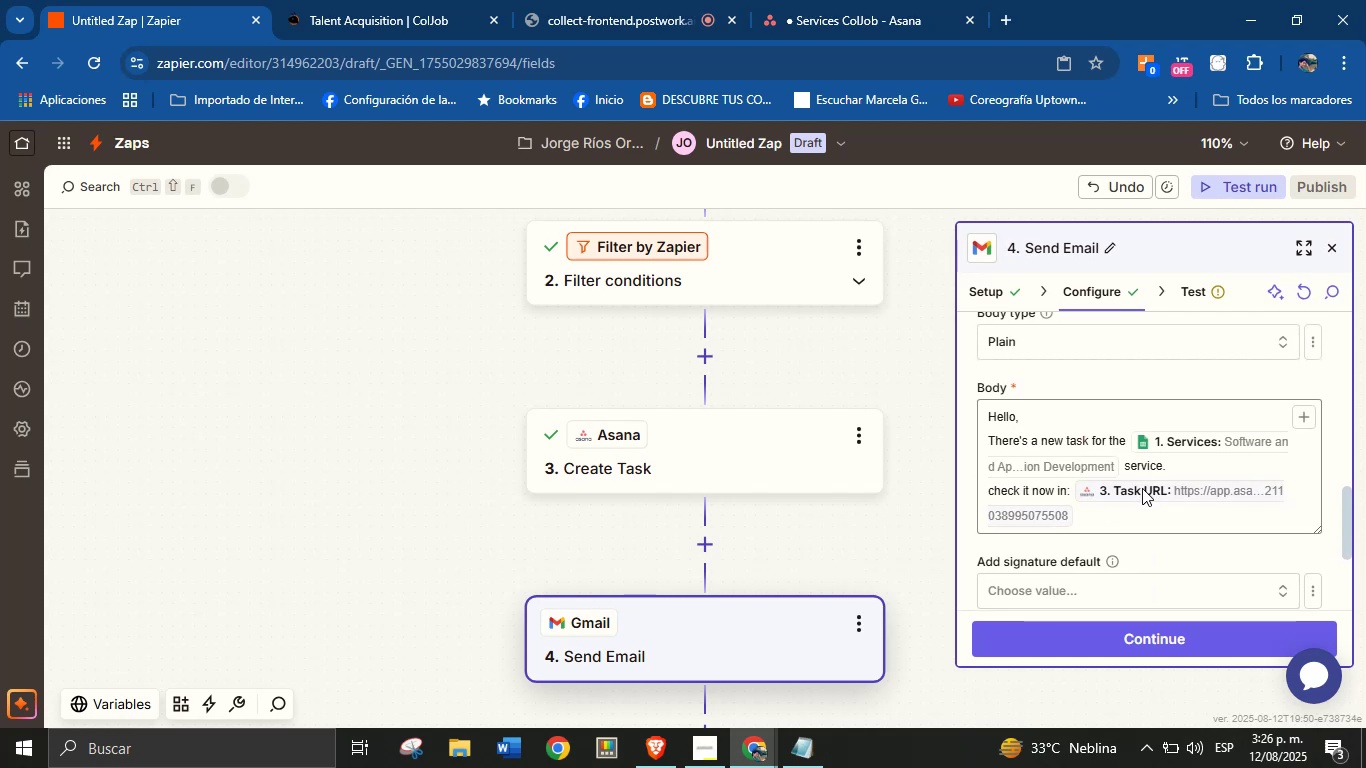 
scroll: coordinate [1160, 502], scroll_direction: down, amount: 6.0
 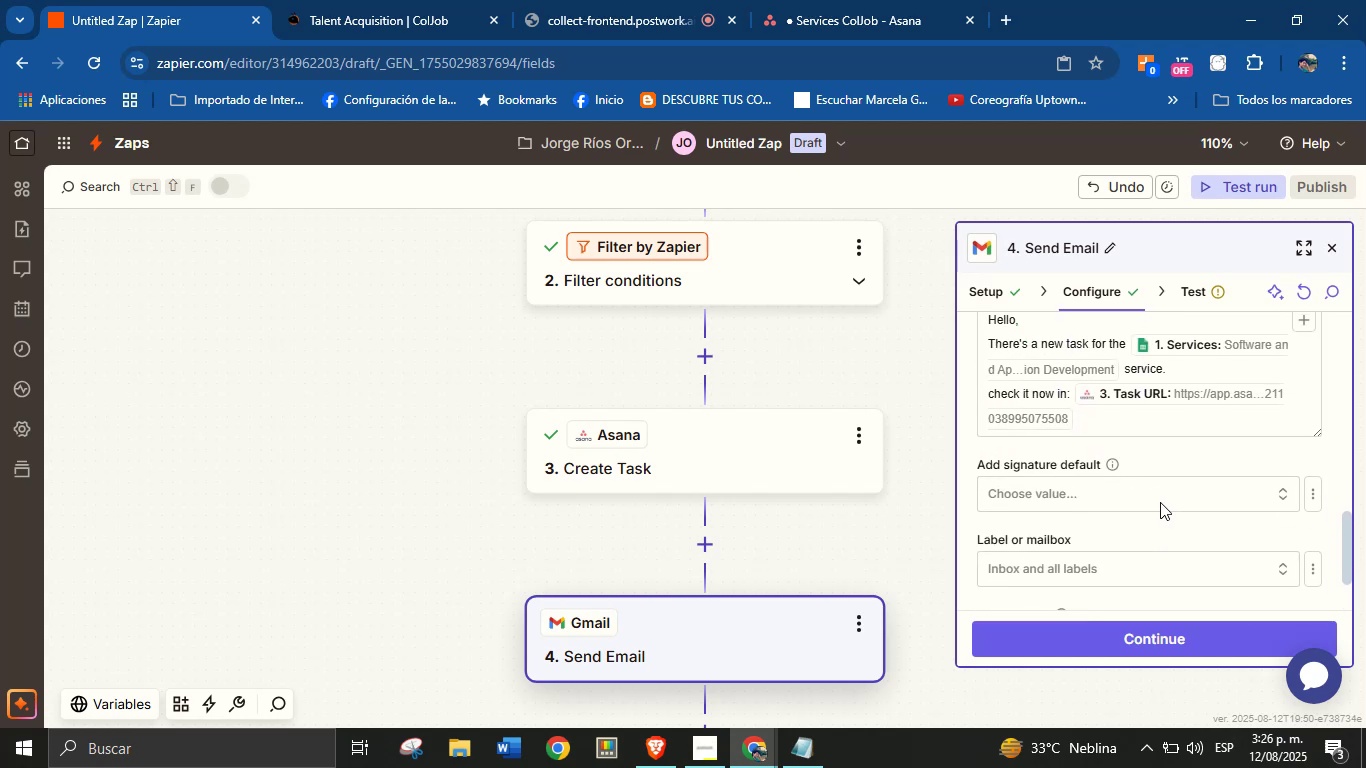 
scroll: coordinate [1160, 502], scroll_direction: up, amount: 1.0
 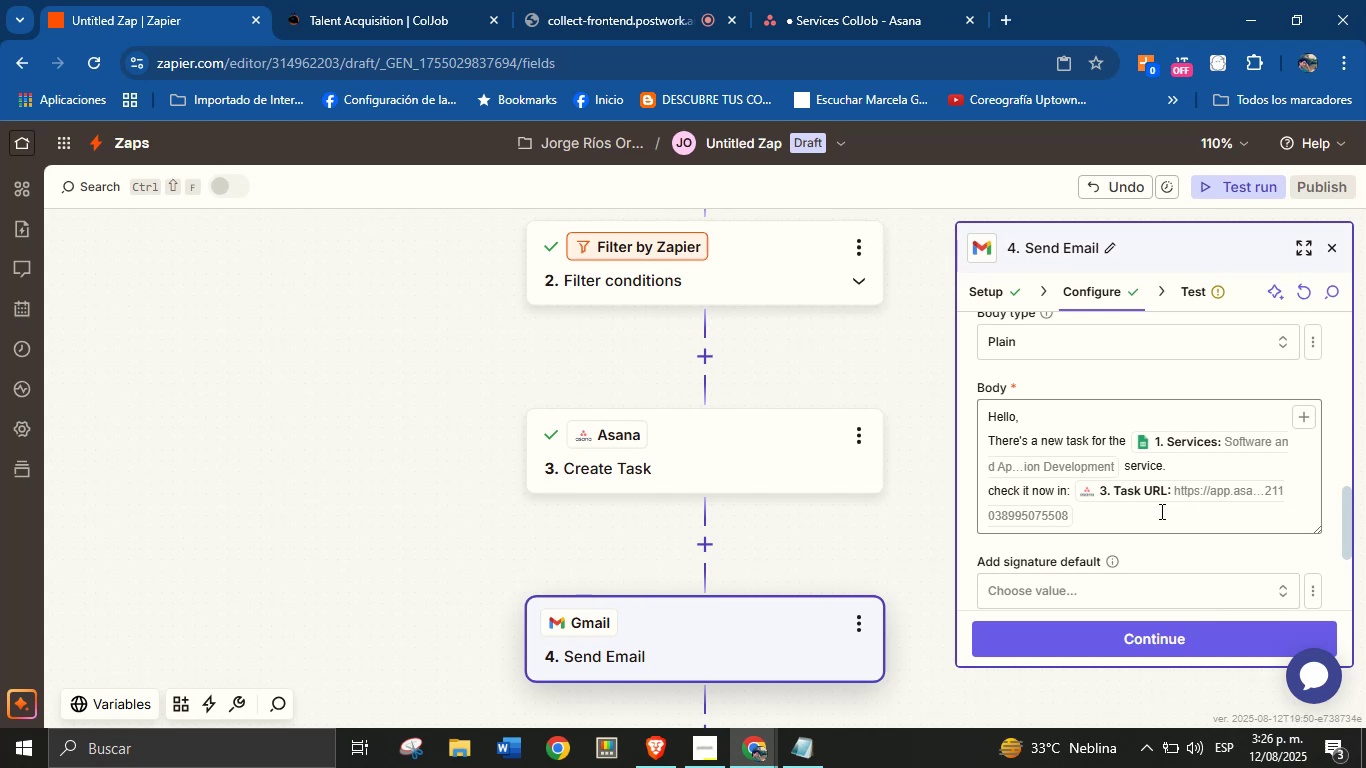 
wait(13.2)
 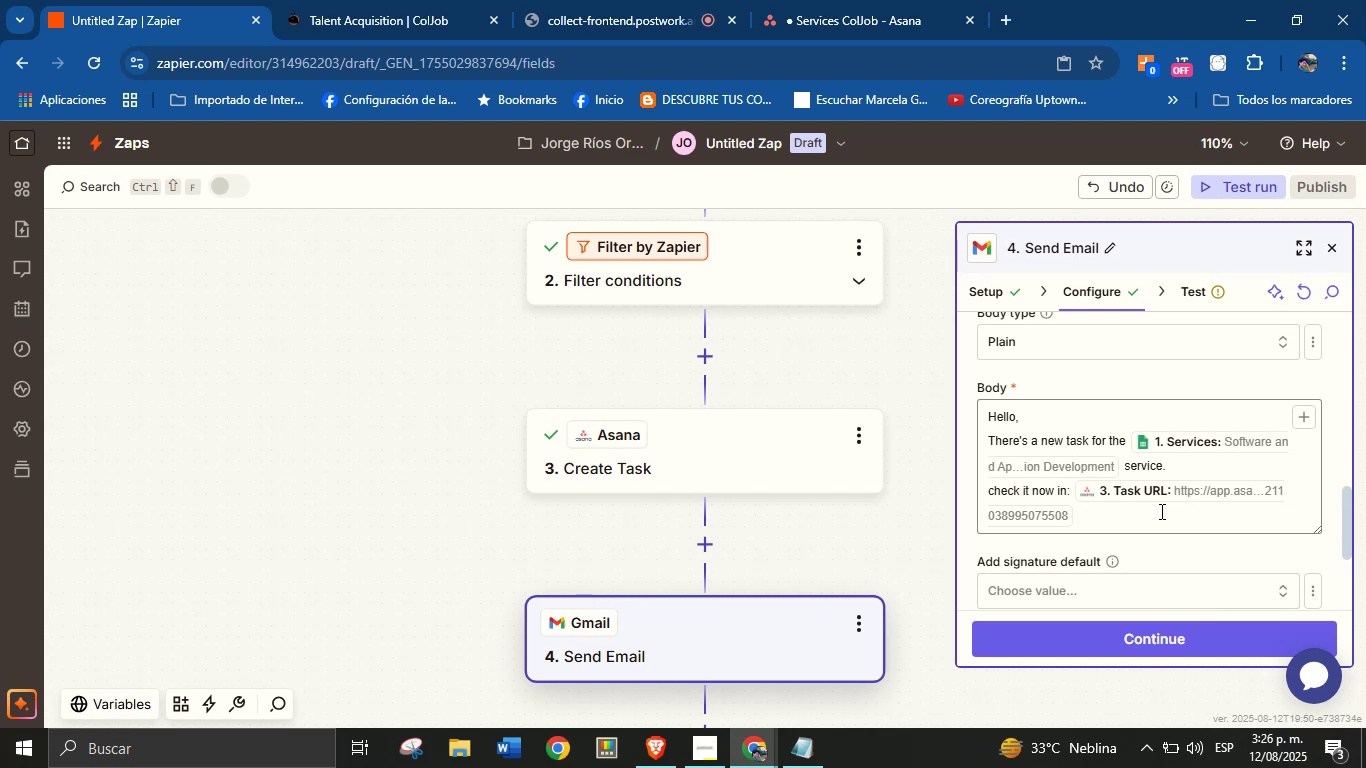 
left_click([1134, 542])
 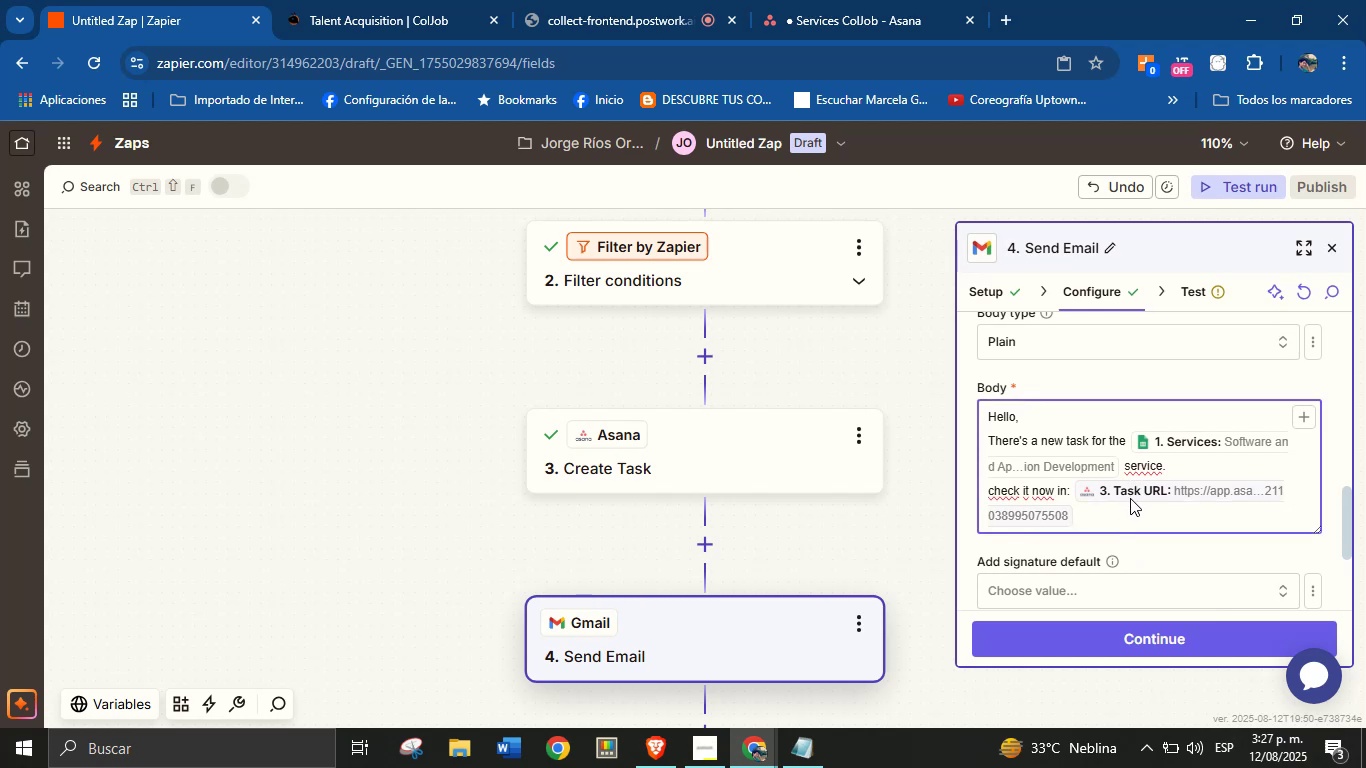 
scroll: coordinate [1132, 486], scroll_direction: down, amount: 1.0
 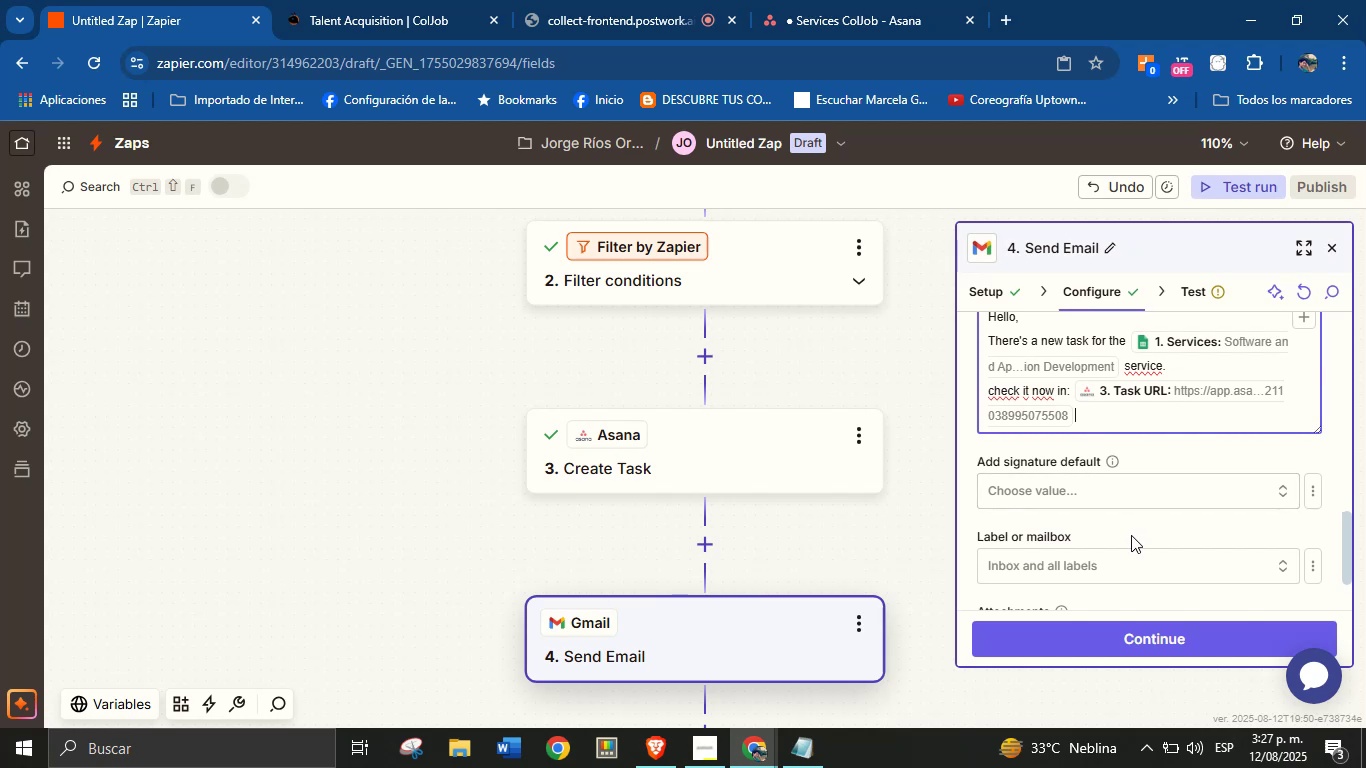 
left_click([1133, 530])
 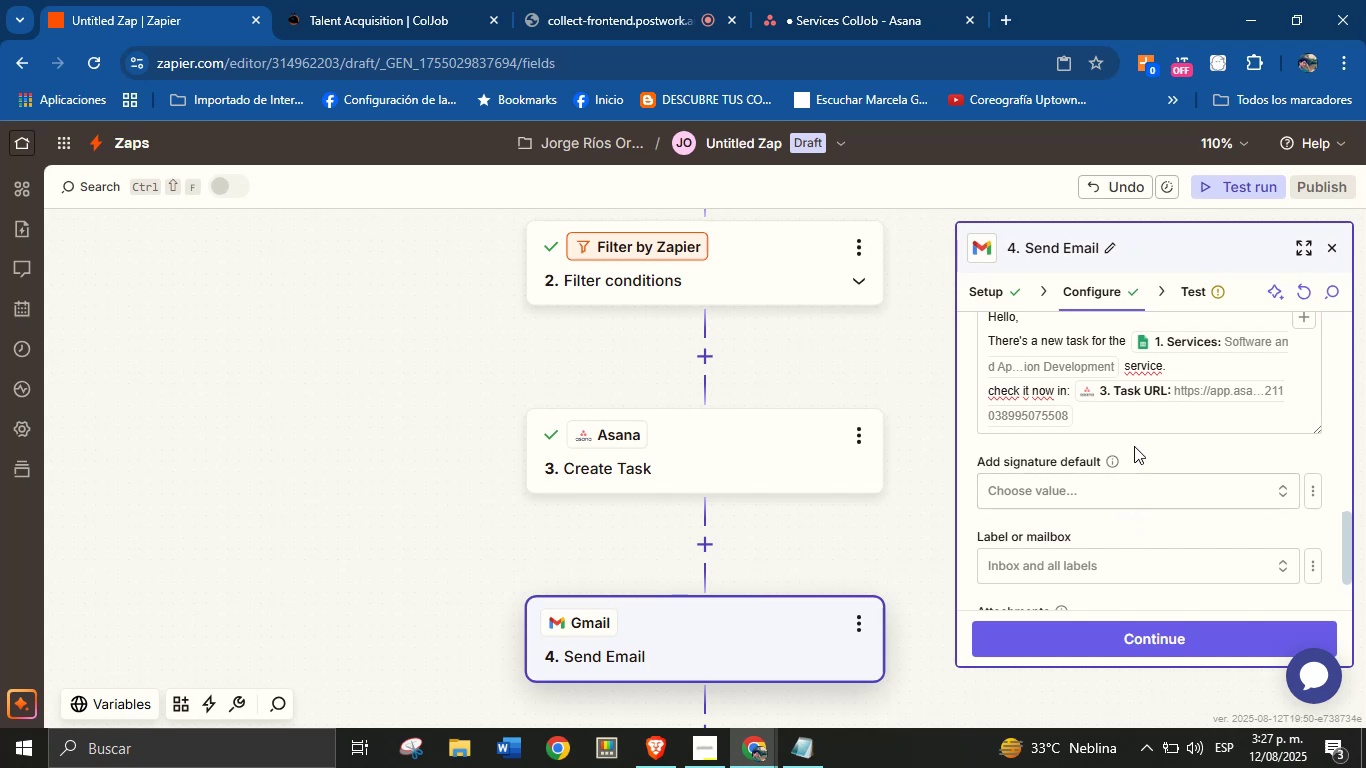 
scroll: coordinate [1136, 461], scroll_direction: down, amount: 2.0
 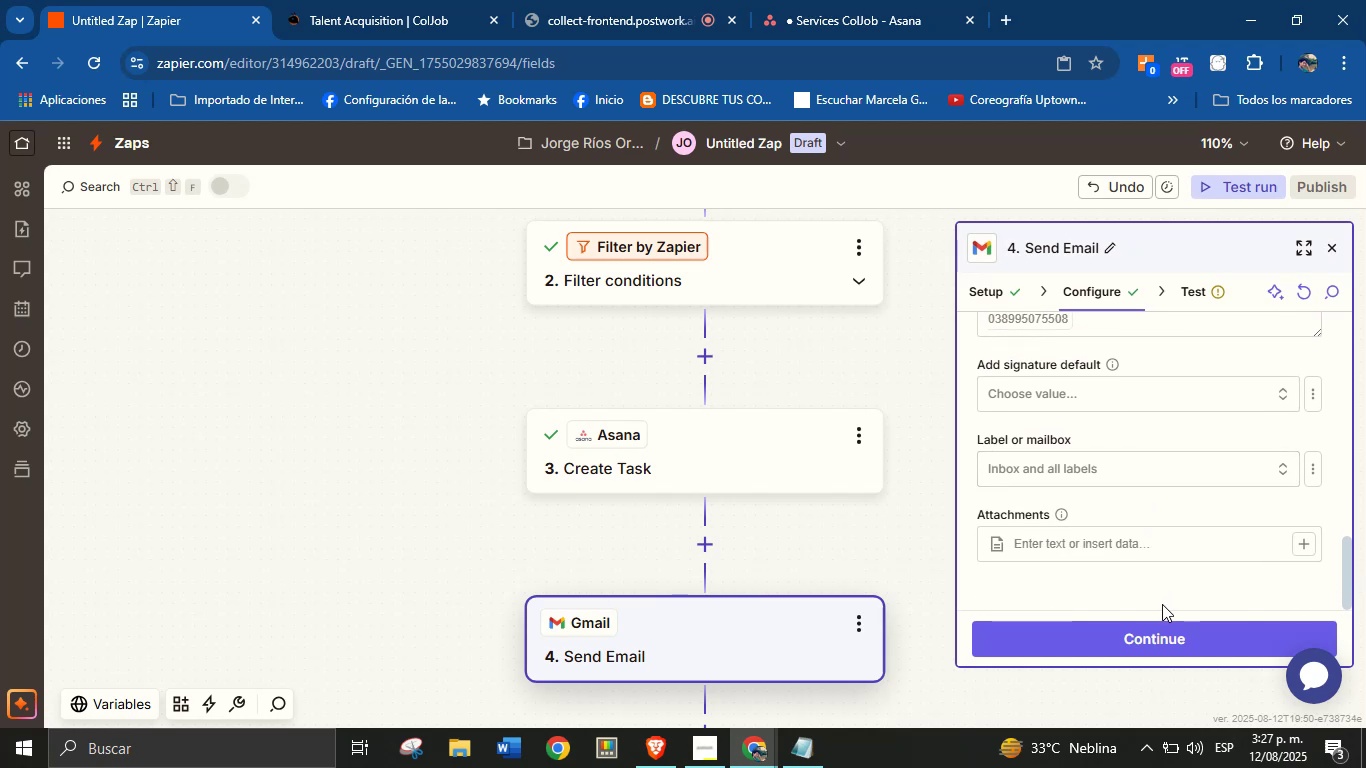 
left_click([1162, 626])
 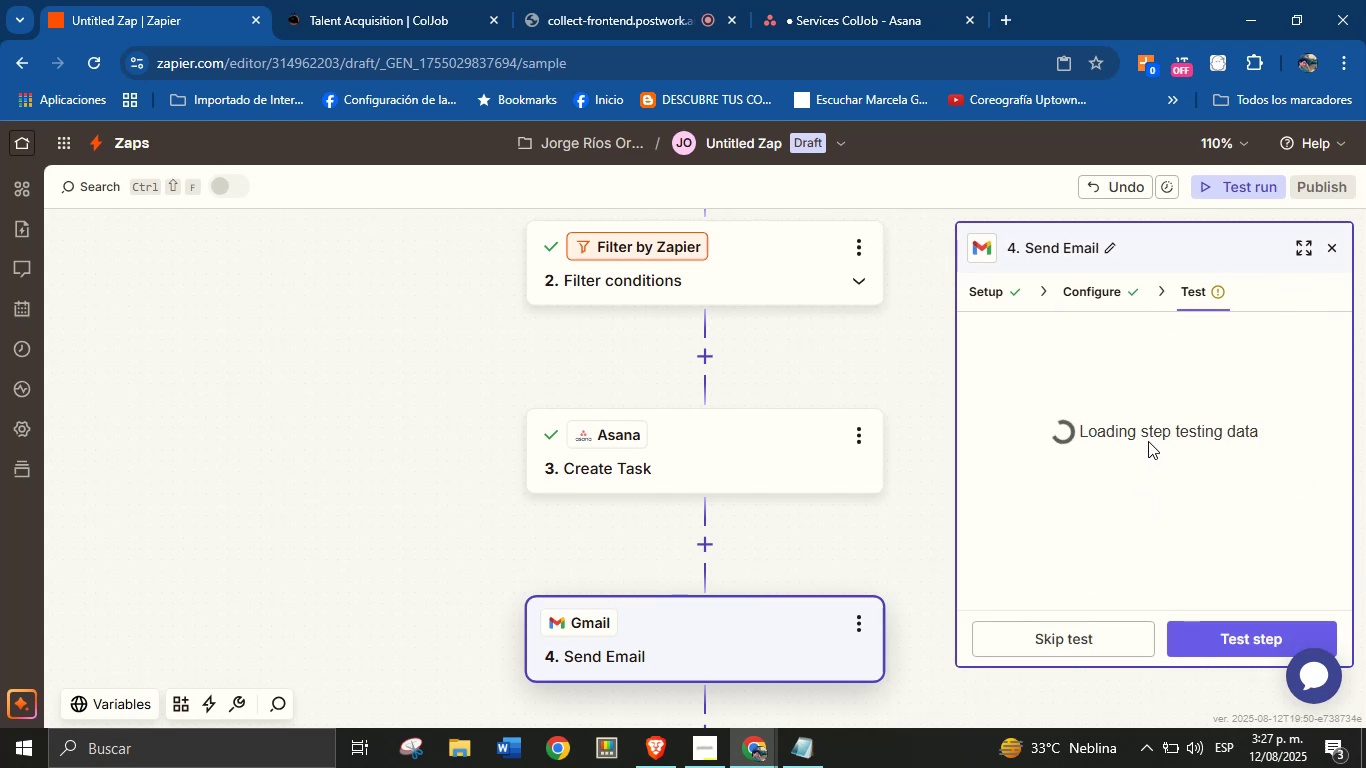 
scroll: coordinate [1148, 464], scroll_direction: down, amount: 1.0
 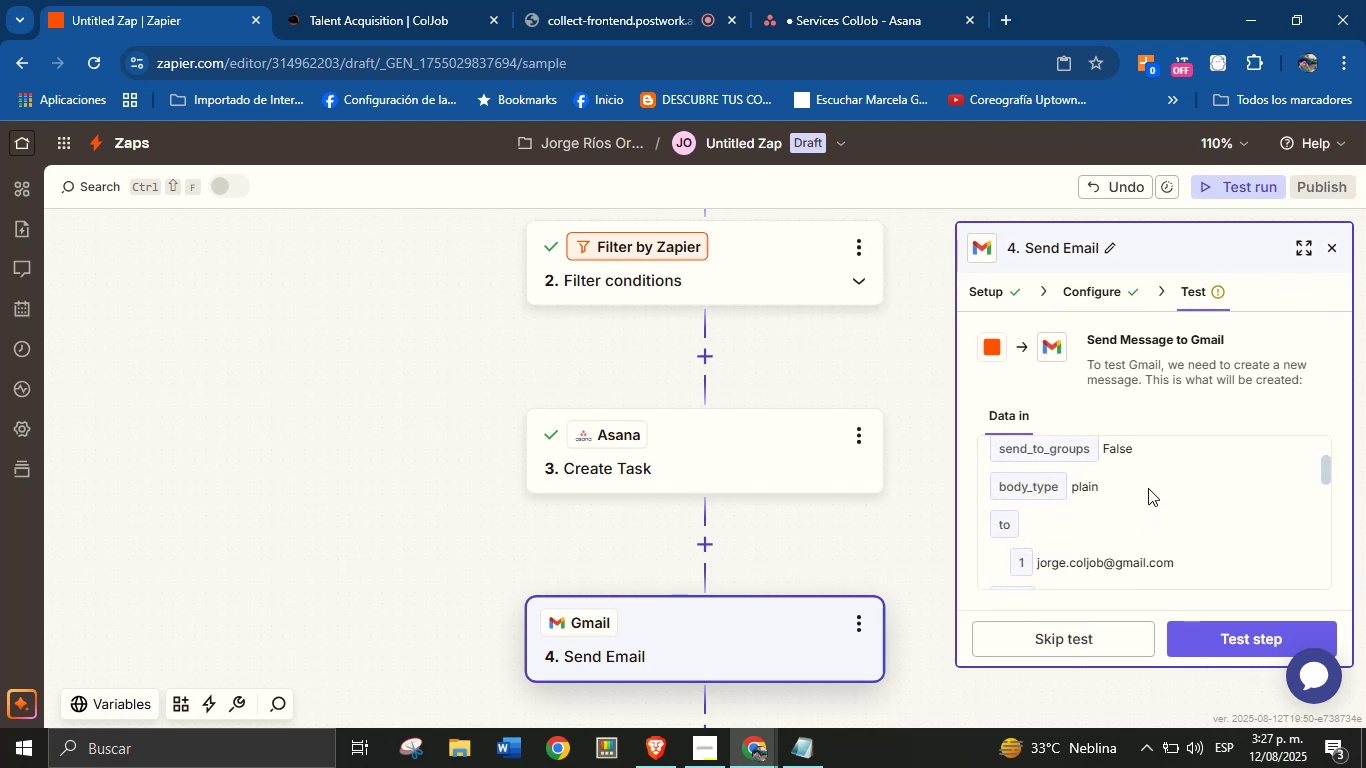 
wait(5.52)
 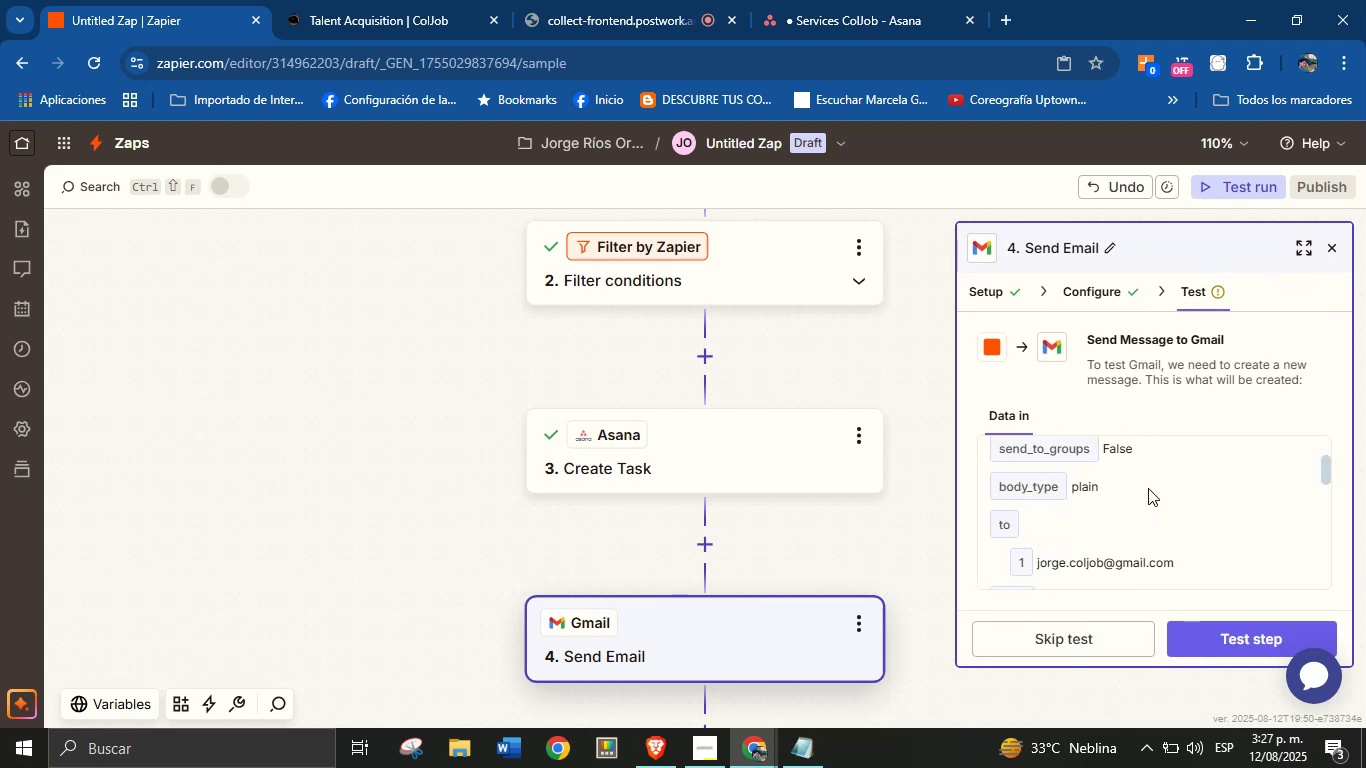 
scroll: coordinate [1144, 514], scroll_direction: down, amount: 9.0
 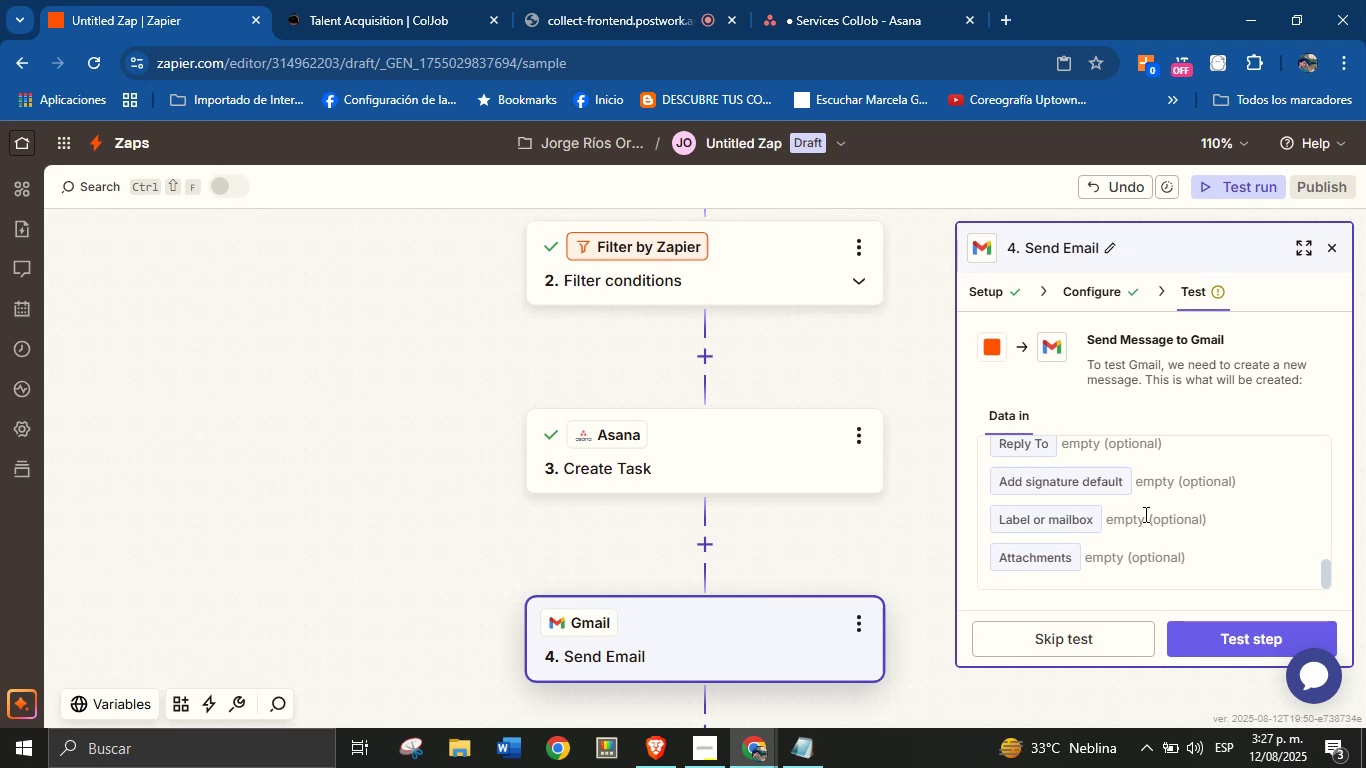 
wait(20.04)
 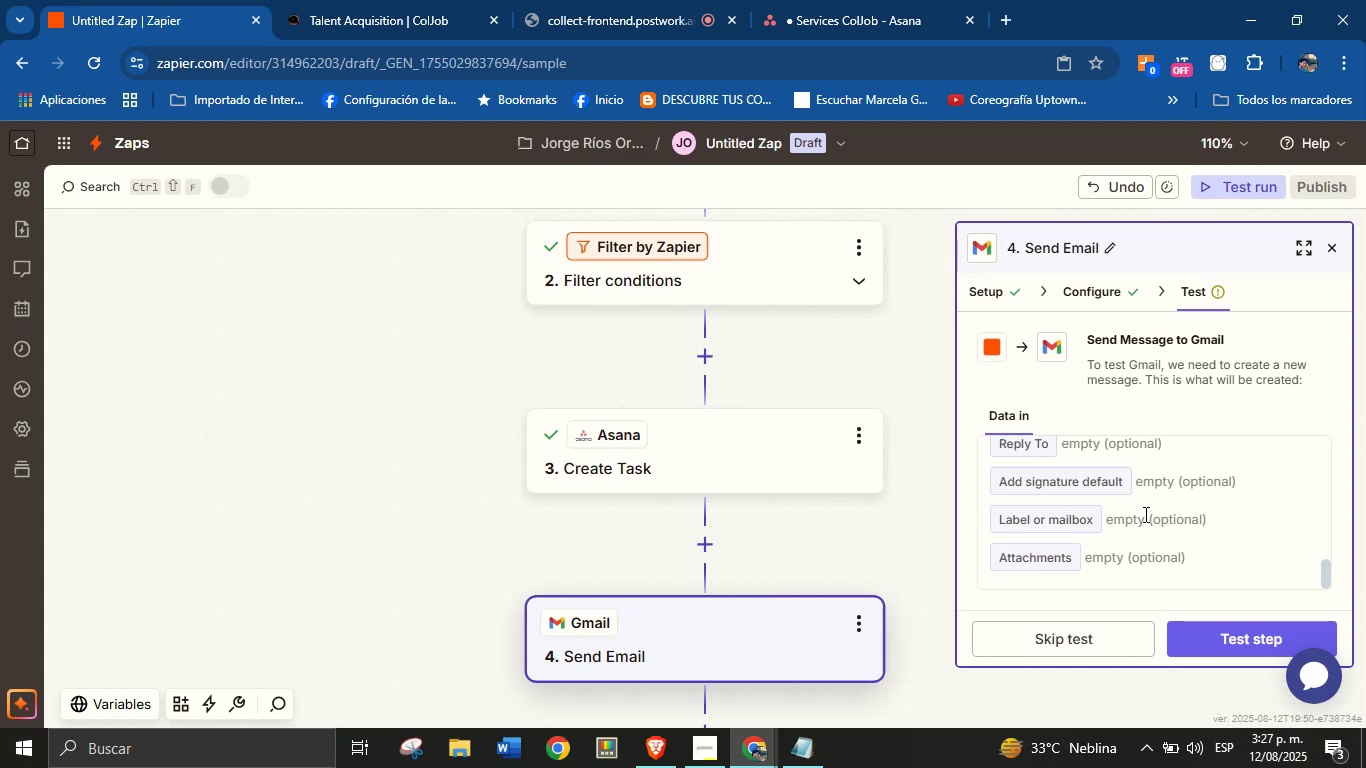 
scroll: coordinate [1149, 494], scroll_direction: up, amount: 2.0
 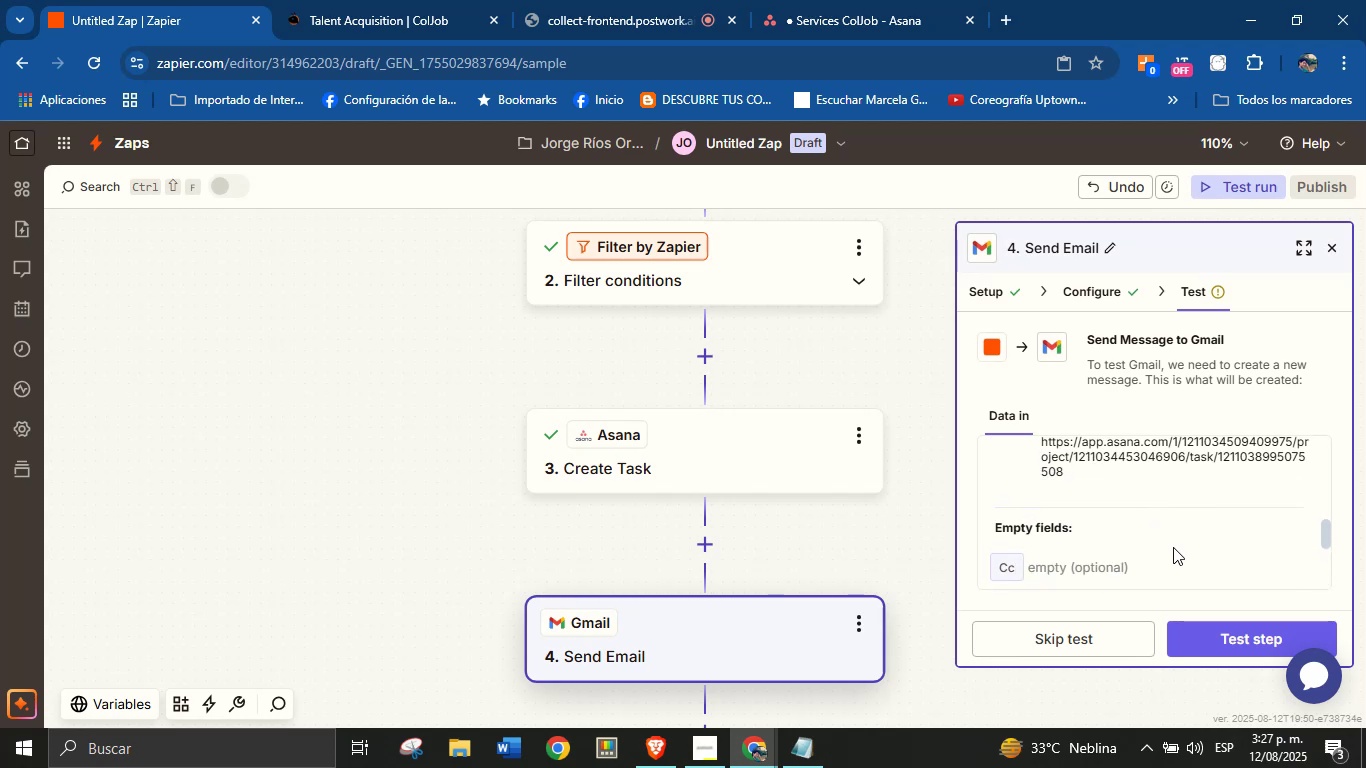 
scroll: coordinate [1186, 534], scroll_direction: down, amount: 3.0
 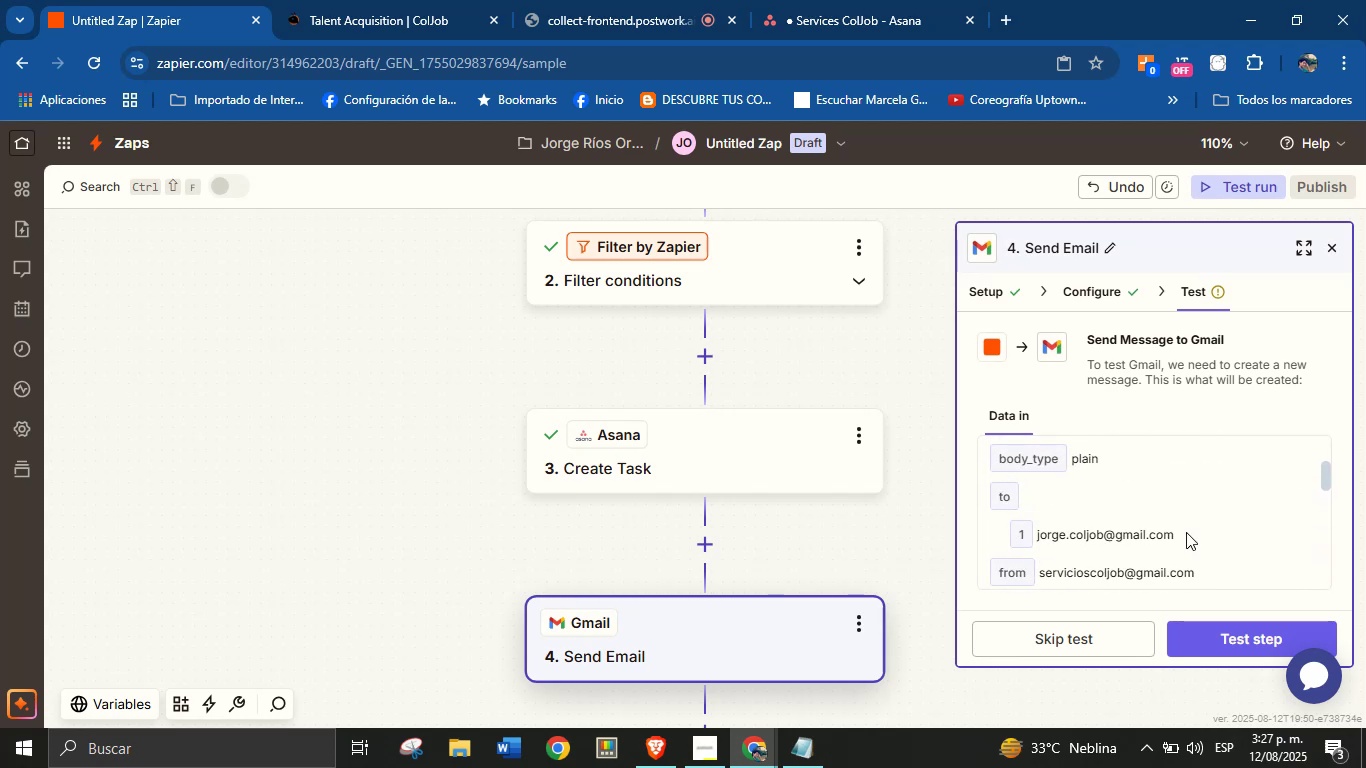 
scroll: coordinate [1168, 523], scroll_direction: up, amount: 4.0
 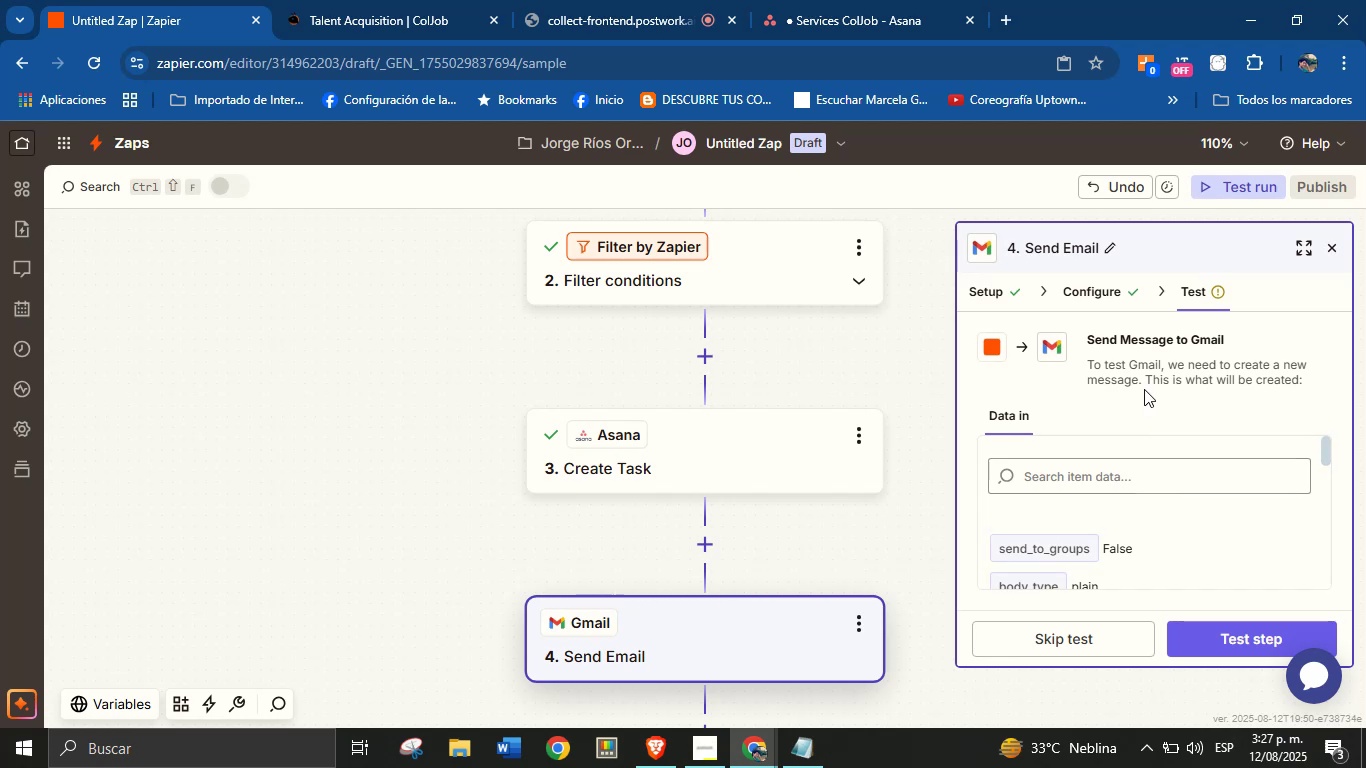 
left_click([1114, 294])
 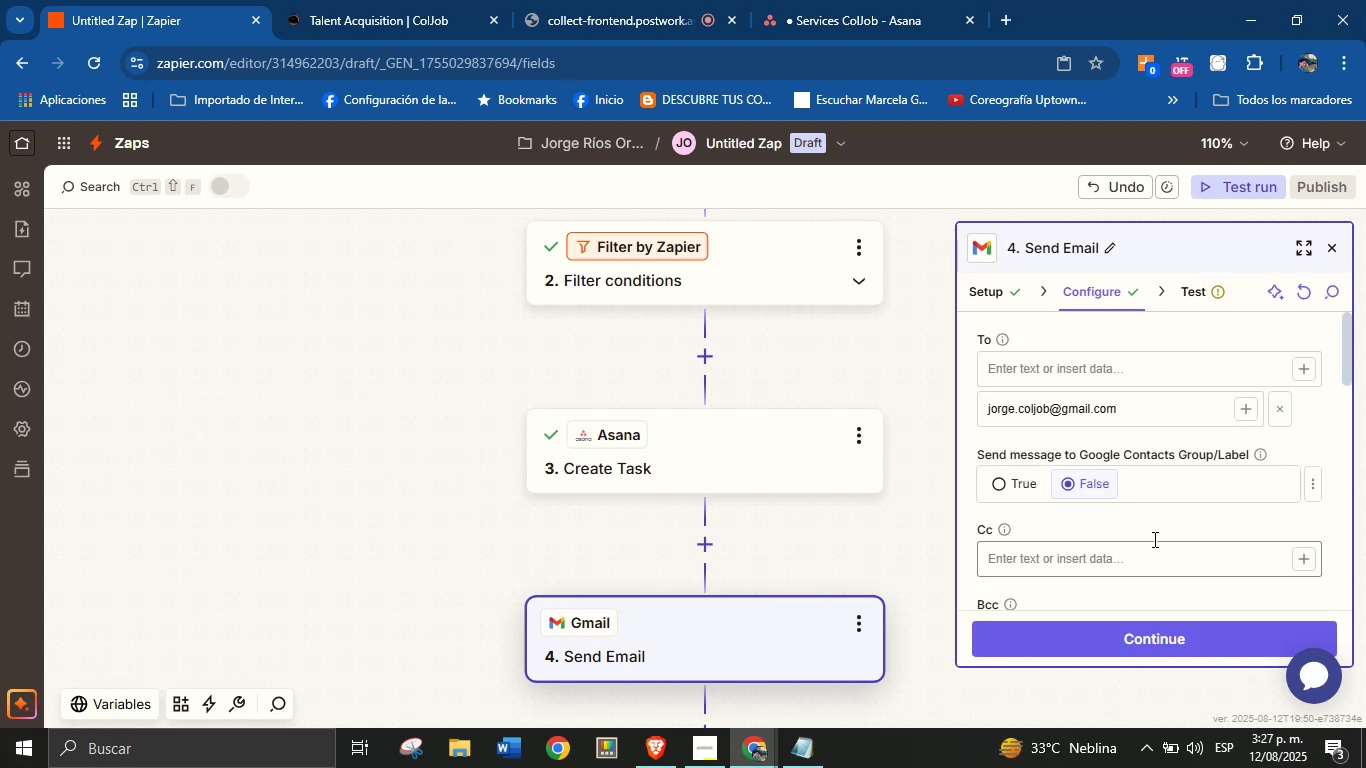 
scroll: coordinate [1153, 459], scroll_direction: down, amount: 10.0
 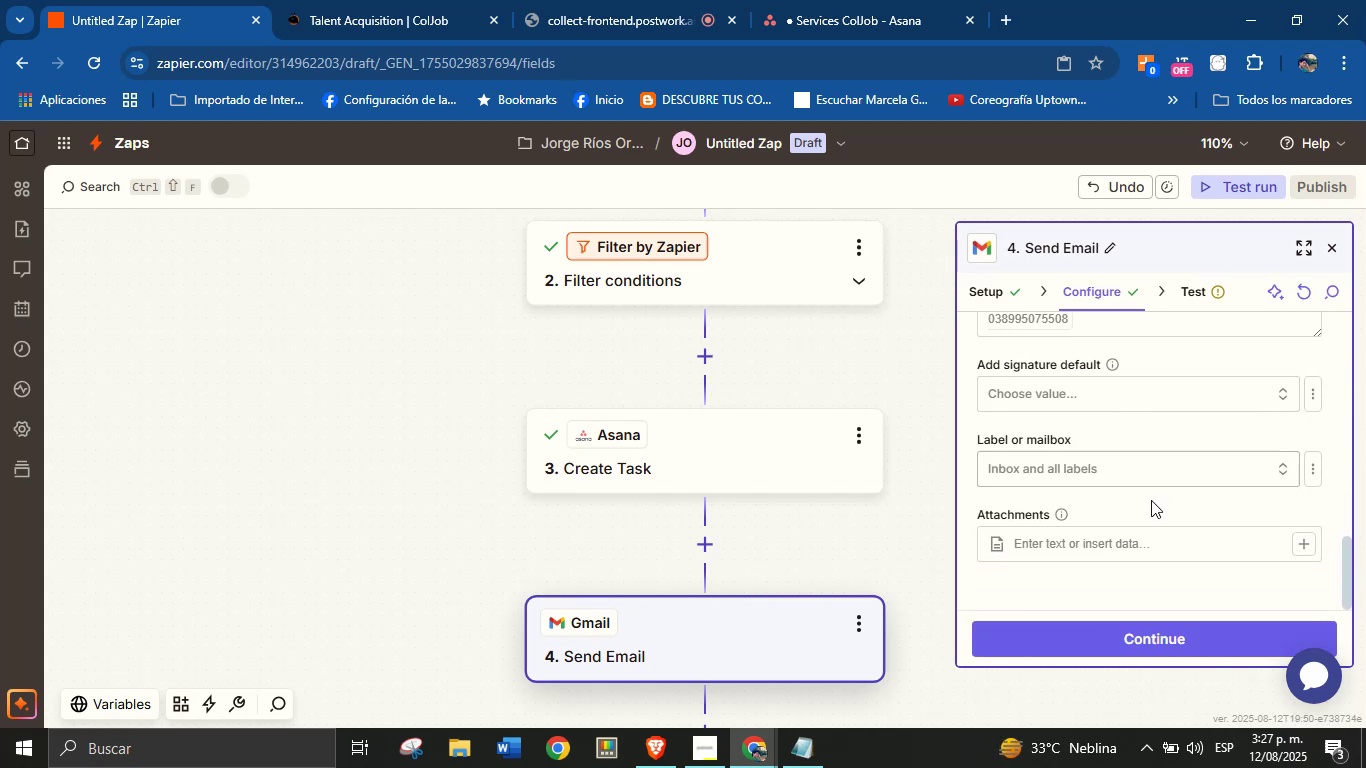 
left_click([1154, 513])
 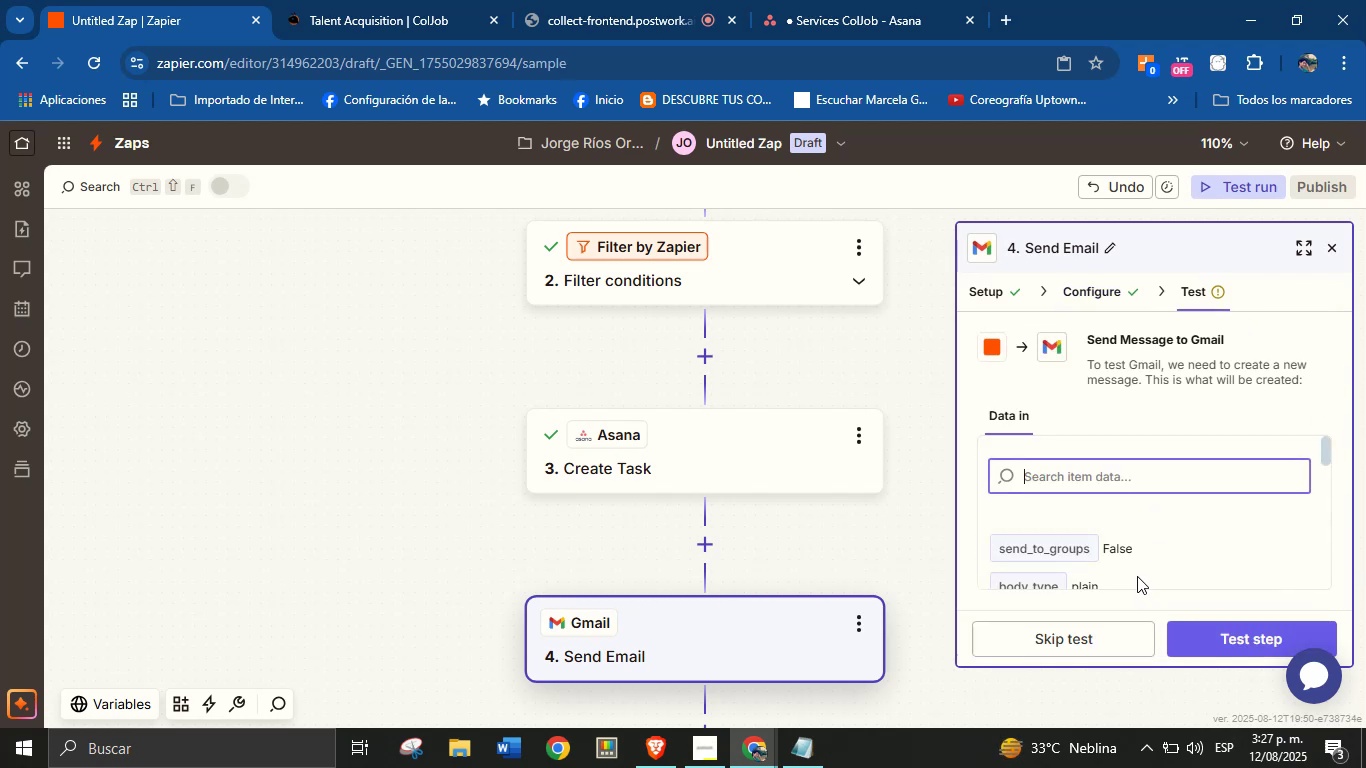 
scroll: coordinate [1206, 531], scroll_direction: down, amount: 12.0
 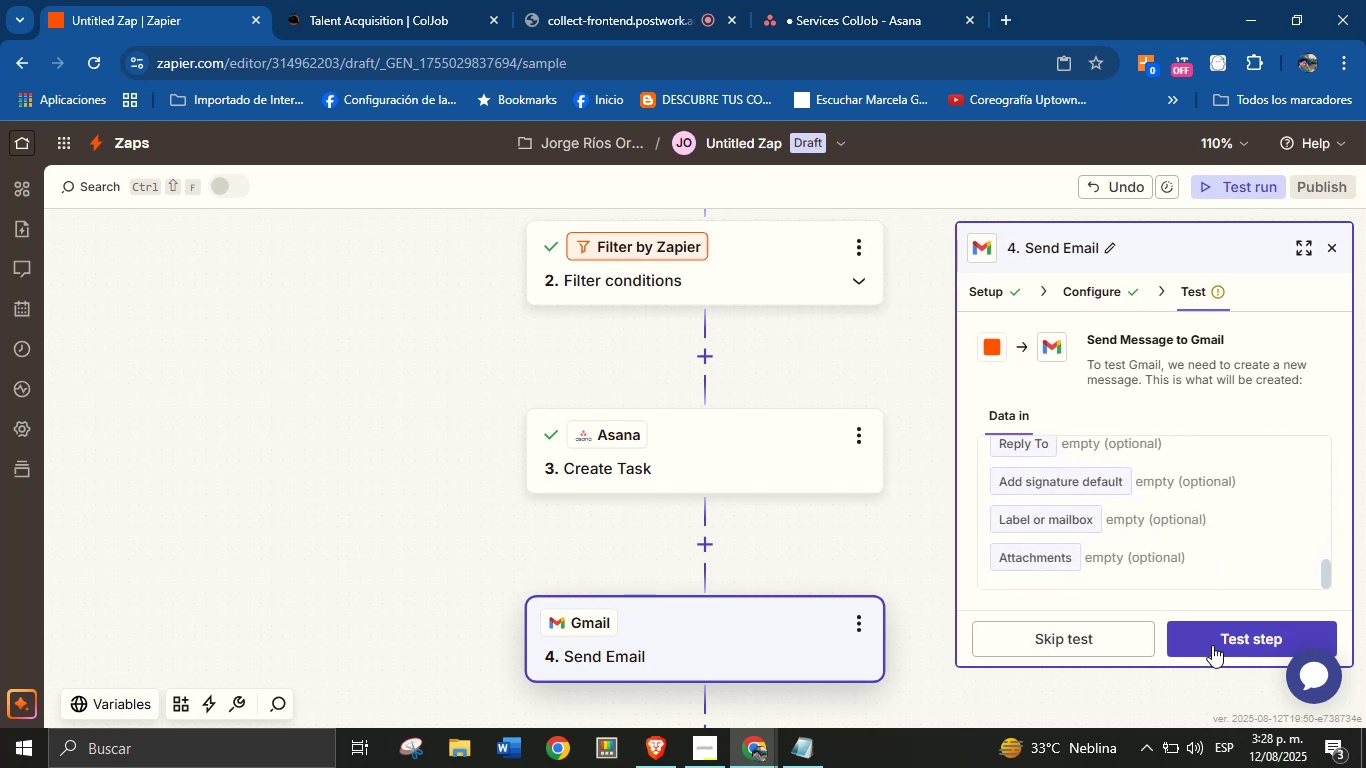 
left_click([1214, 634])
 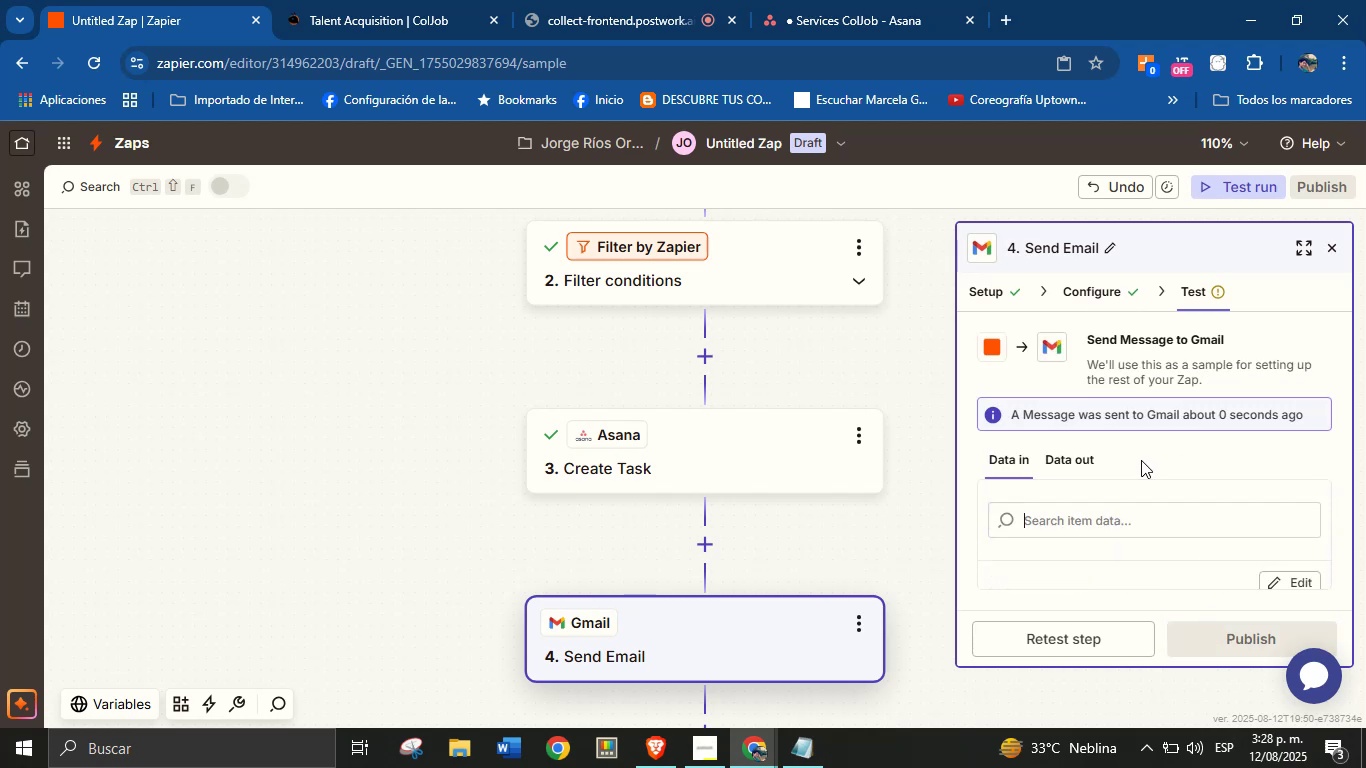 
scroll: coordinate [1144, 461], scroll_direction: down, amount: 2.0
 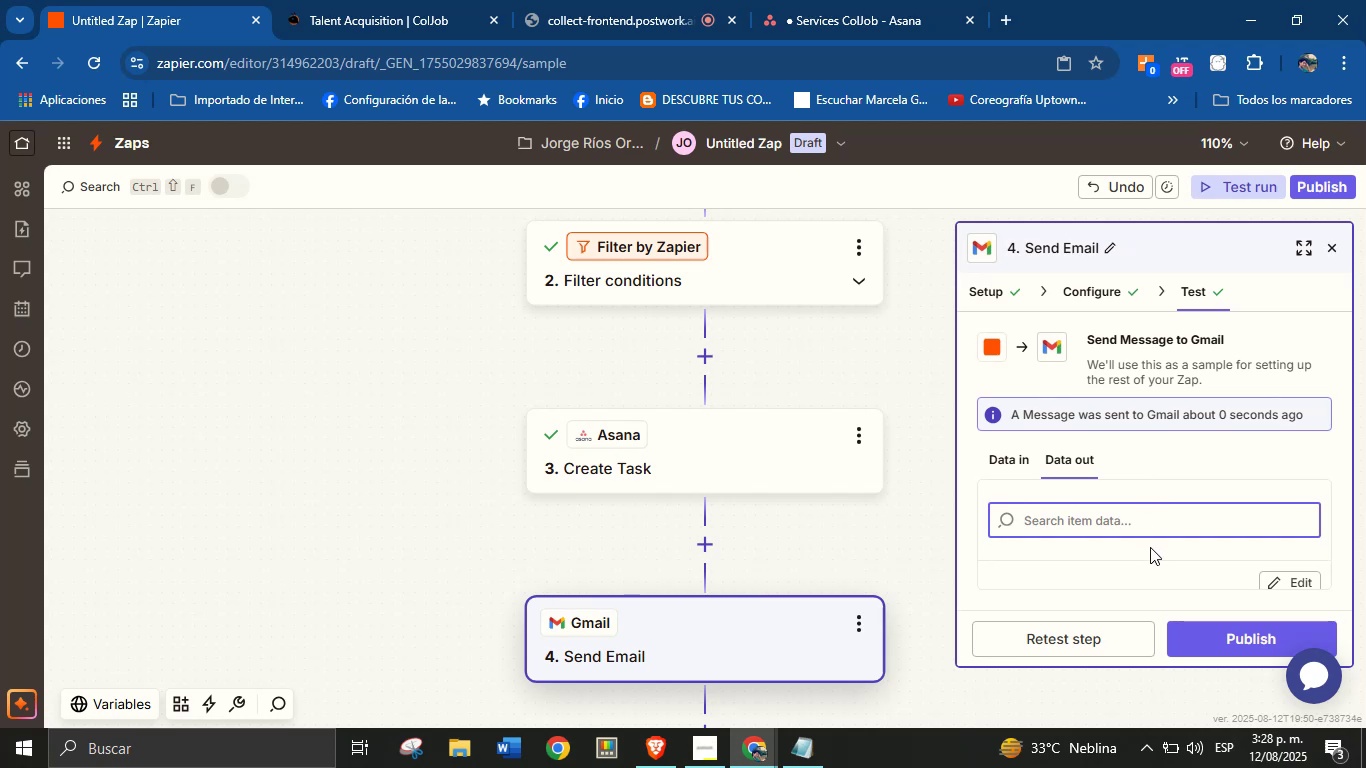 
left_click([1152, 540])
 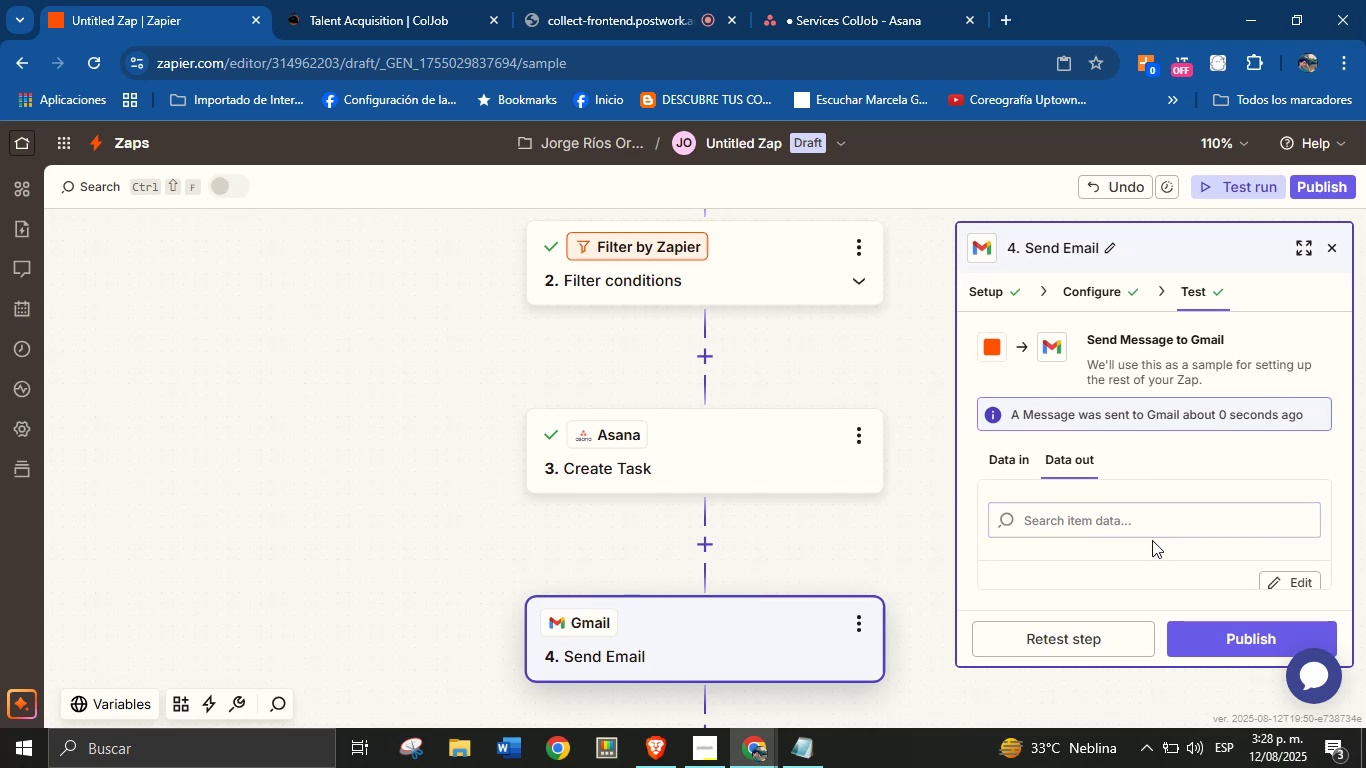 
scroll: coordinate [1154, 491], scroll_direction: down, amount: 2.0
 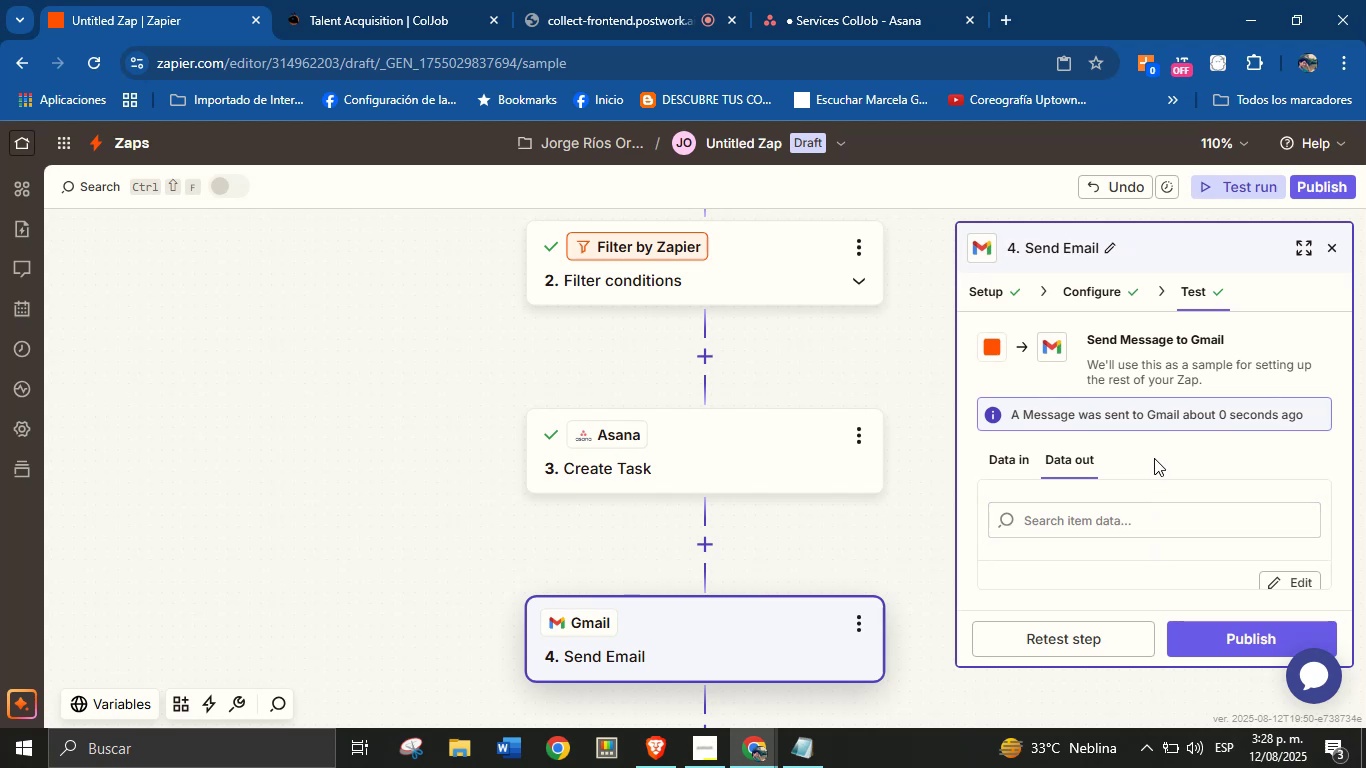 
scroll: coordinate [1135, 525], scroll_direction: none, amount: 0.0
 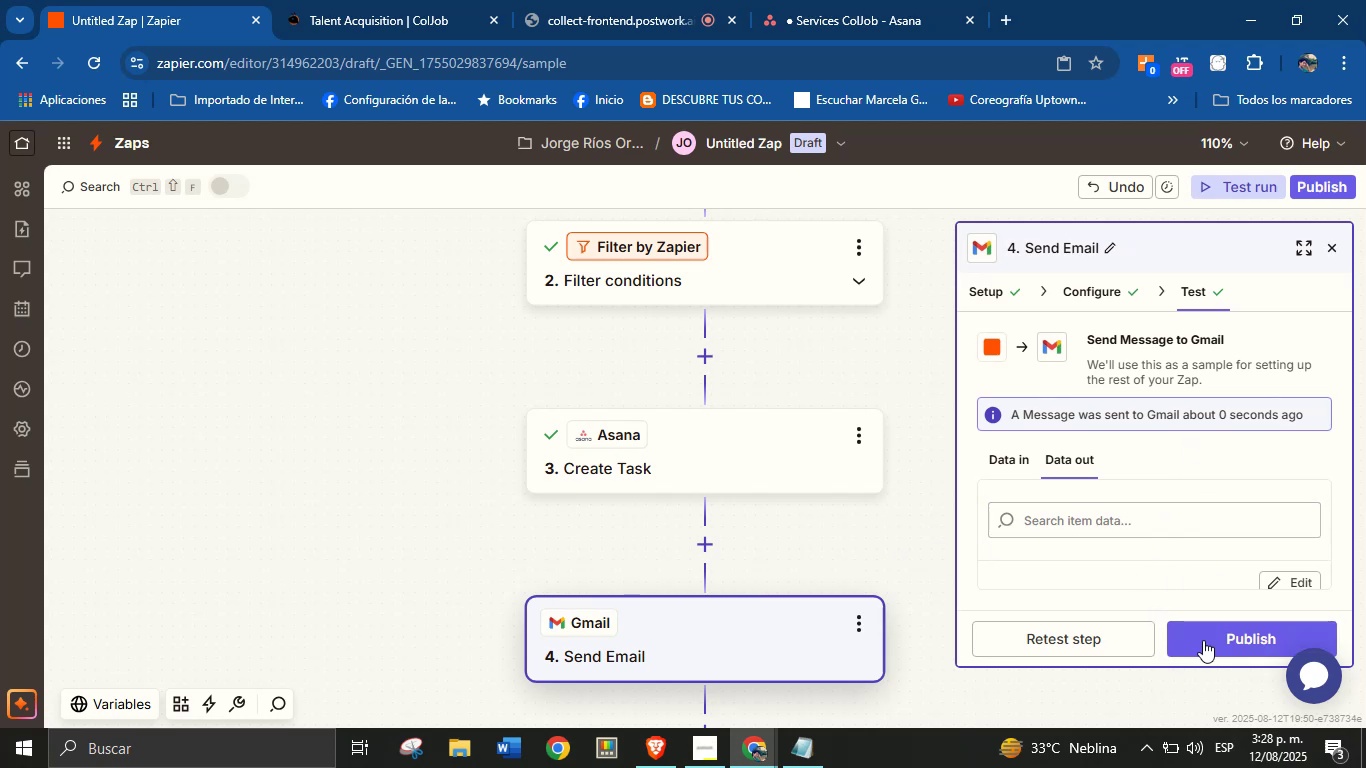 
left_click([1230, 647])
 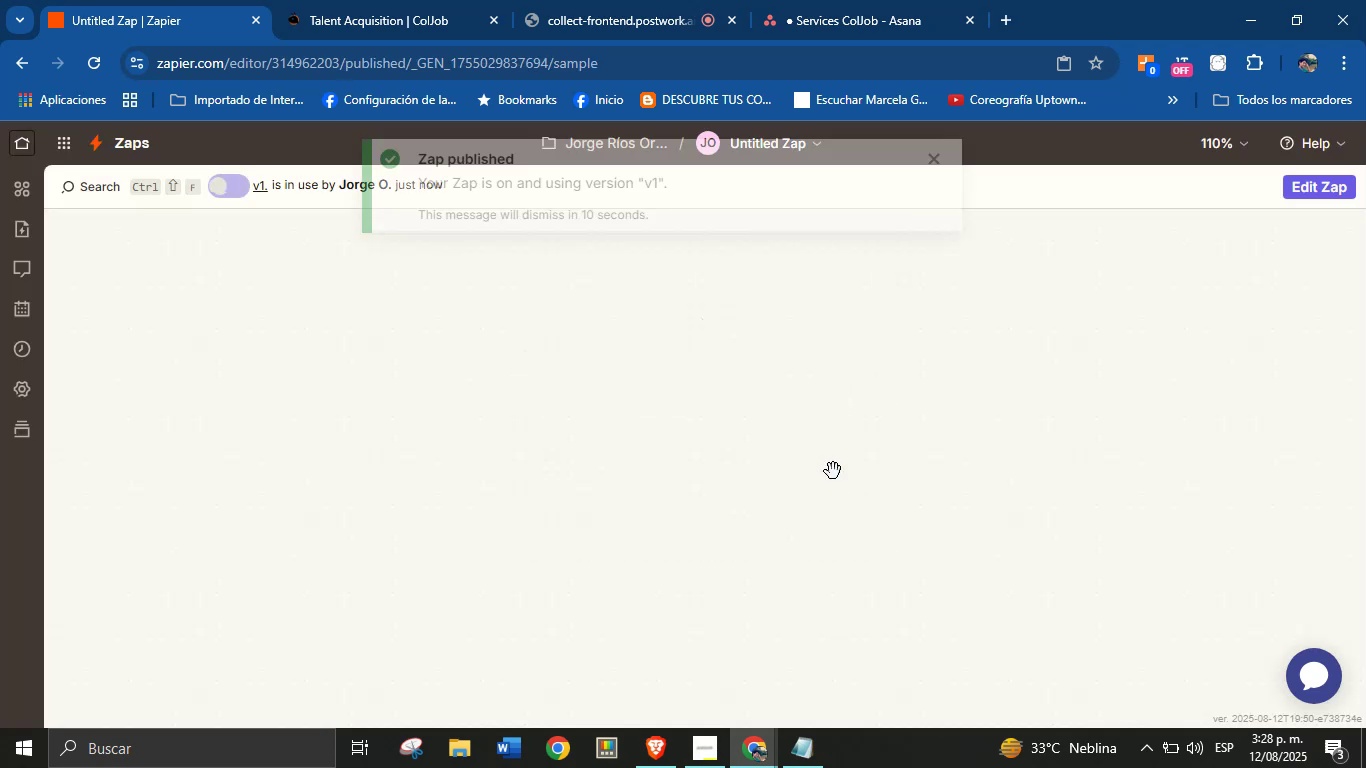 
wait(7.58)
 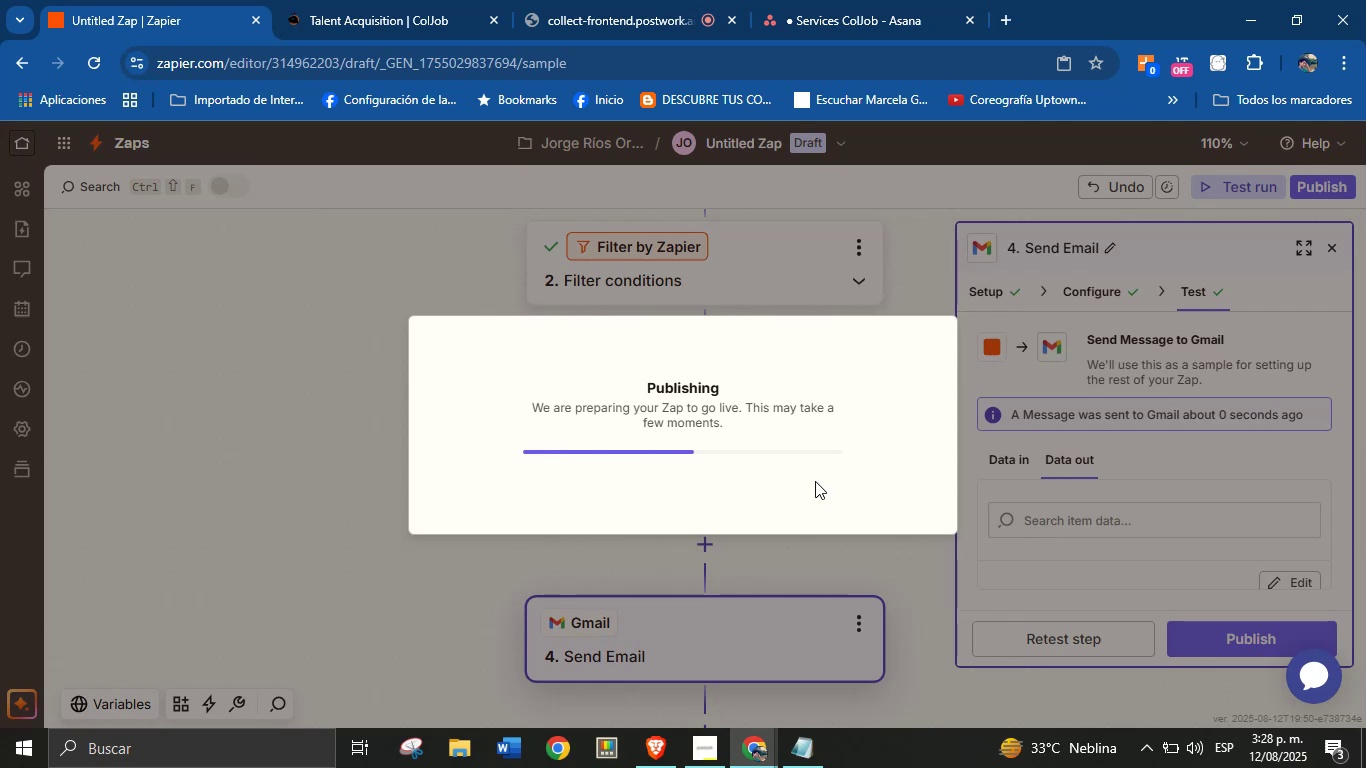 
left_click([1032, 279])
 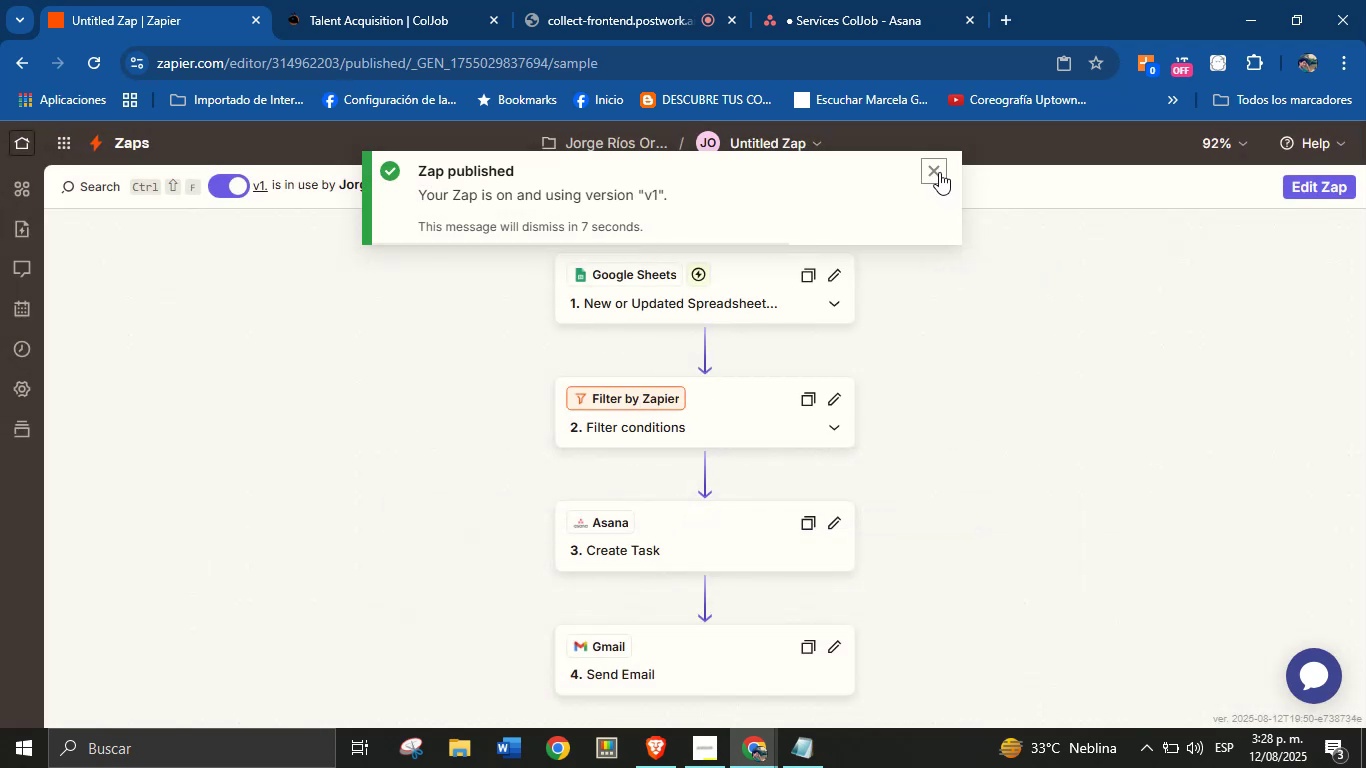 
scroll: coordinate [984, 437], scroll_direction: down, amount: 2.0
 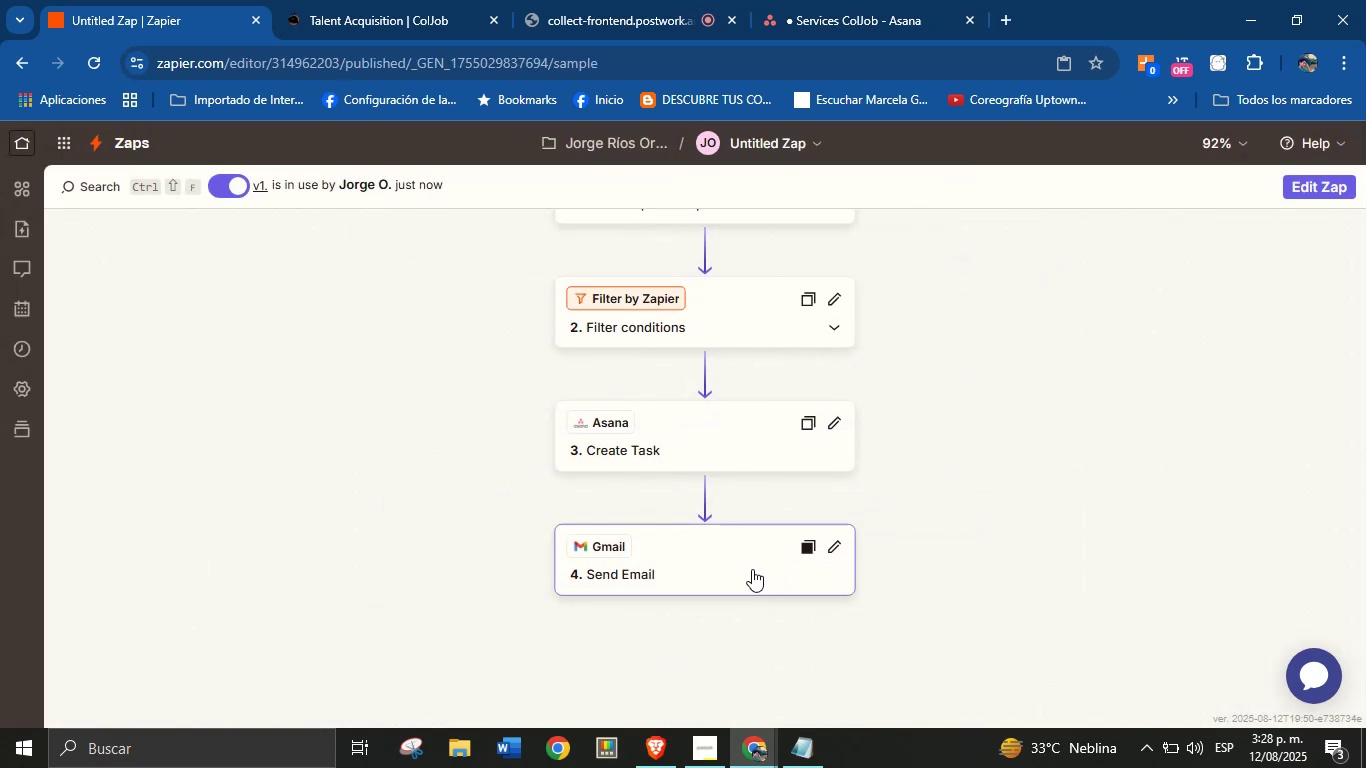 
left_click([748, 571])
 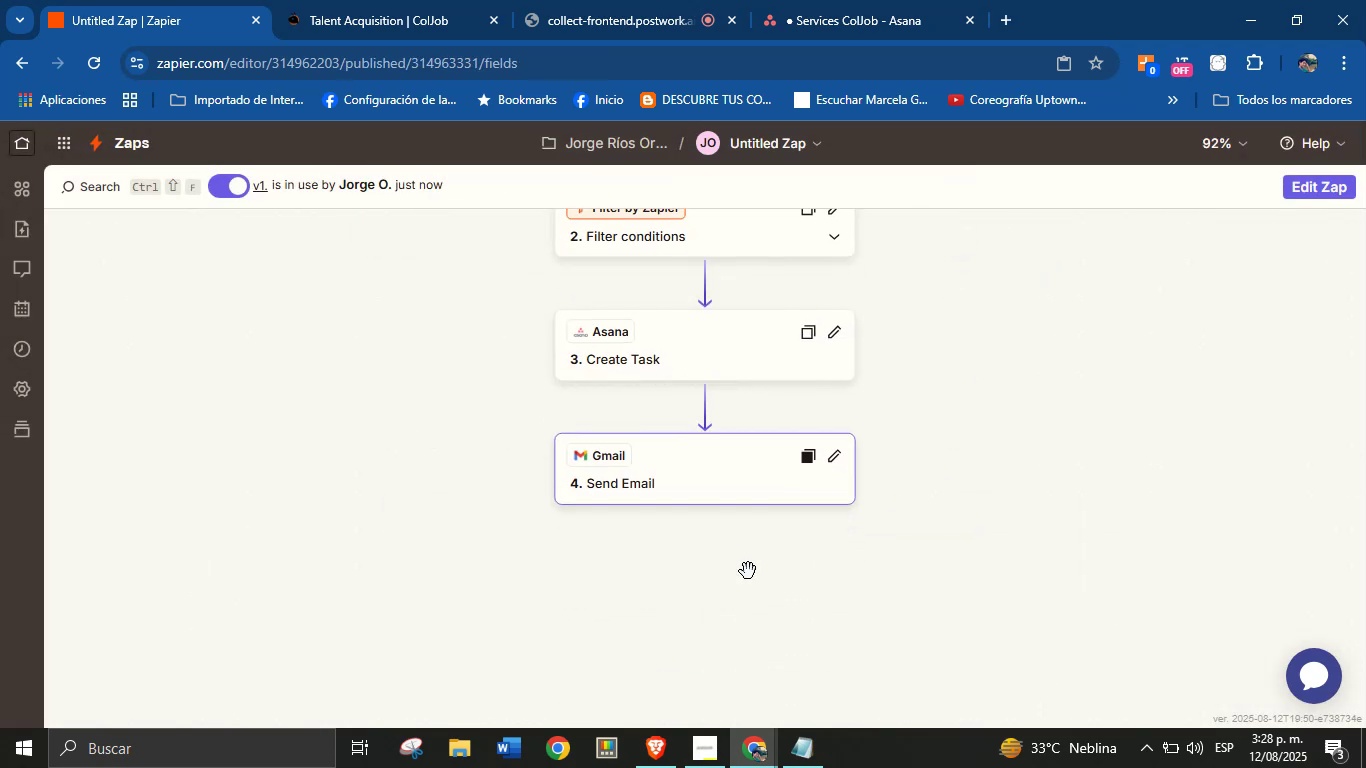 
mouse_move([858, 494])
 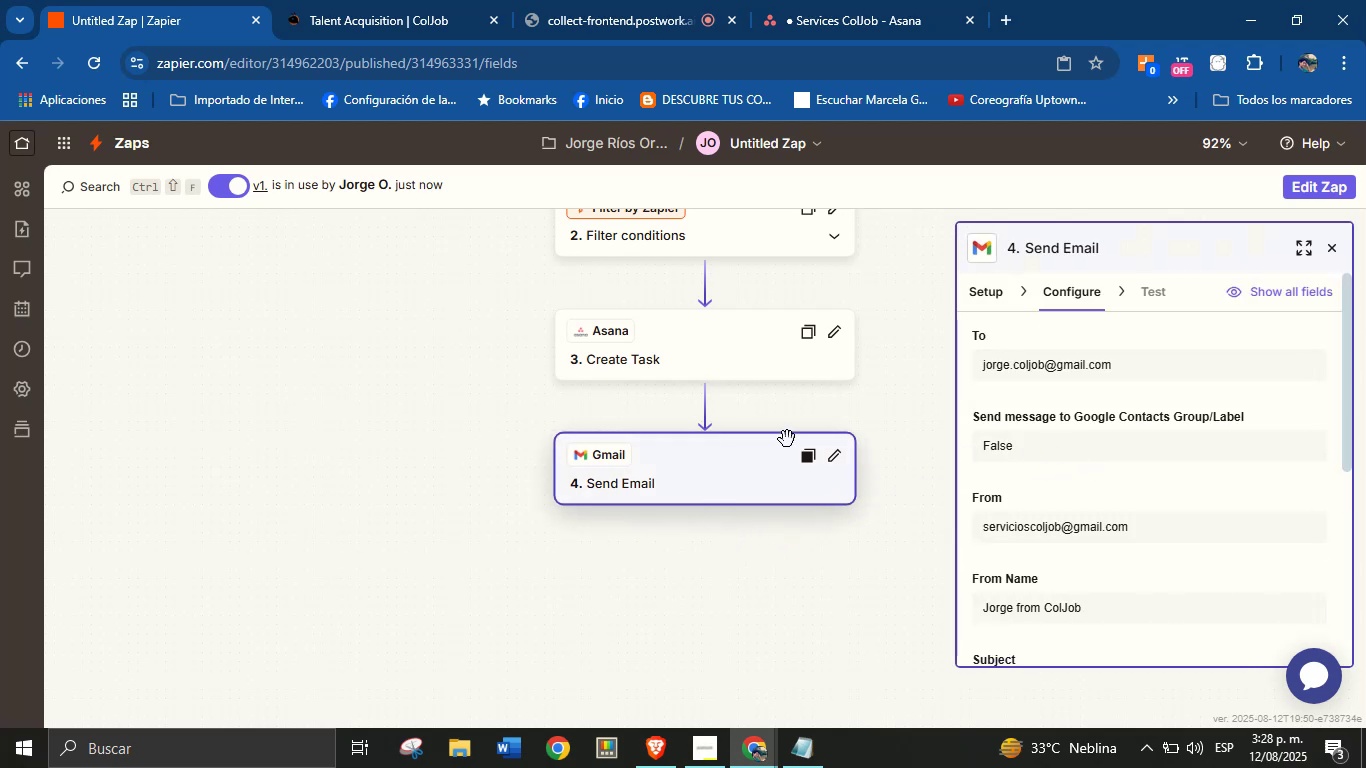 
left_click([1313, 178])
 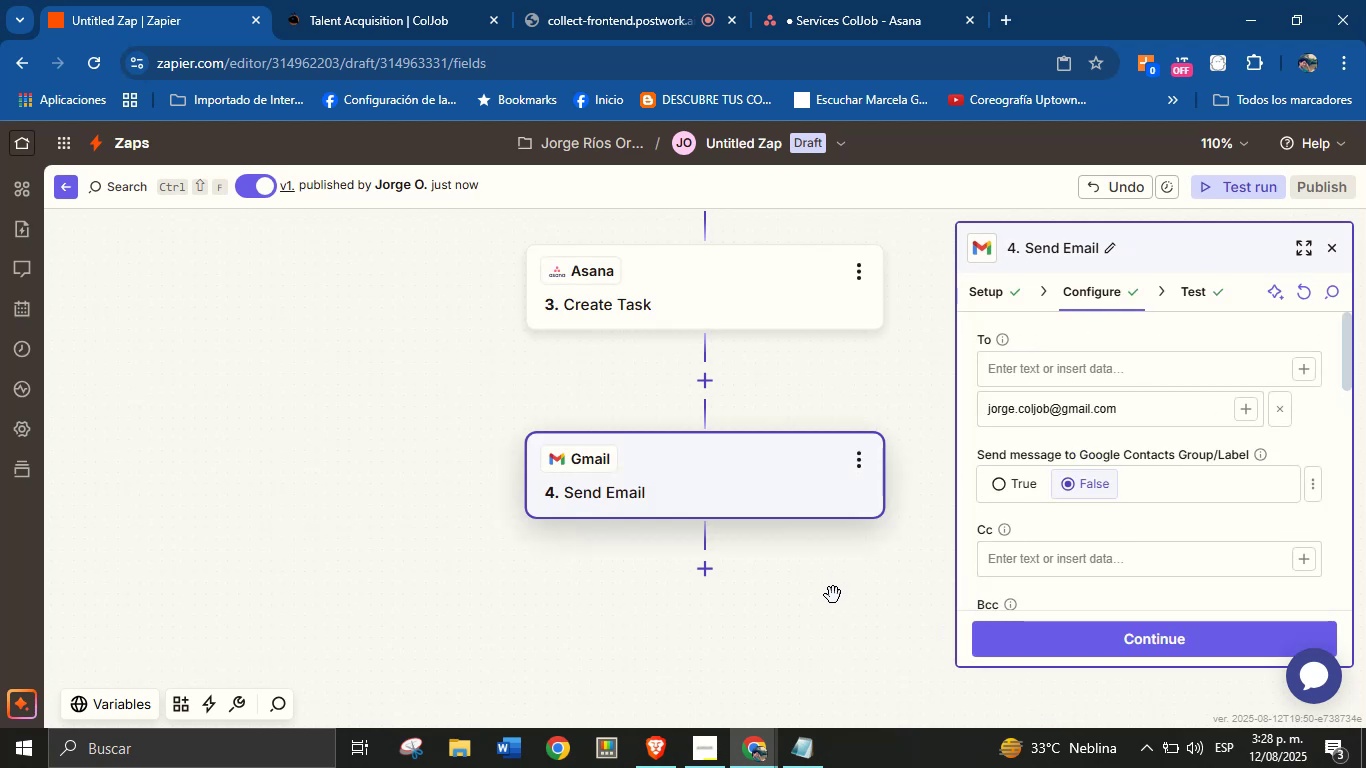 
wait(13.25)
 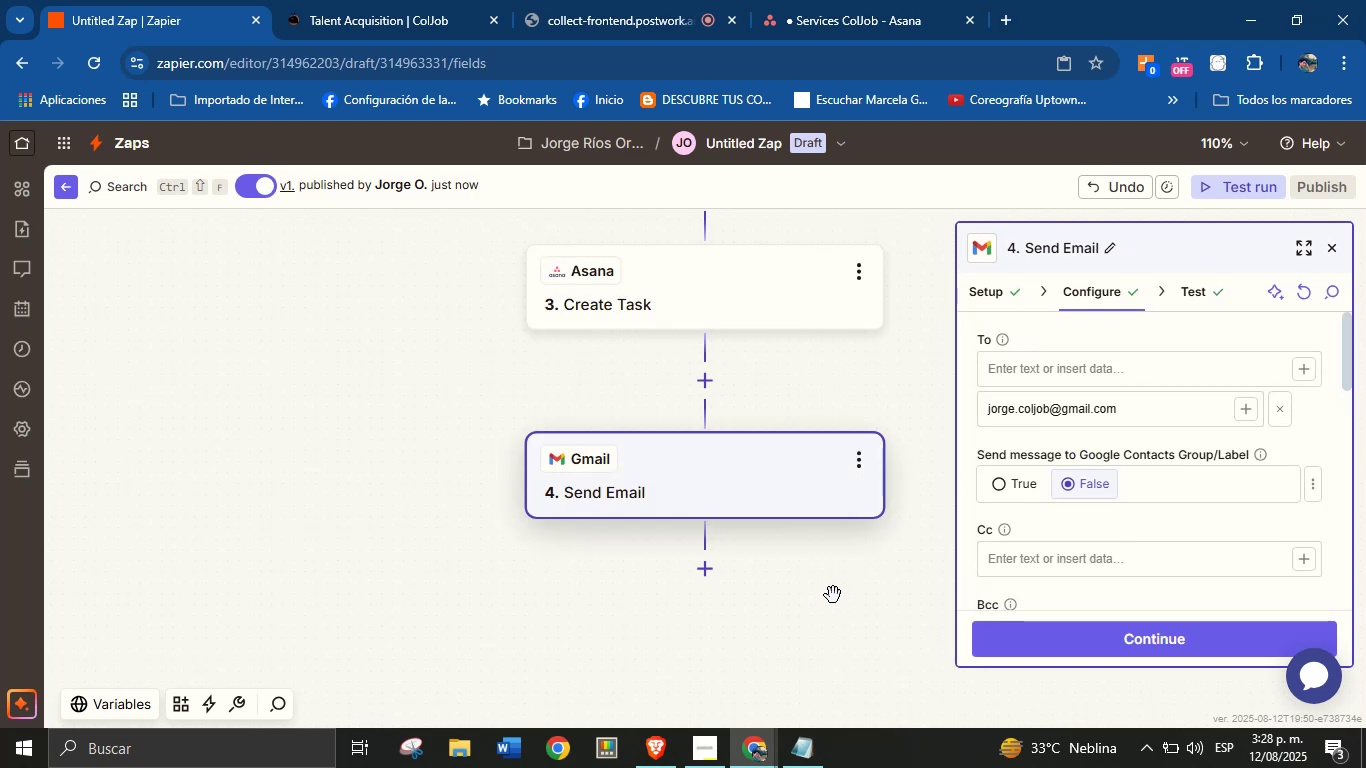 
left_click([703, 565])
 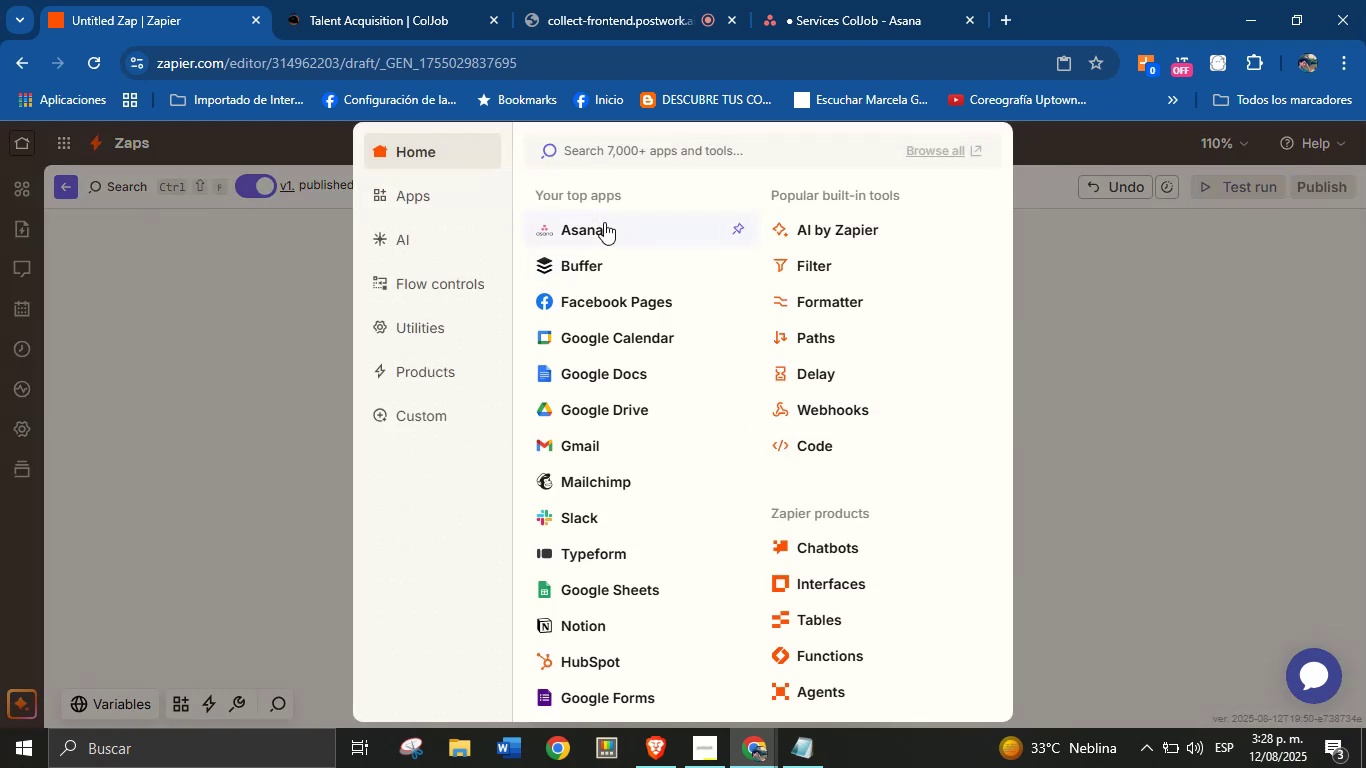 
wait(7.56)
 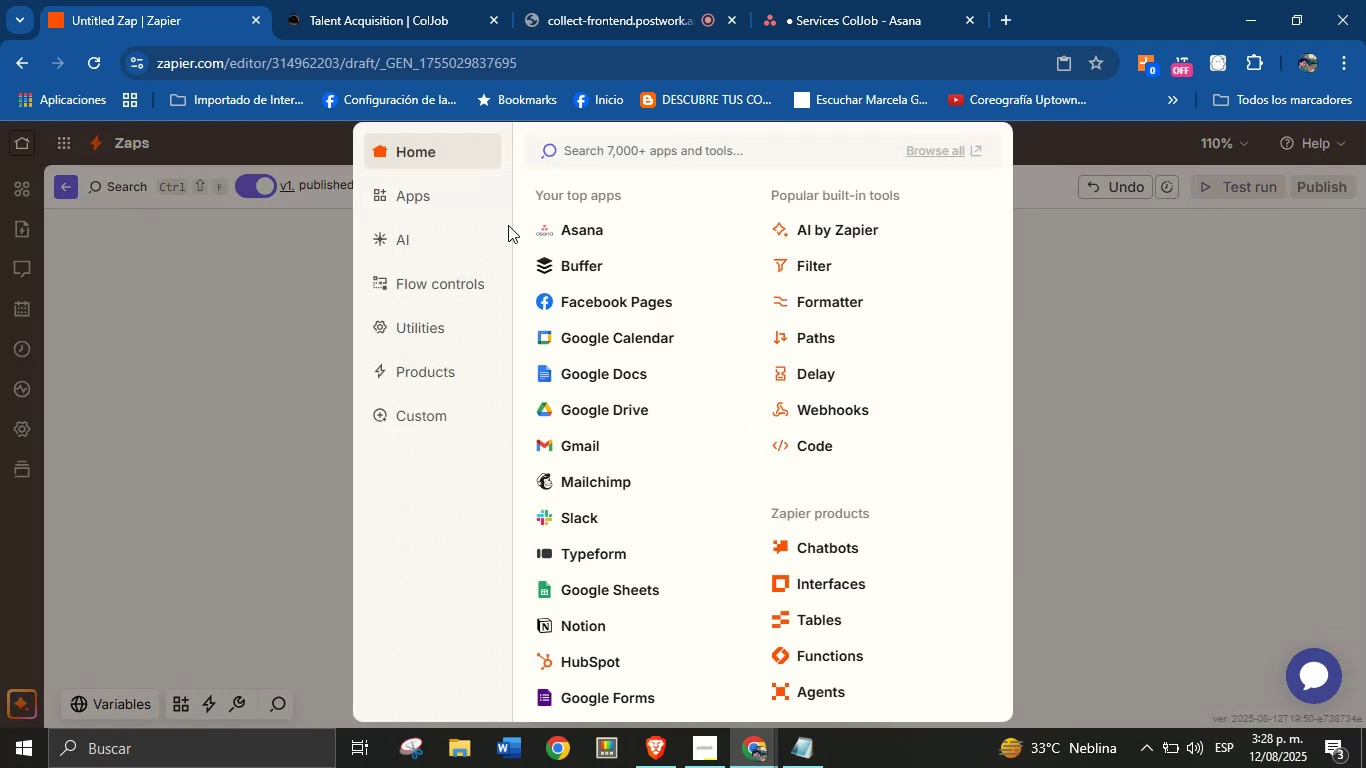 
left_click([596, 451])
 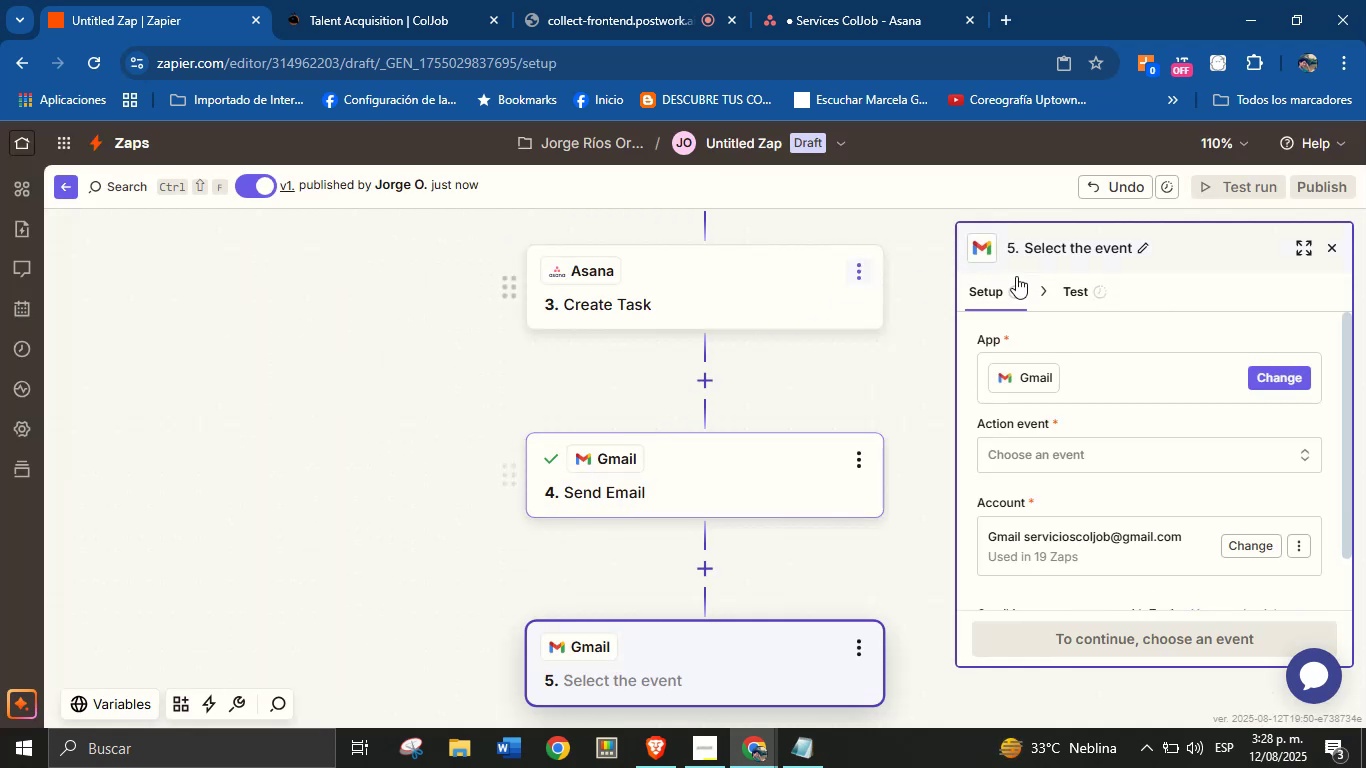 
left_click([1077, 437])
 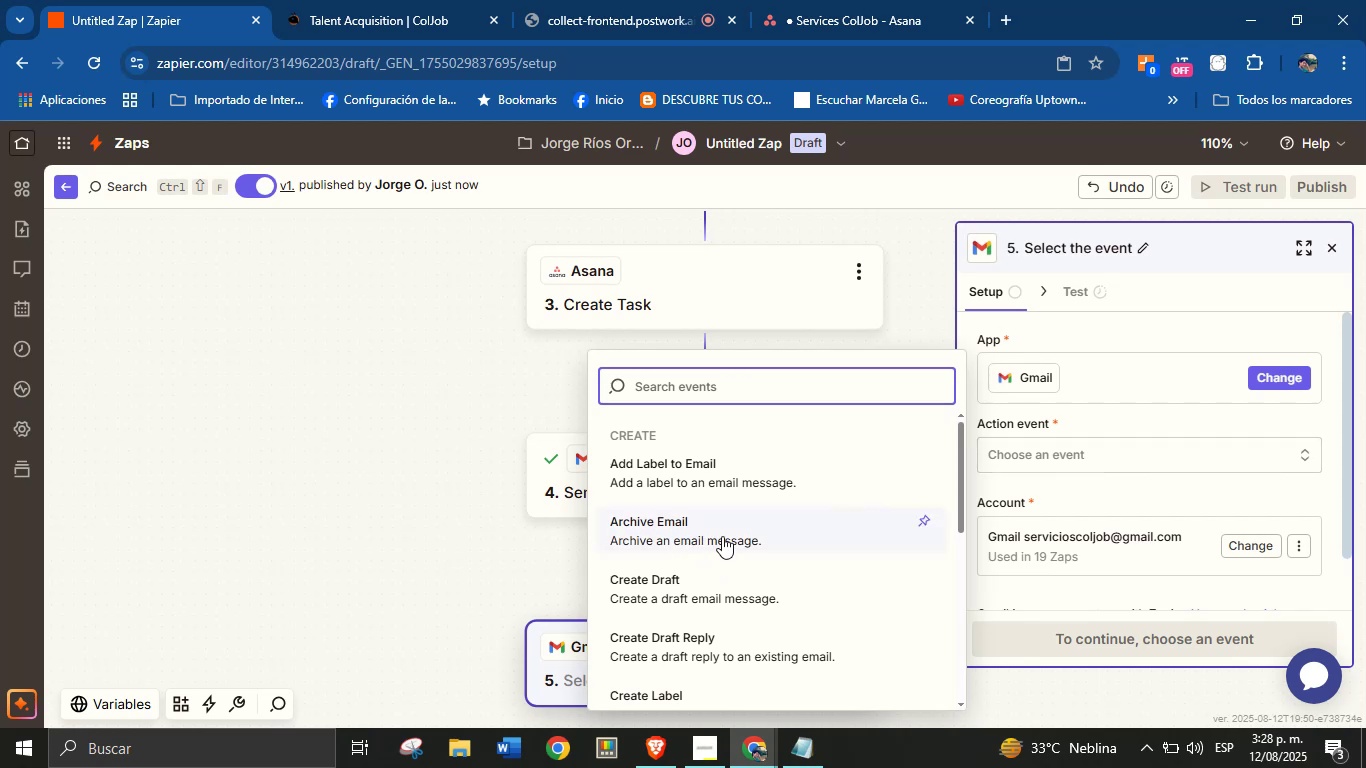 
left_click([719, 536])
 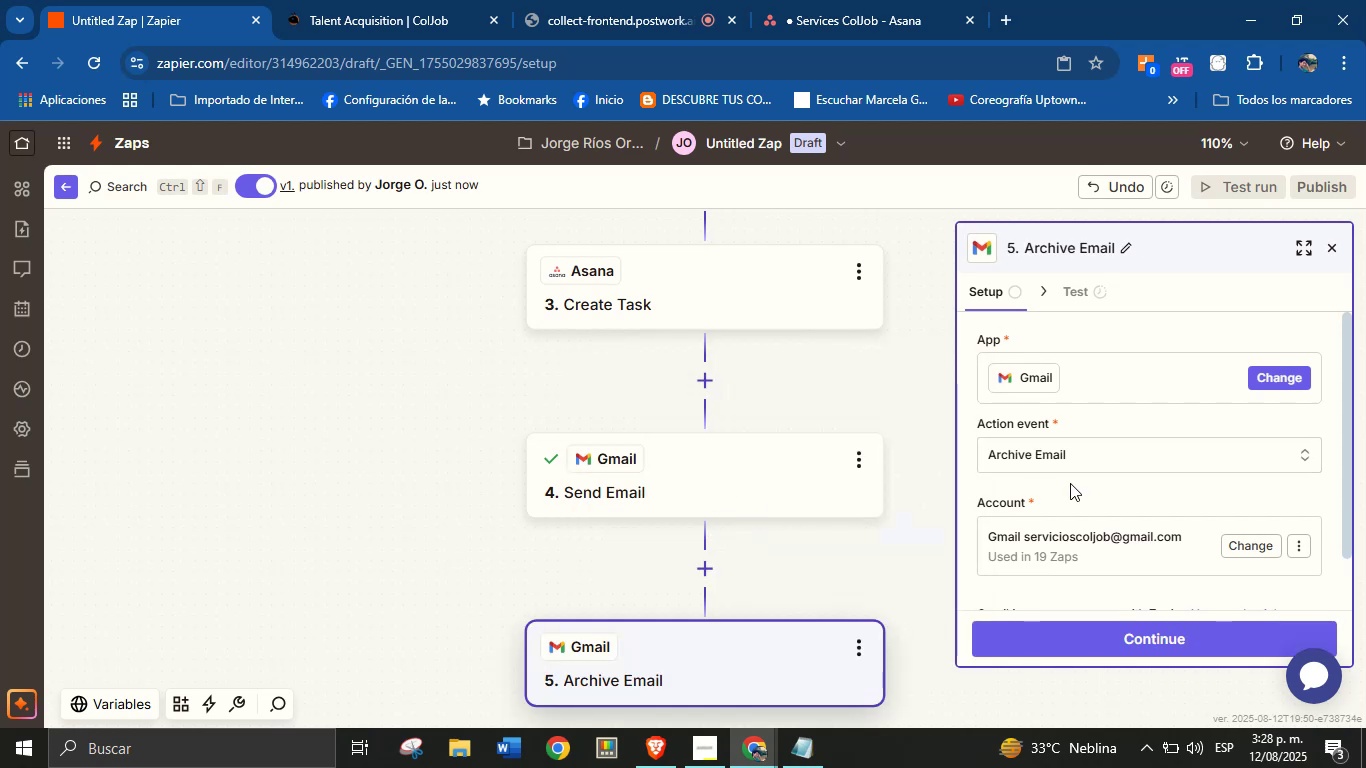 
left_click([1094, 453])
 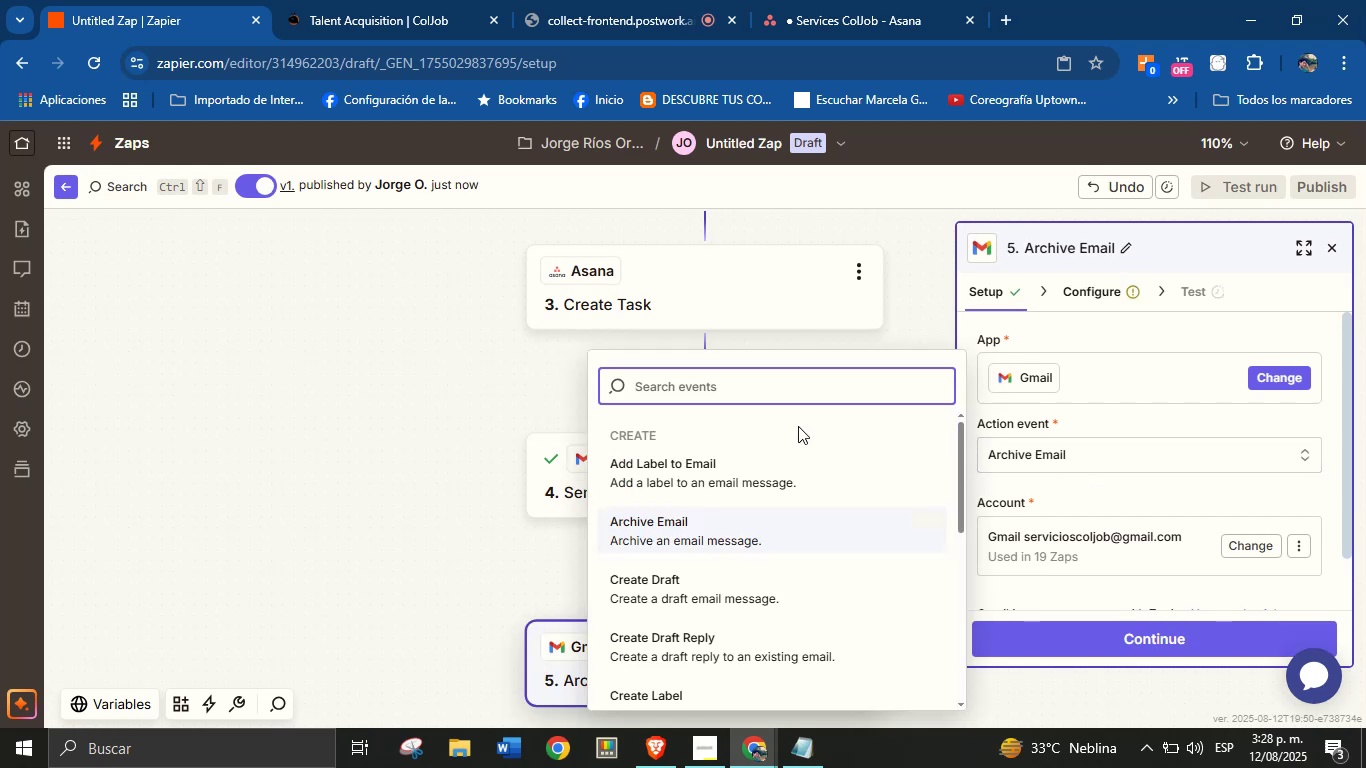 
type(SEND)
 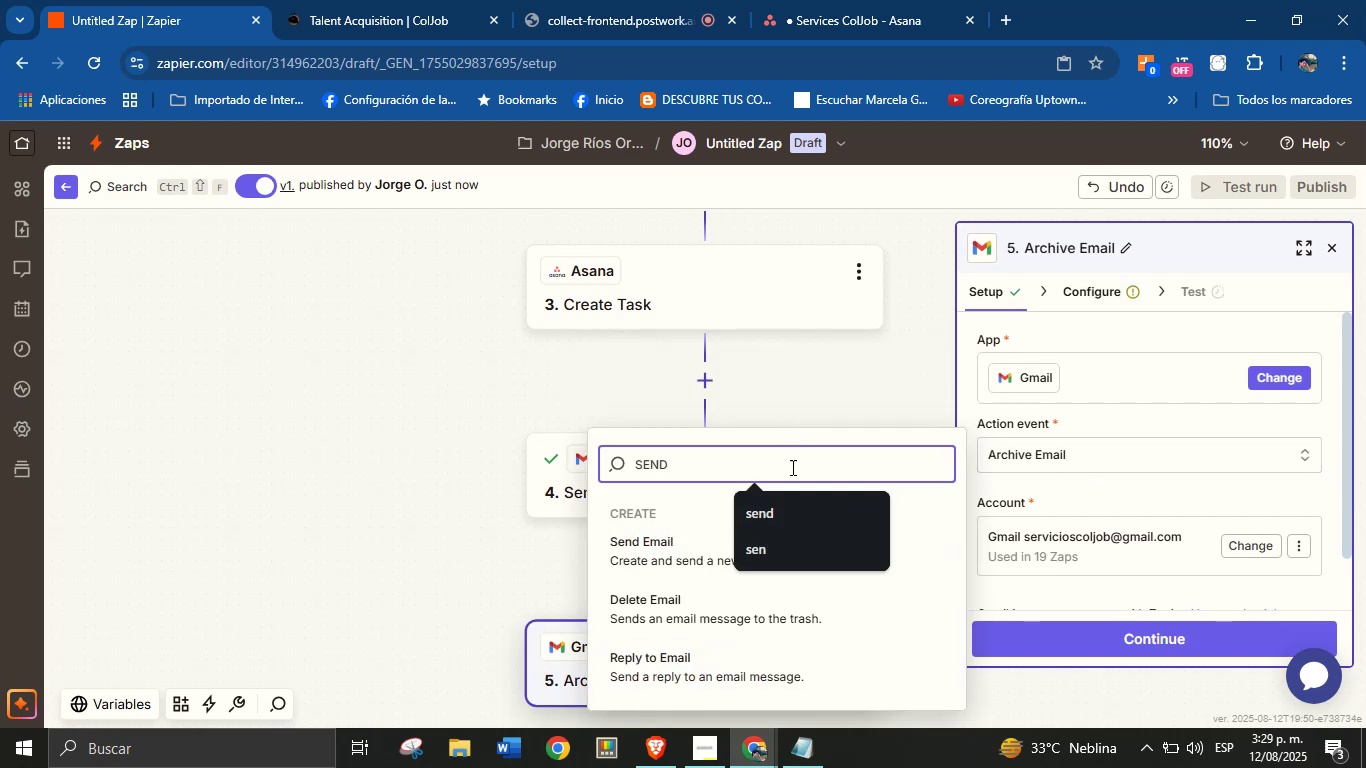 
left_click([791, 508])
 